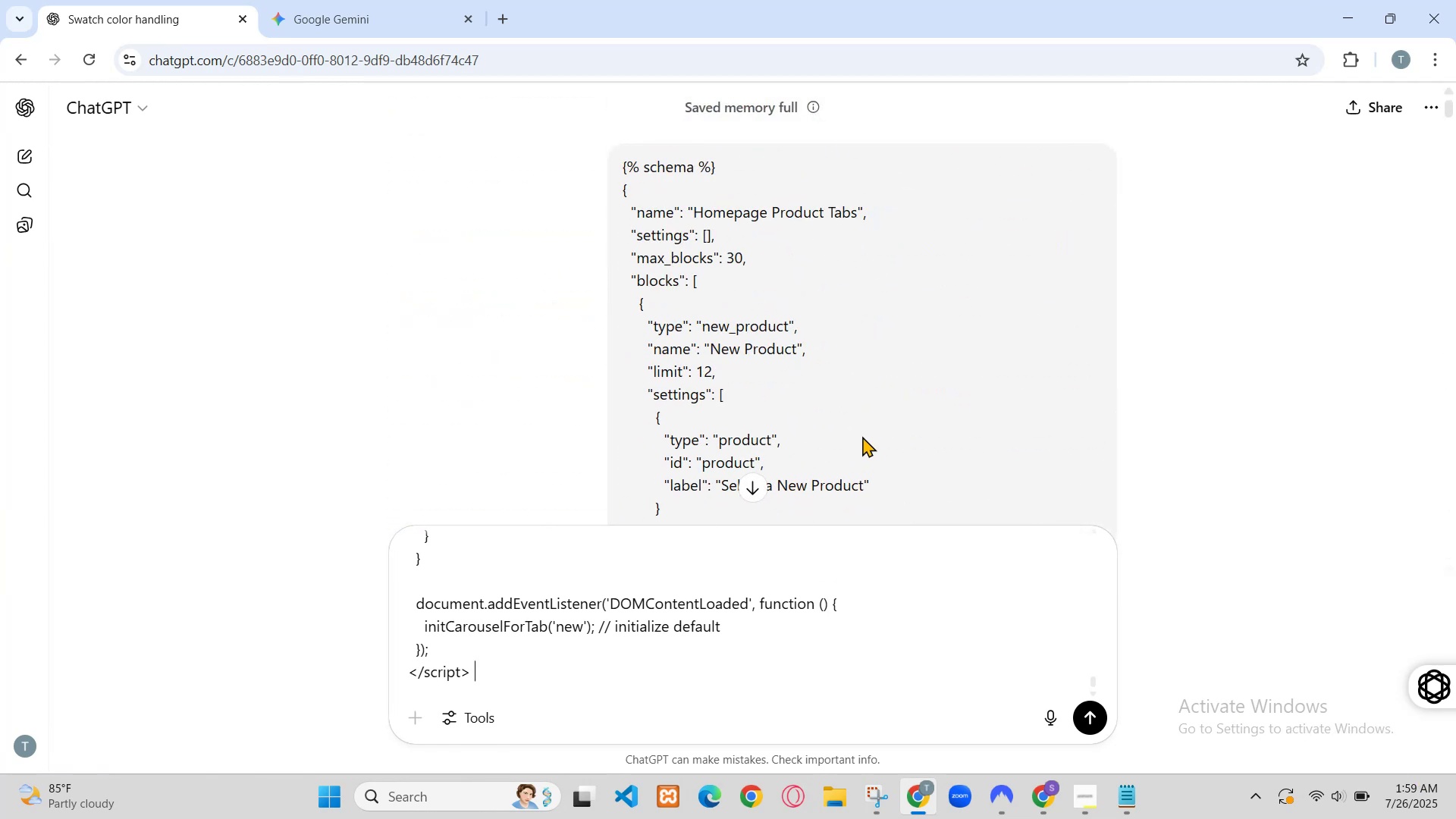 
scroll: coordinate [827, 416], scroll_direction: down, amount: 1.0
 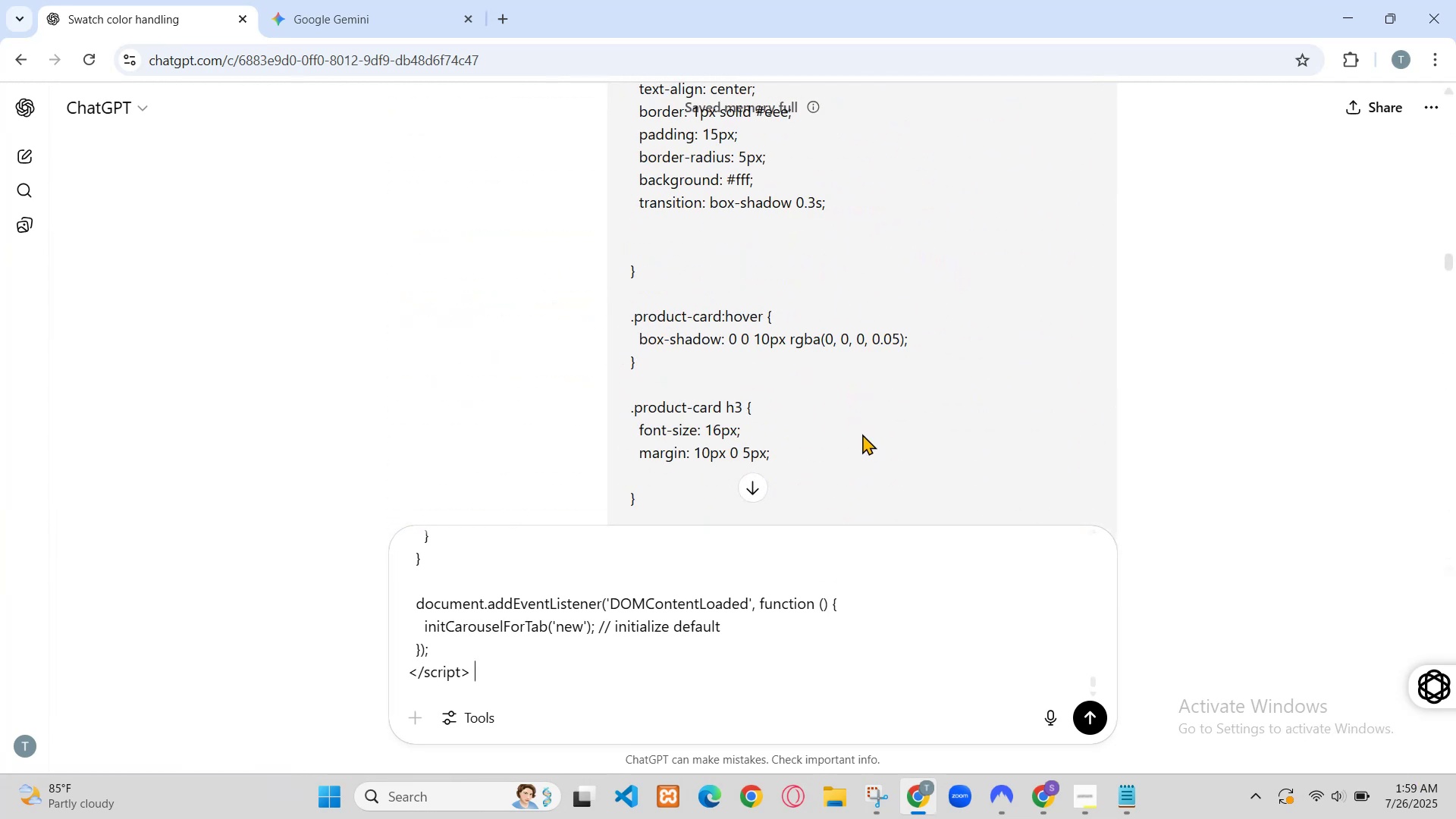 
left_click([746, 247])
 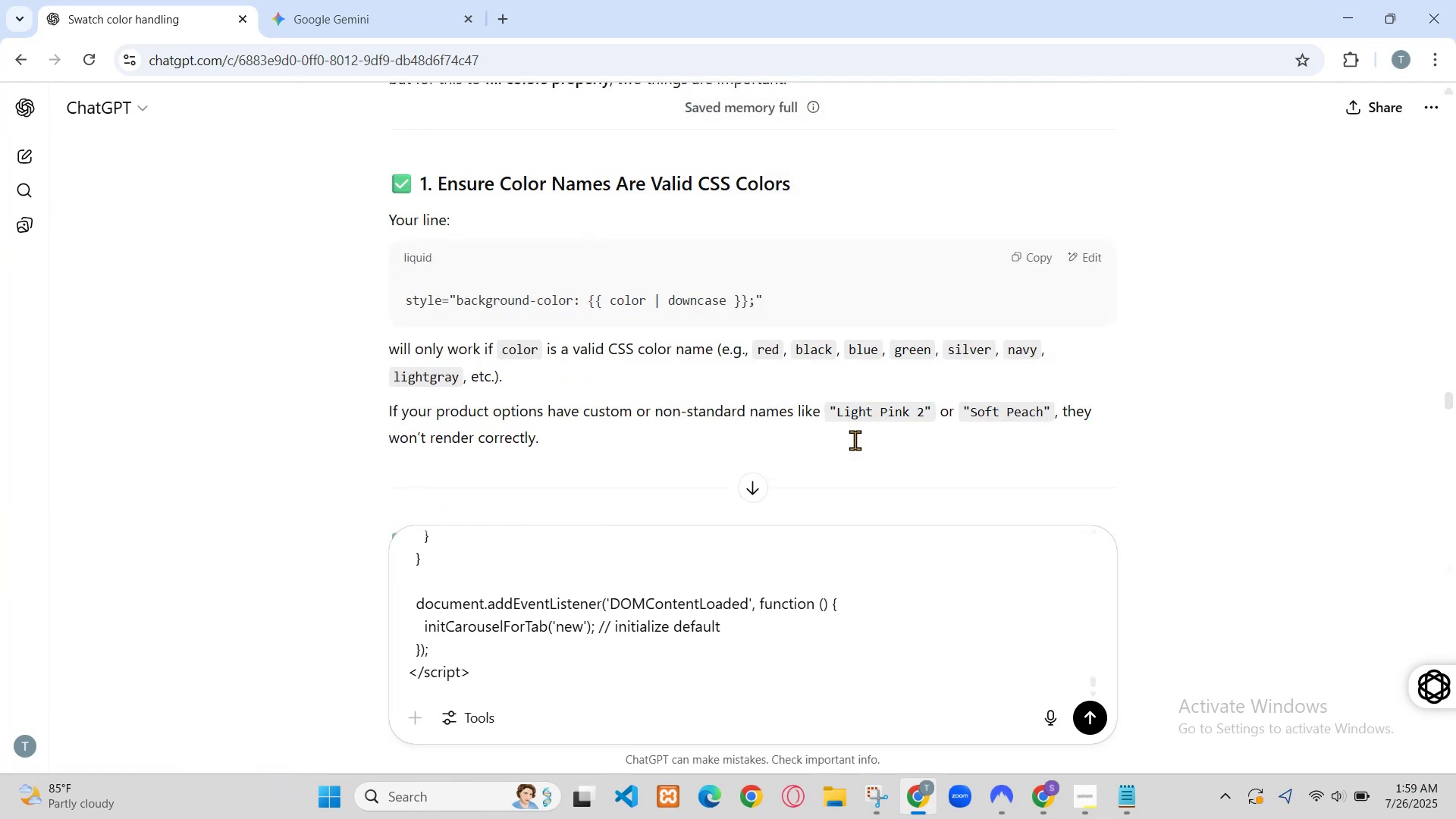 
left_click([779, 249])
 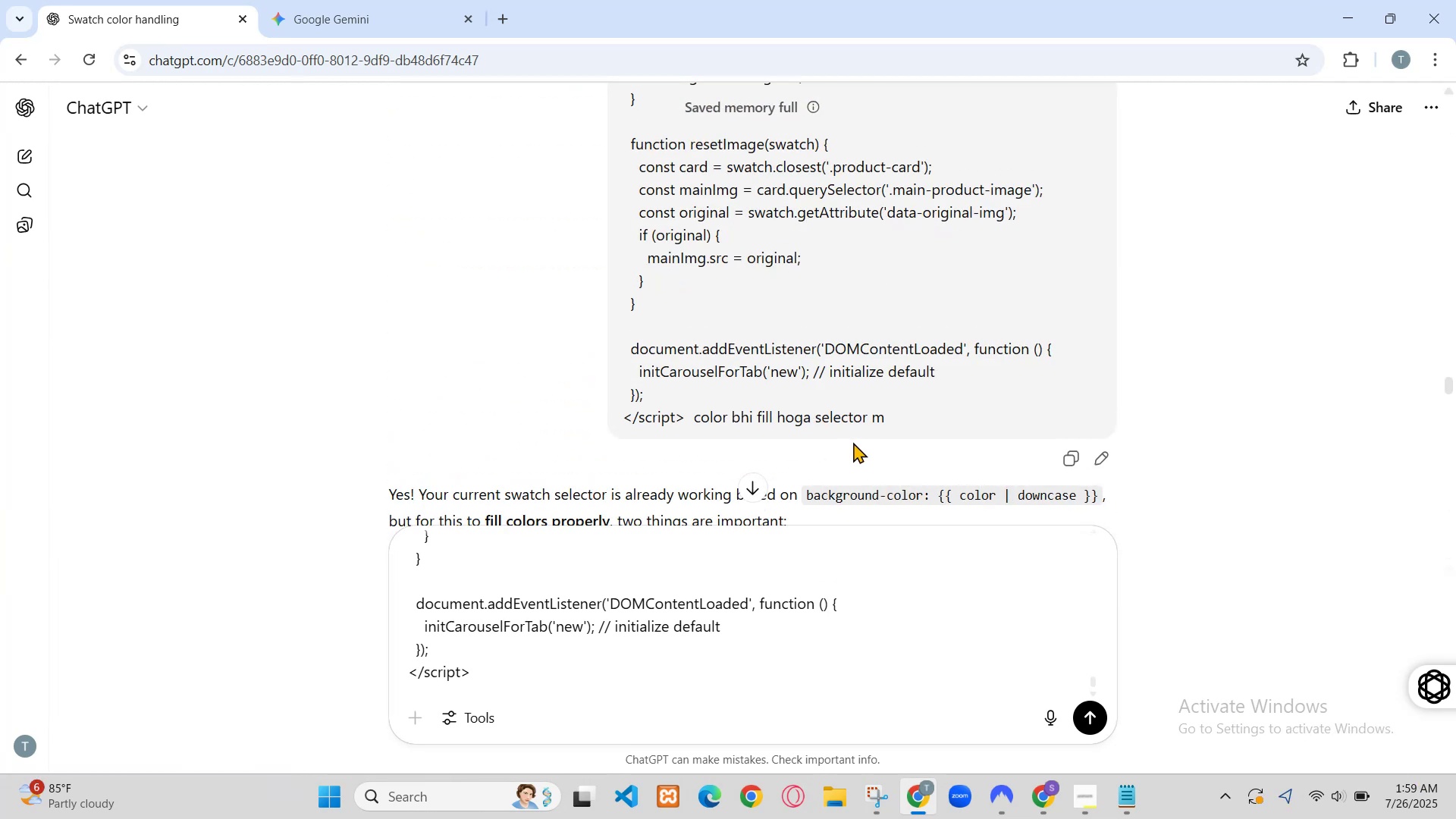 
left_click([717, 454])
 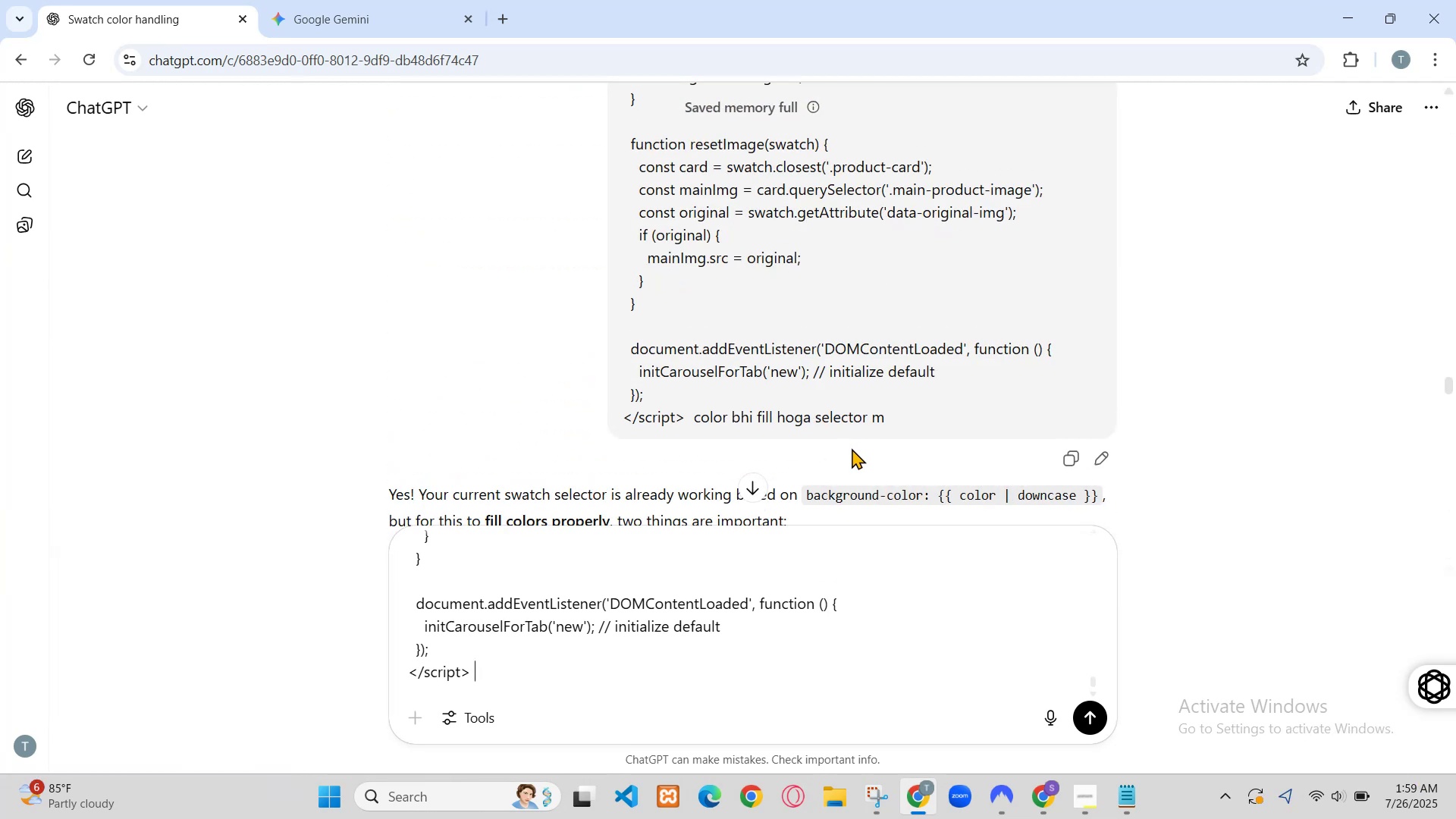 
left_click([674, 456])
 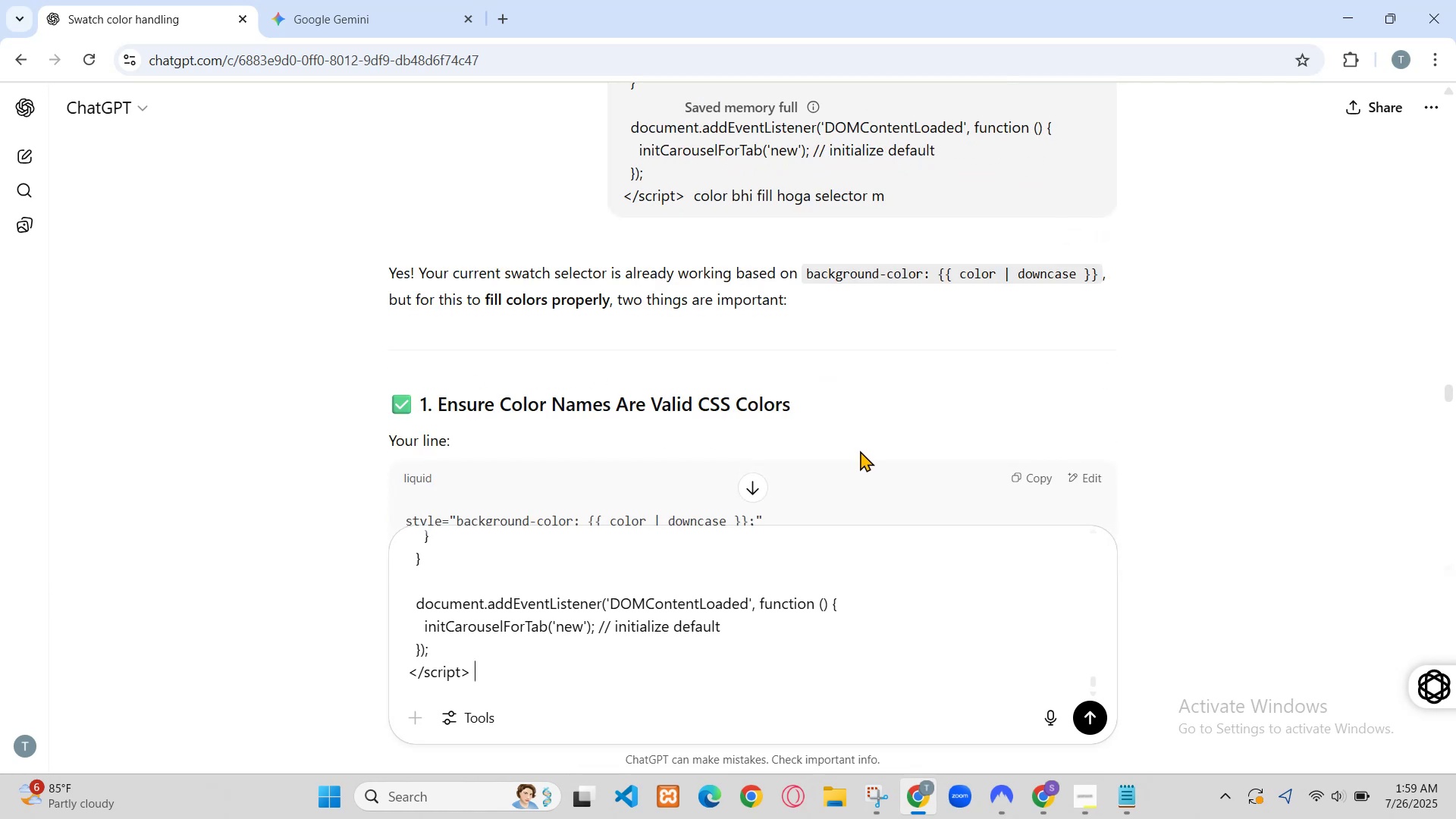 
left_click([718, 454])
 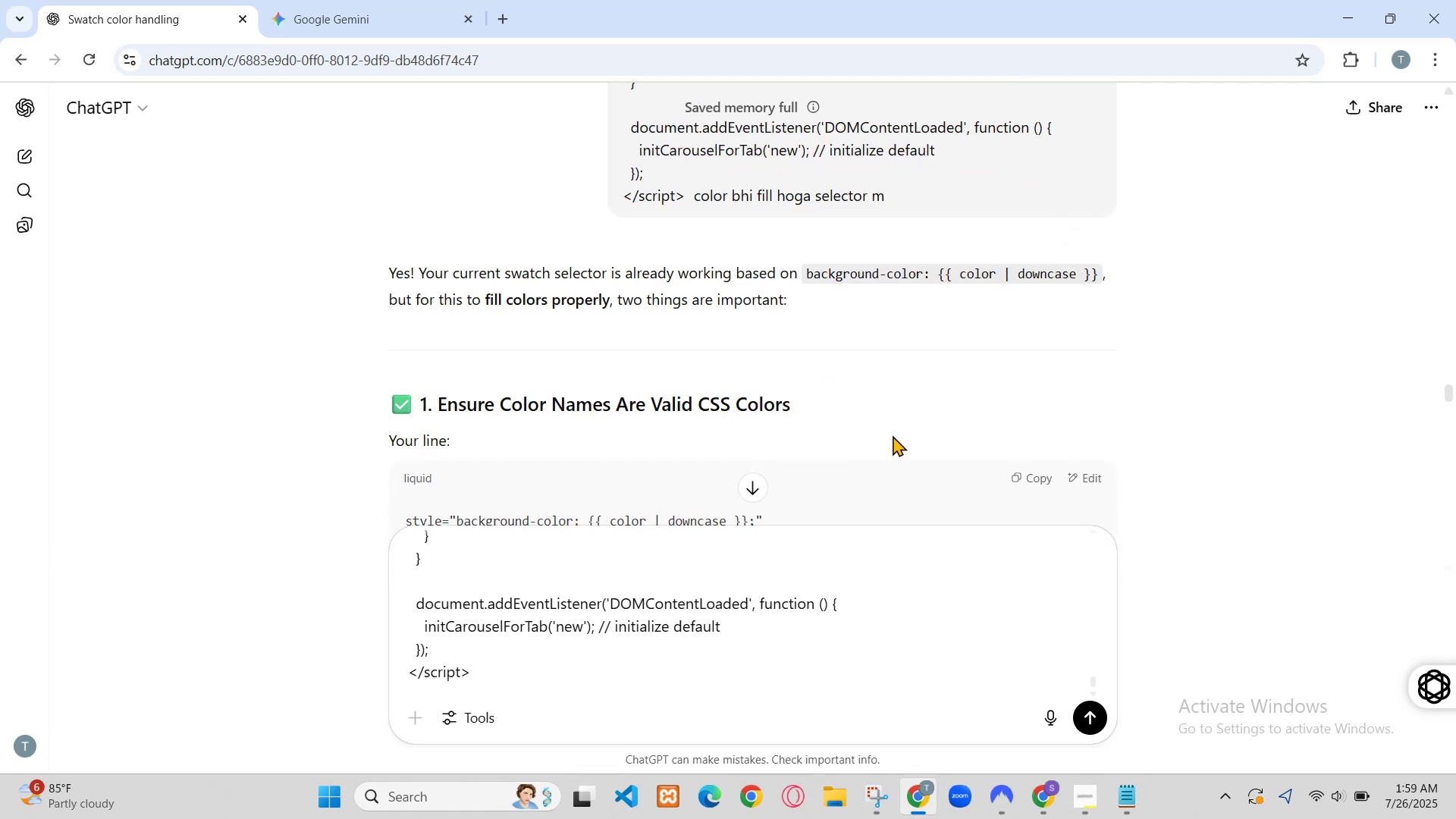 
left_click([673, 446])
 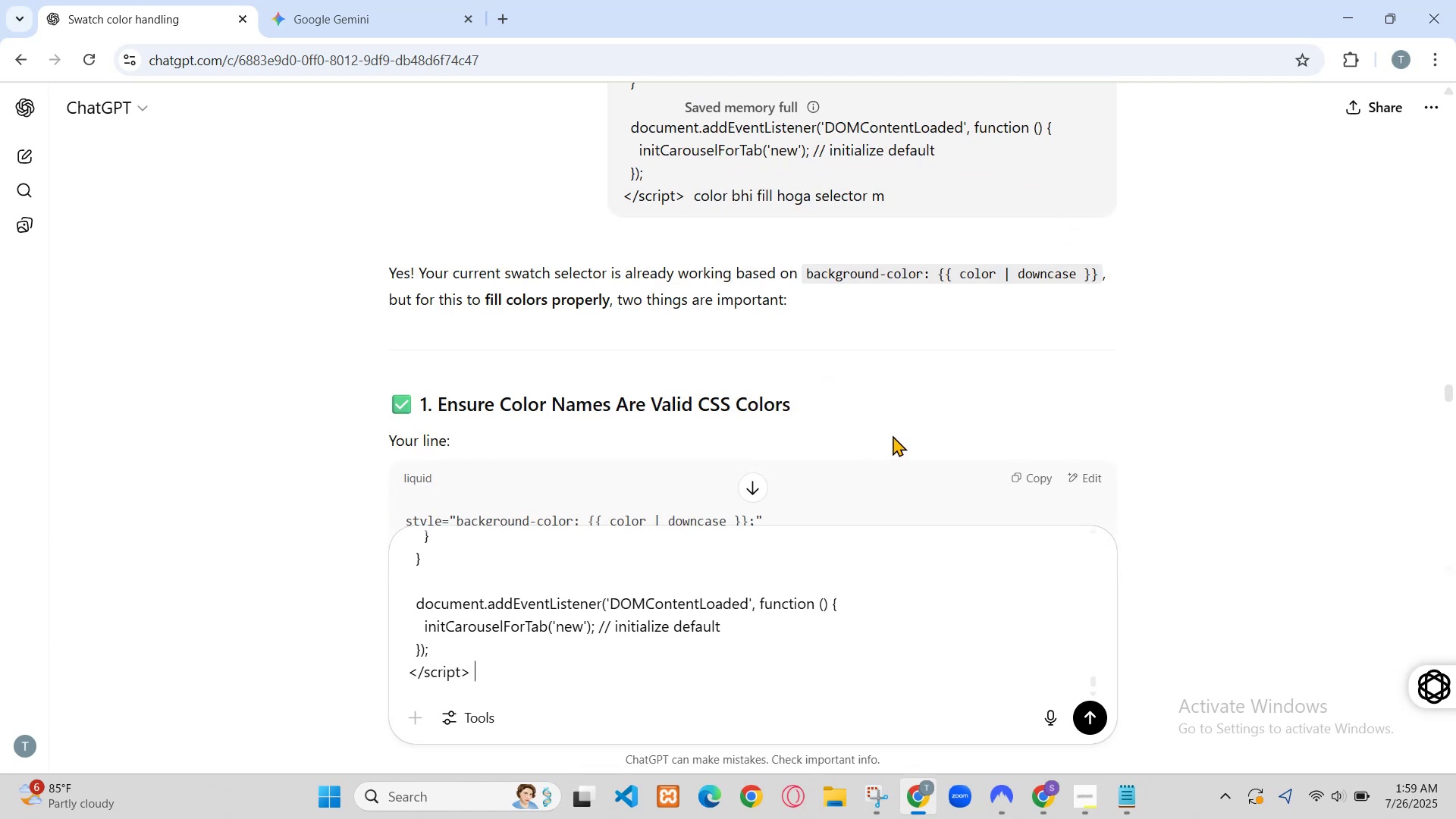 
left_click([739, 536])
 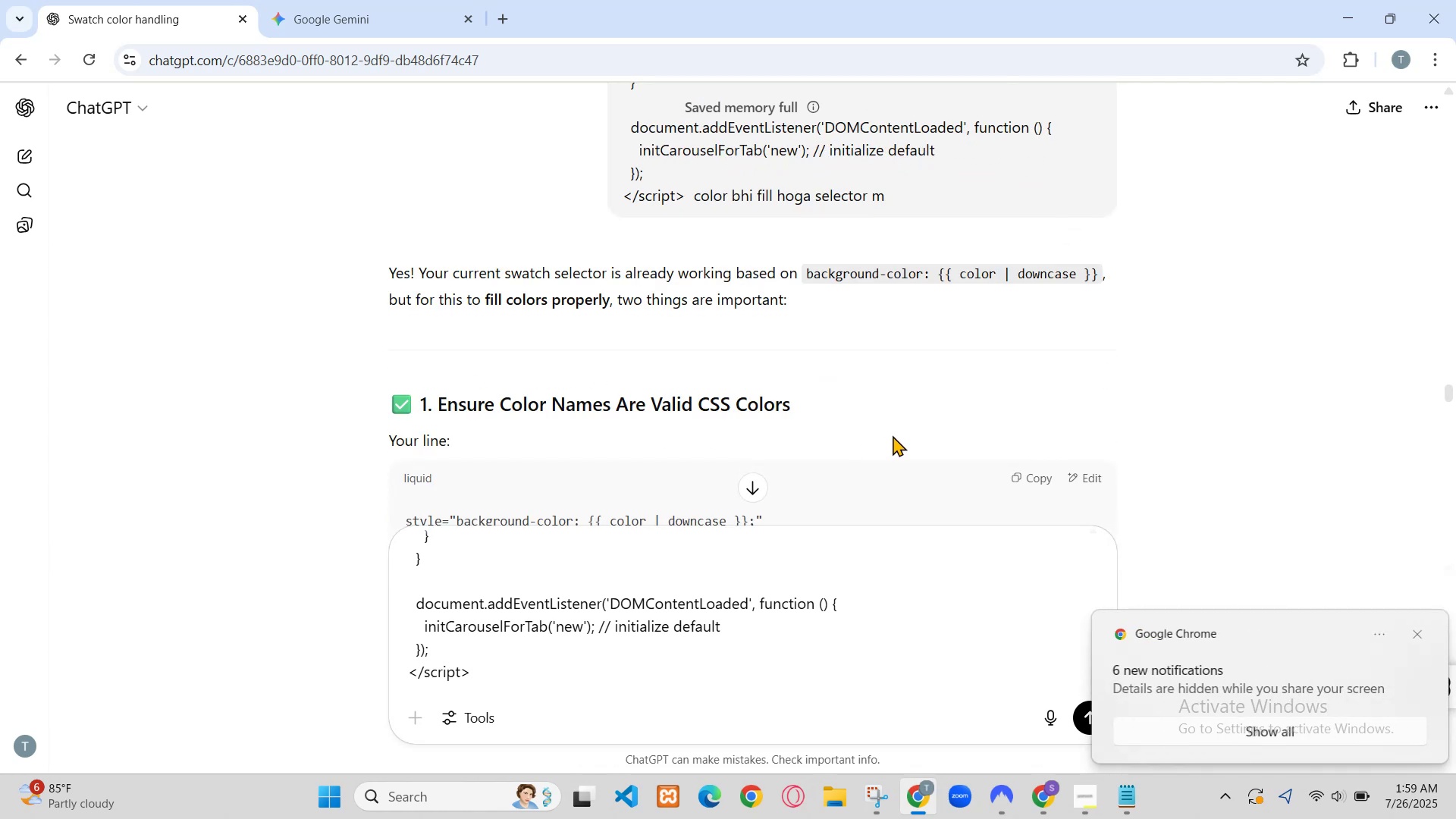 
scroll: coordinate [648, 454], scroll_direction: down, amount: 1.0
 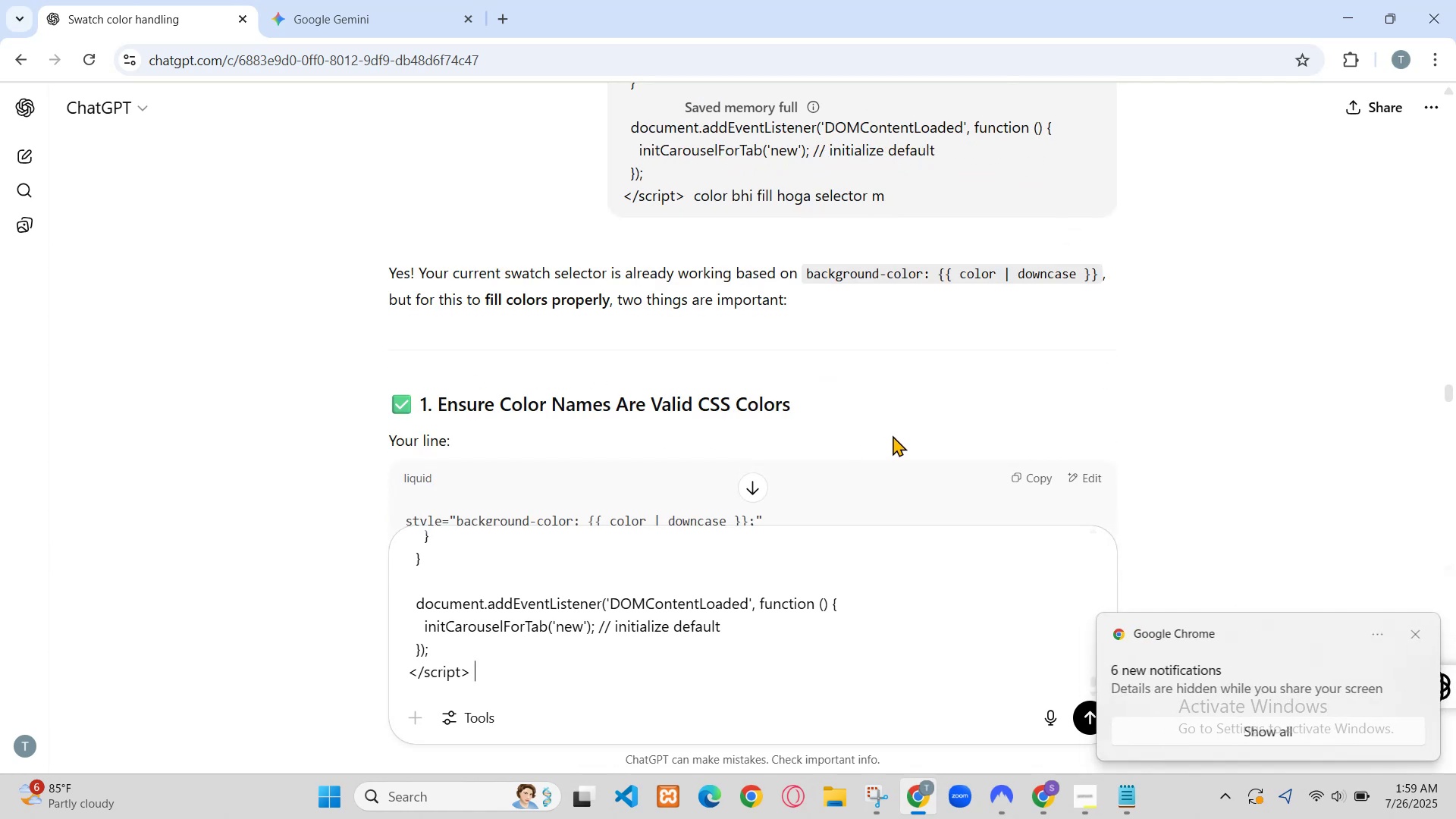 
left_click([709, 117])
 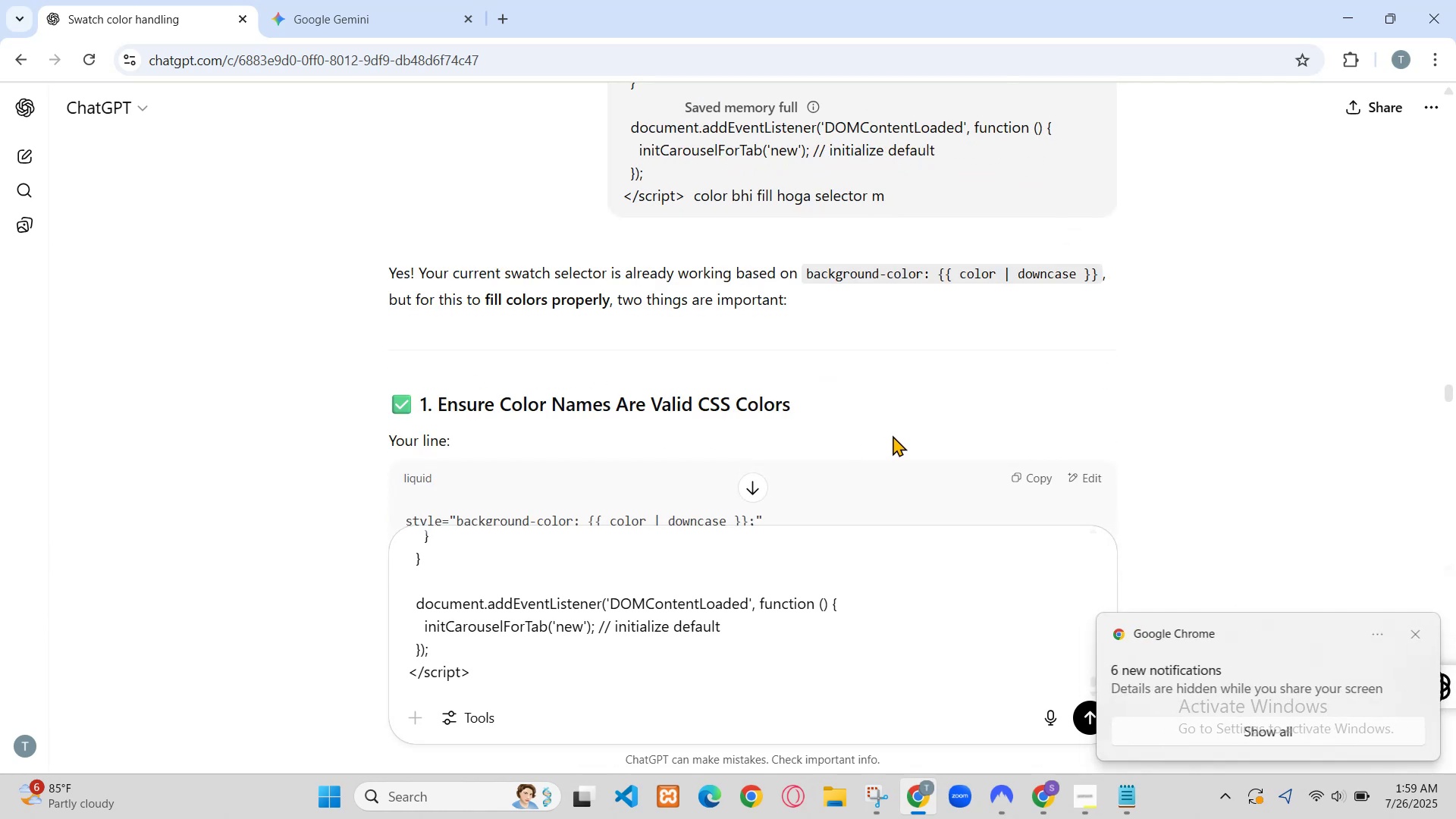 
left_click([650, 188])
 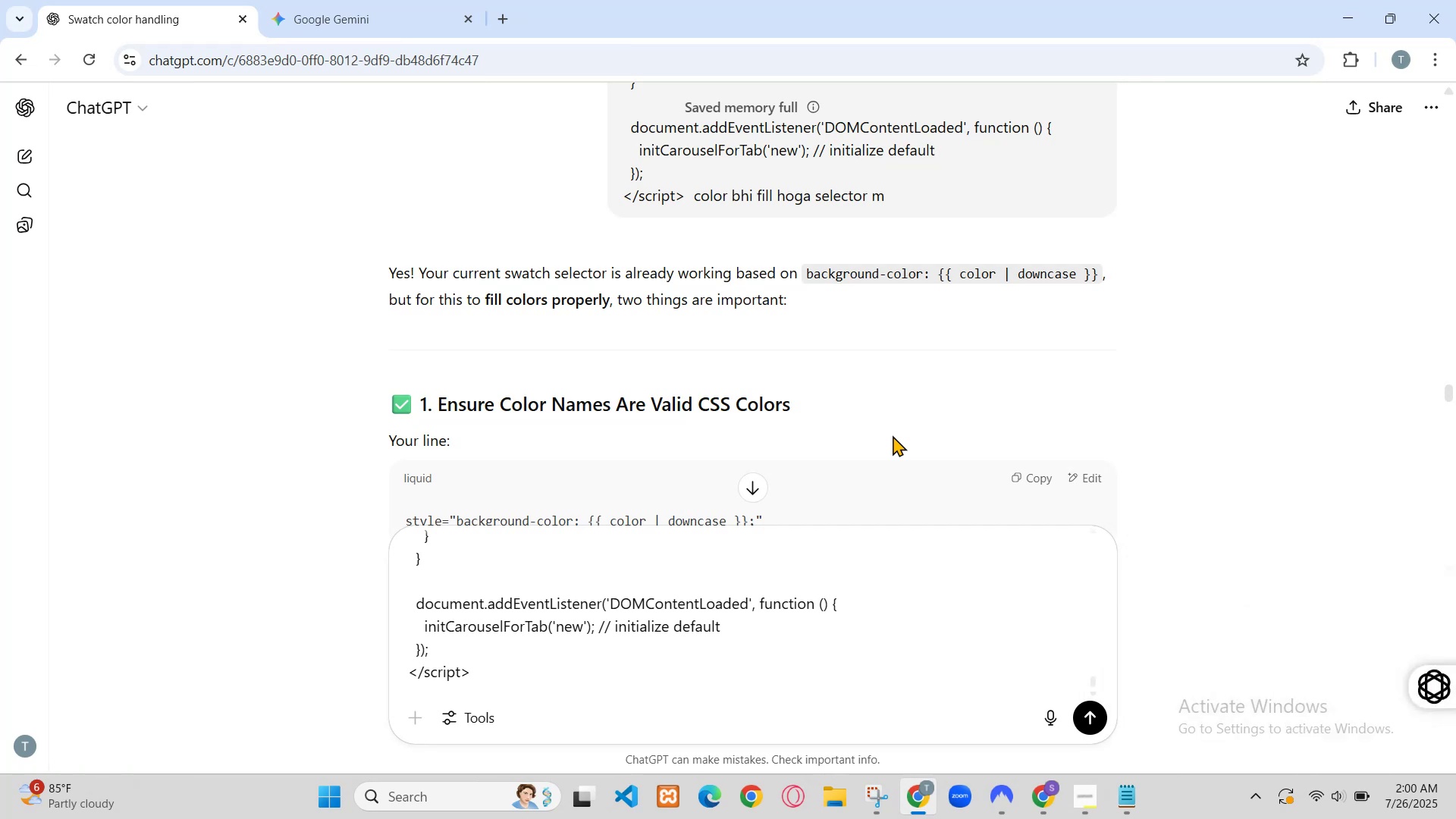 
scroll: coordinate [727, 404], scroll_direction: down, amount: 19.0
 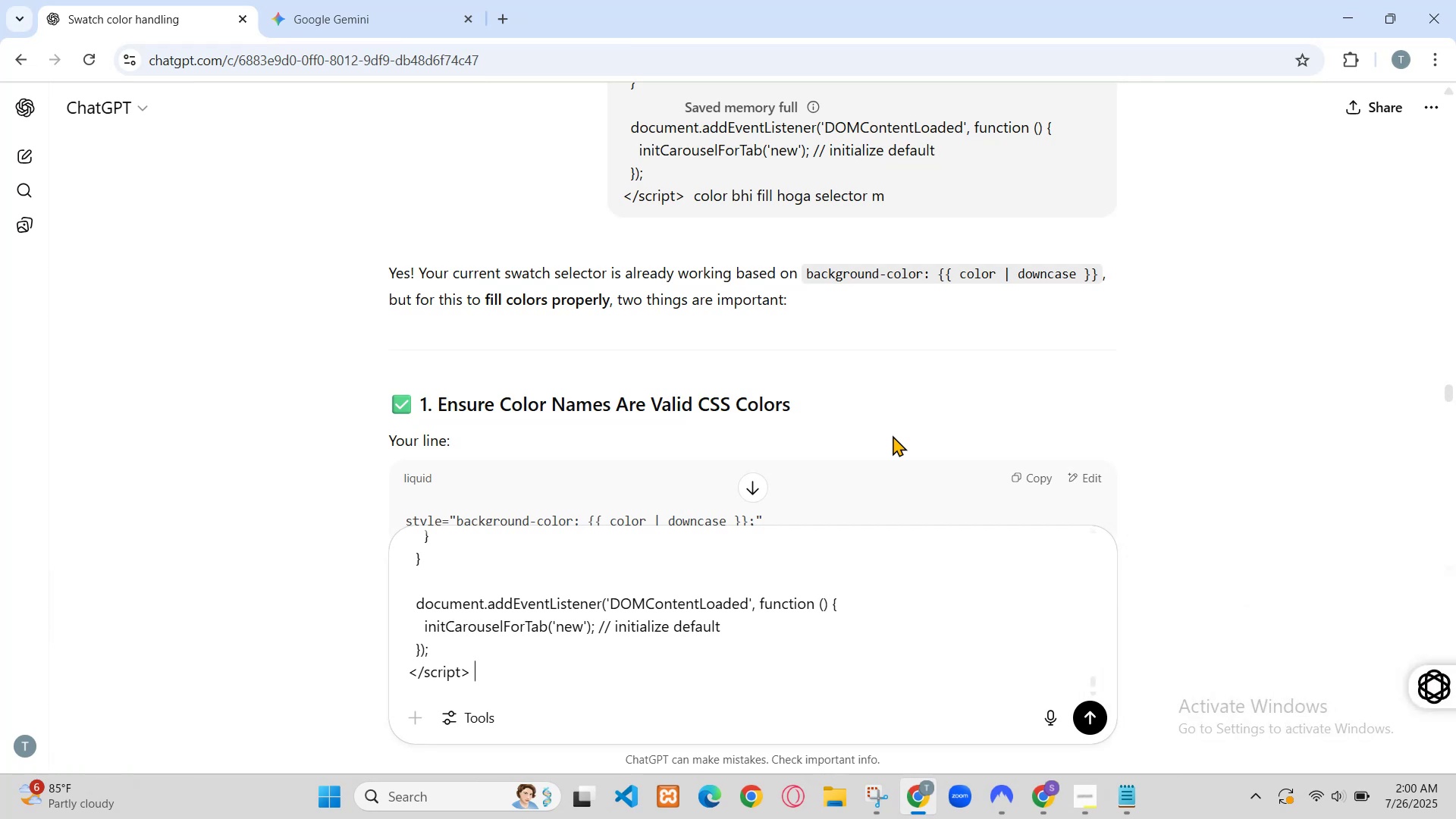 
scroll: coordinate [727, 404], scroll_direction: up, amount: 1.0
 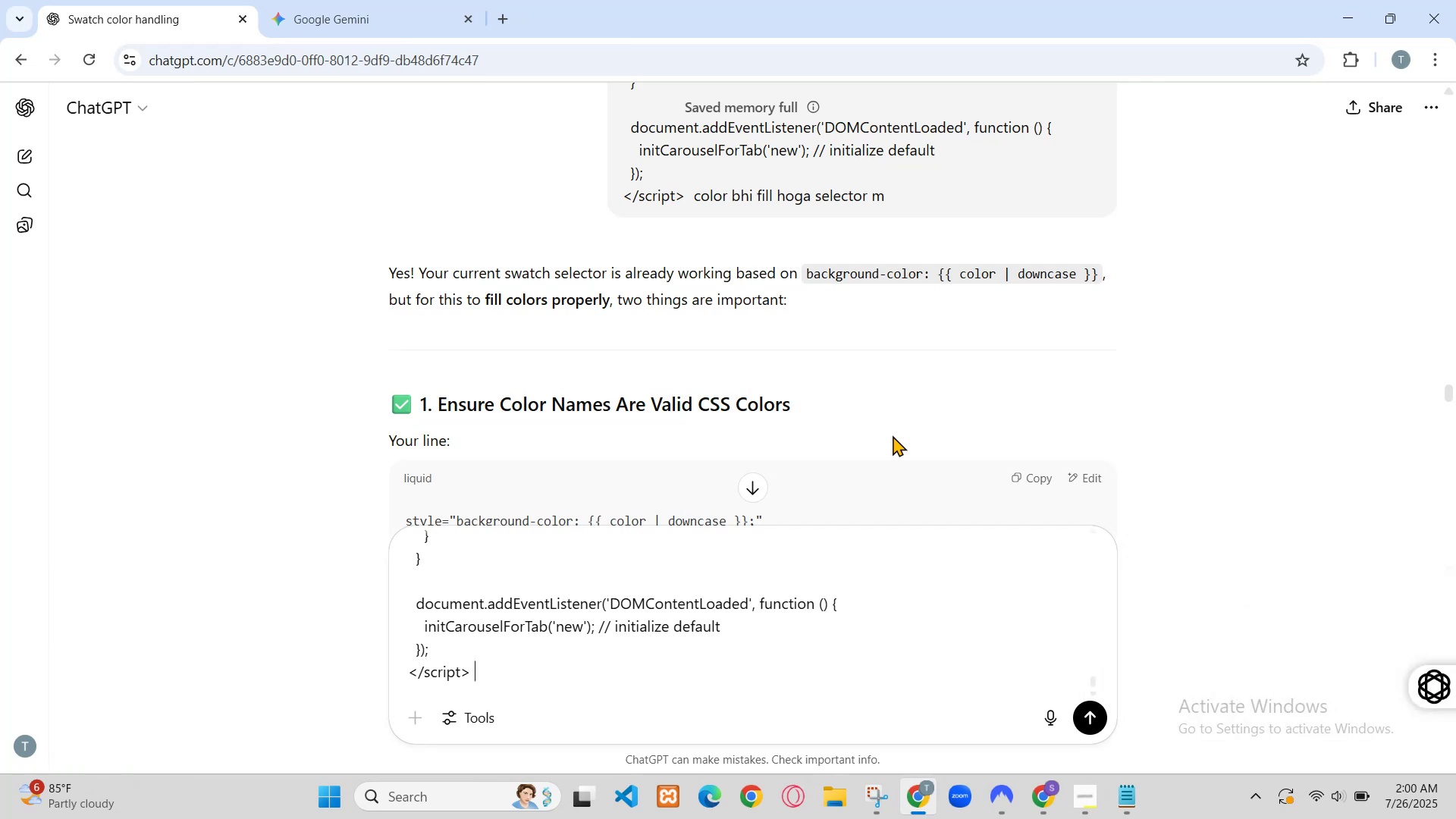 
left_click([729, 287])
 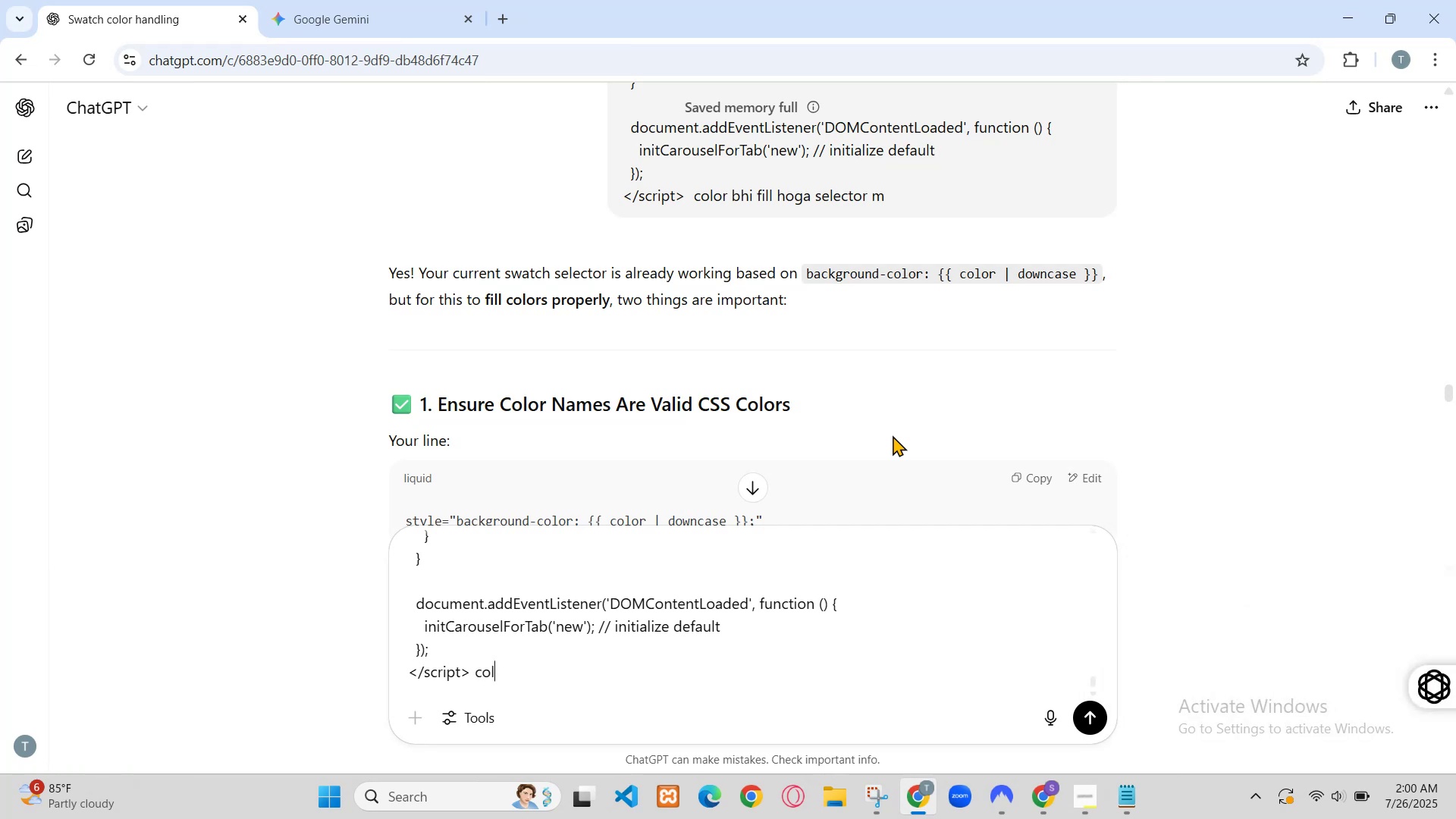 
scroll: coordinate [729, 284], scroll_direction: up, amount: 2.0
 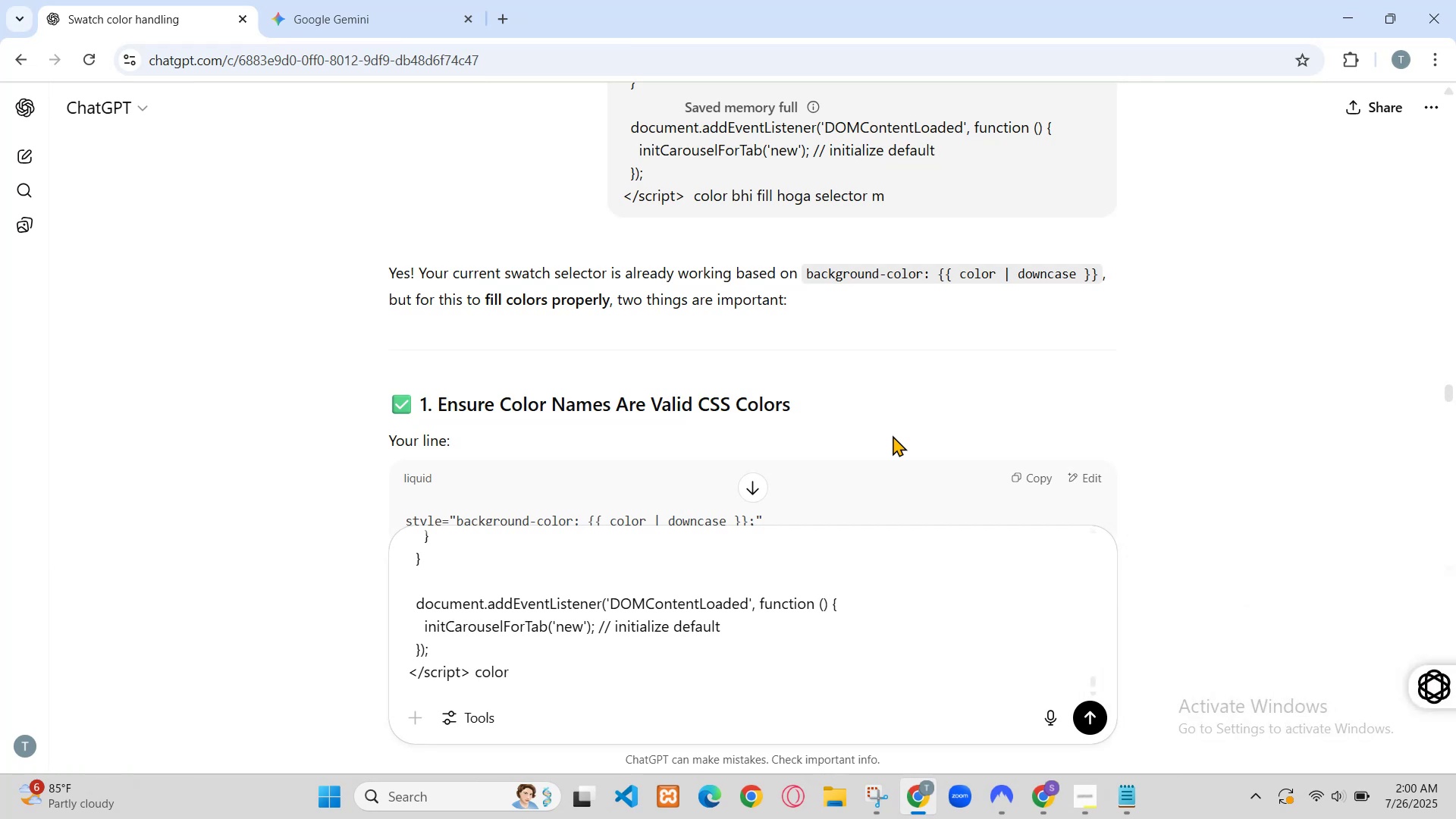 
left_click([1140, 109])
 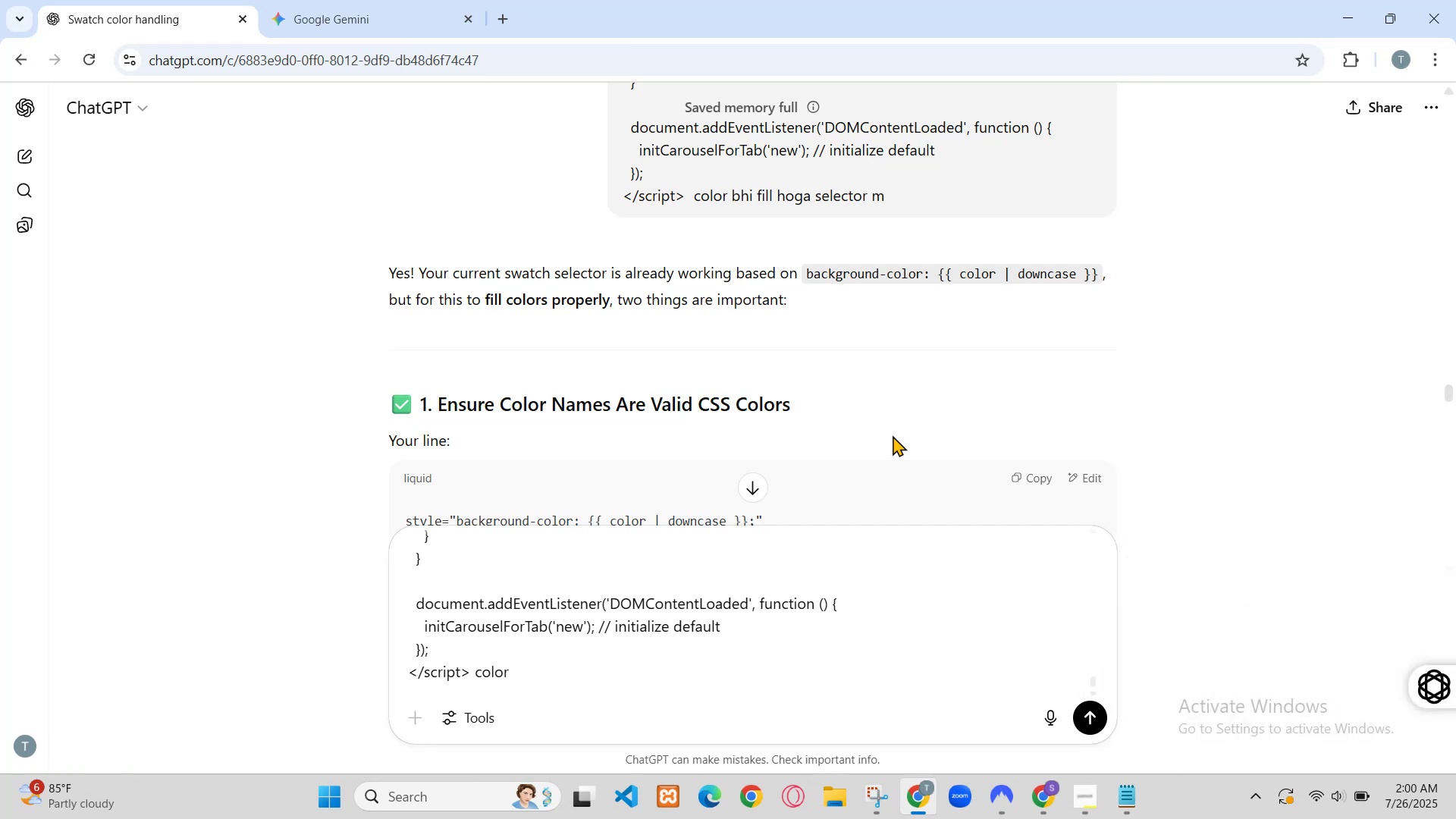 
left_click([725, 629])
 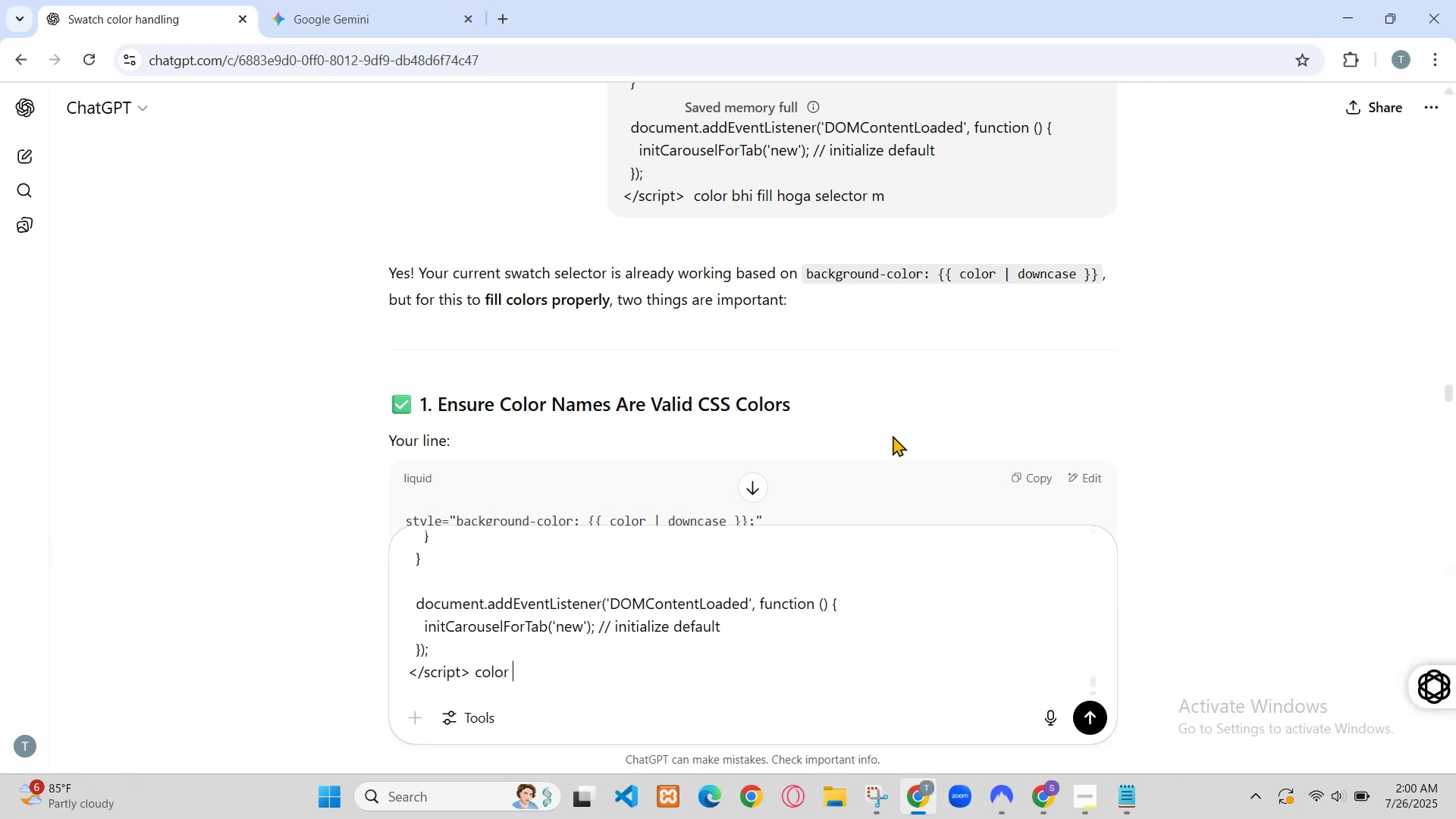 
scroll: coordinate [726, 628], scroll_direction: down, amount: 2.0
 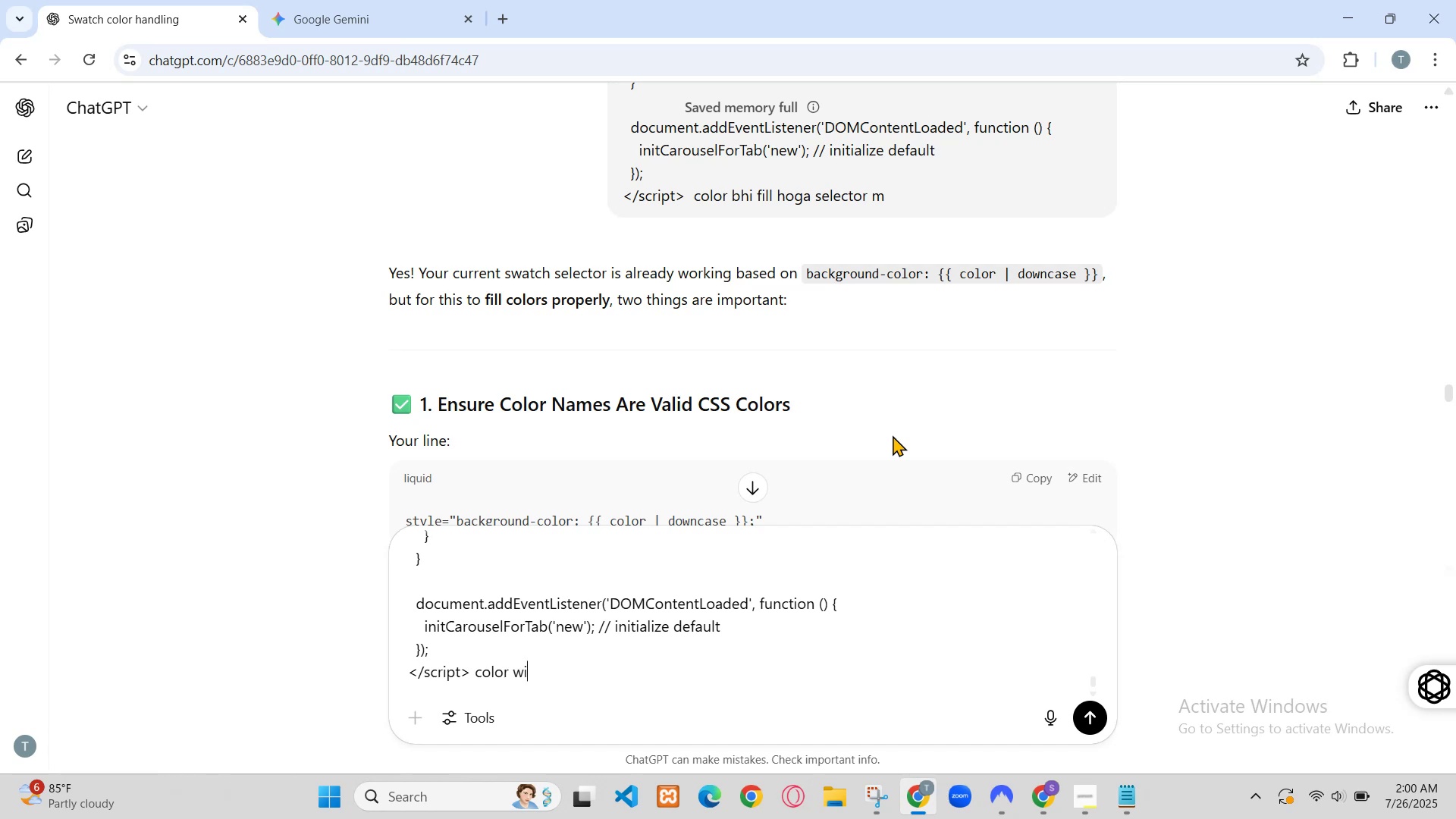 
scroll: coordinate [726, 628], scroll_direction: up, amount: 2.0
 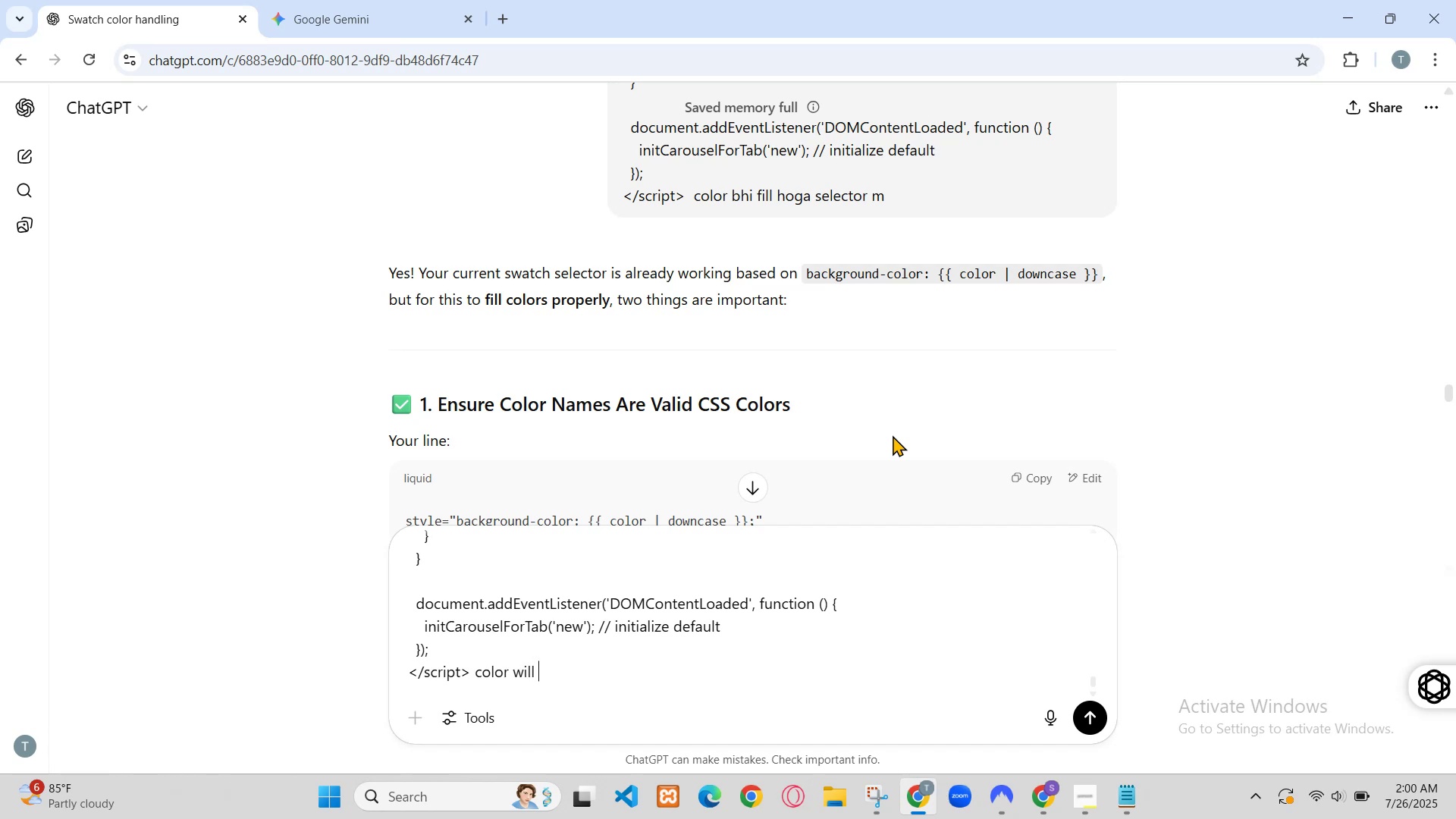 
left_click([787, 402])
 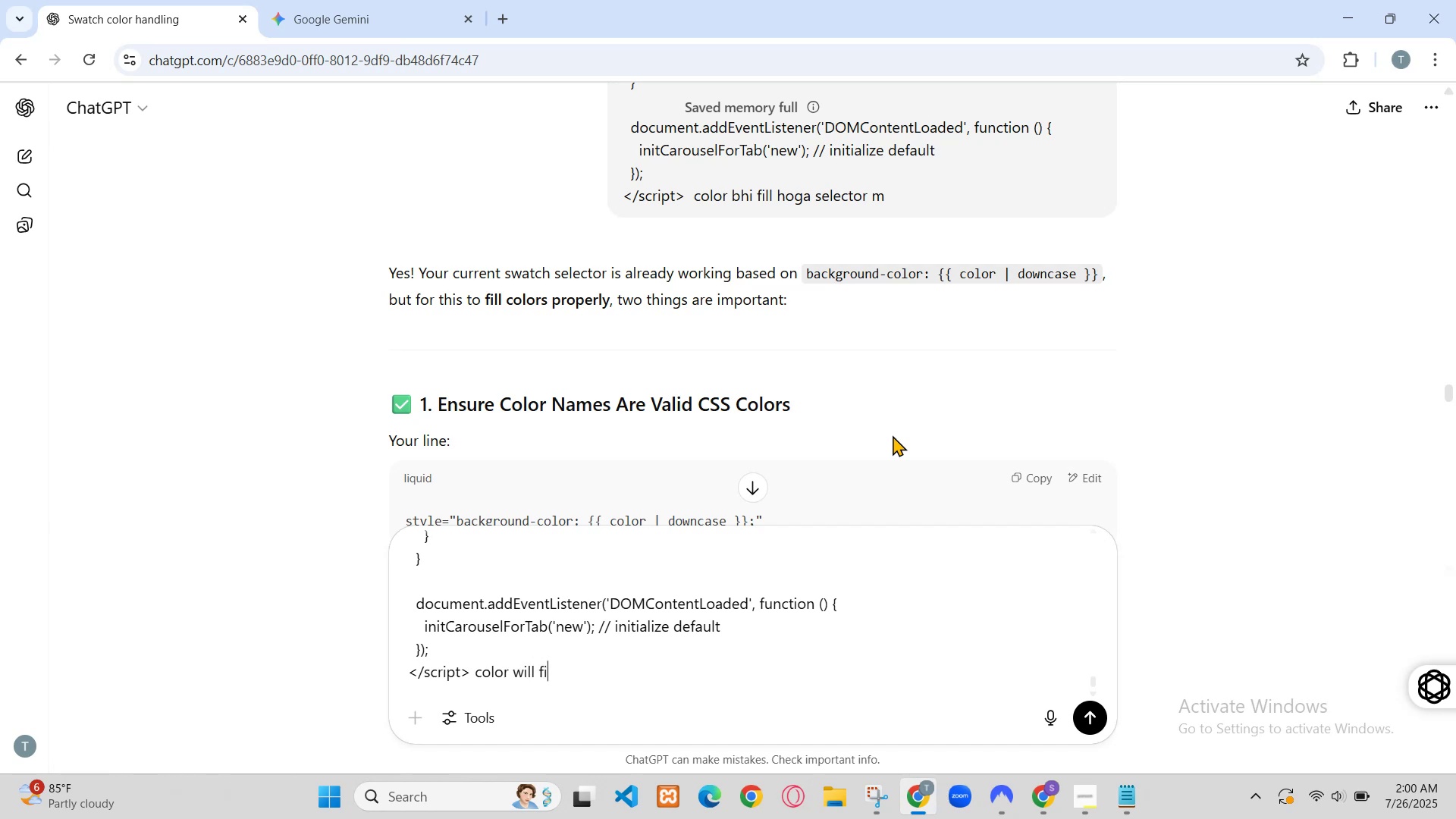 
left_click([737, 461])
 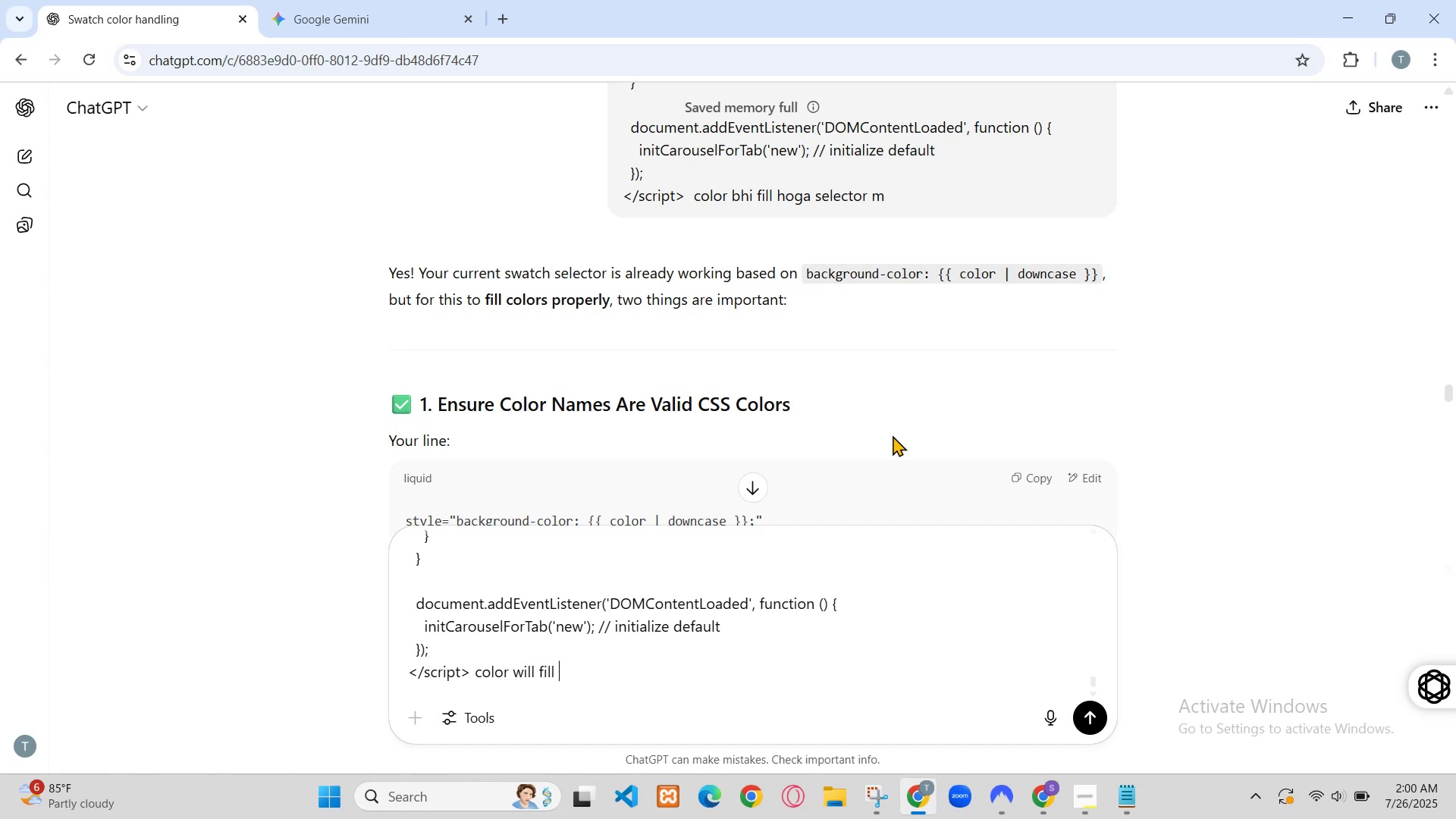 
left_click([652, 462])
 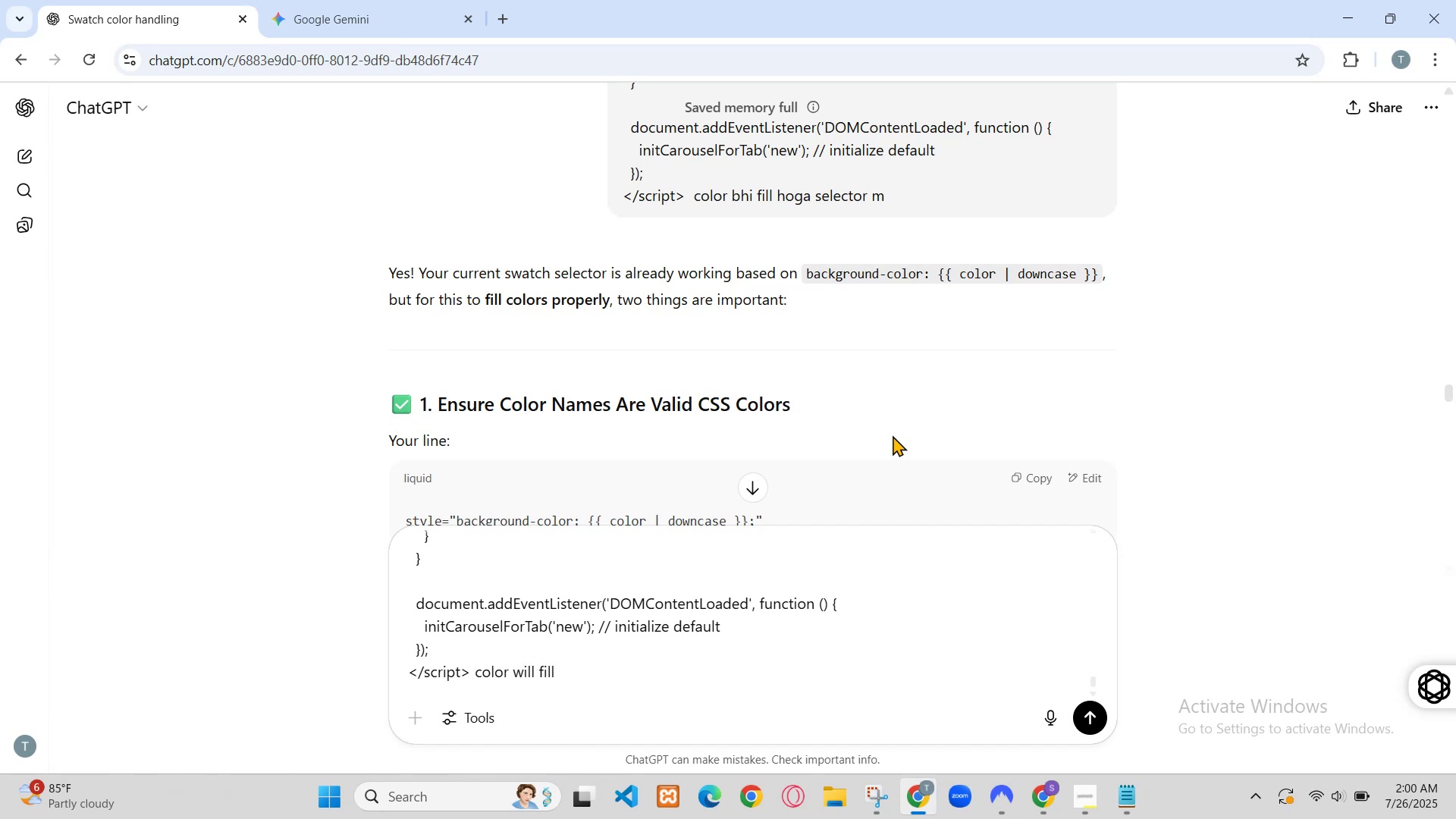 
wait(6.31)
 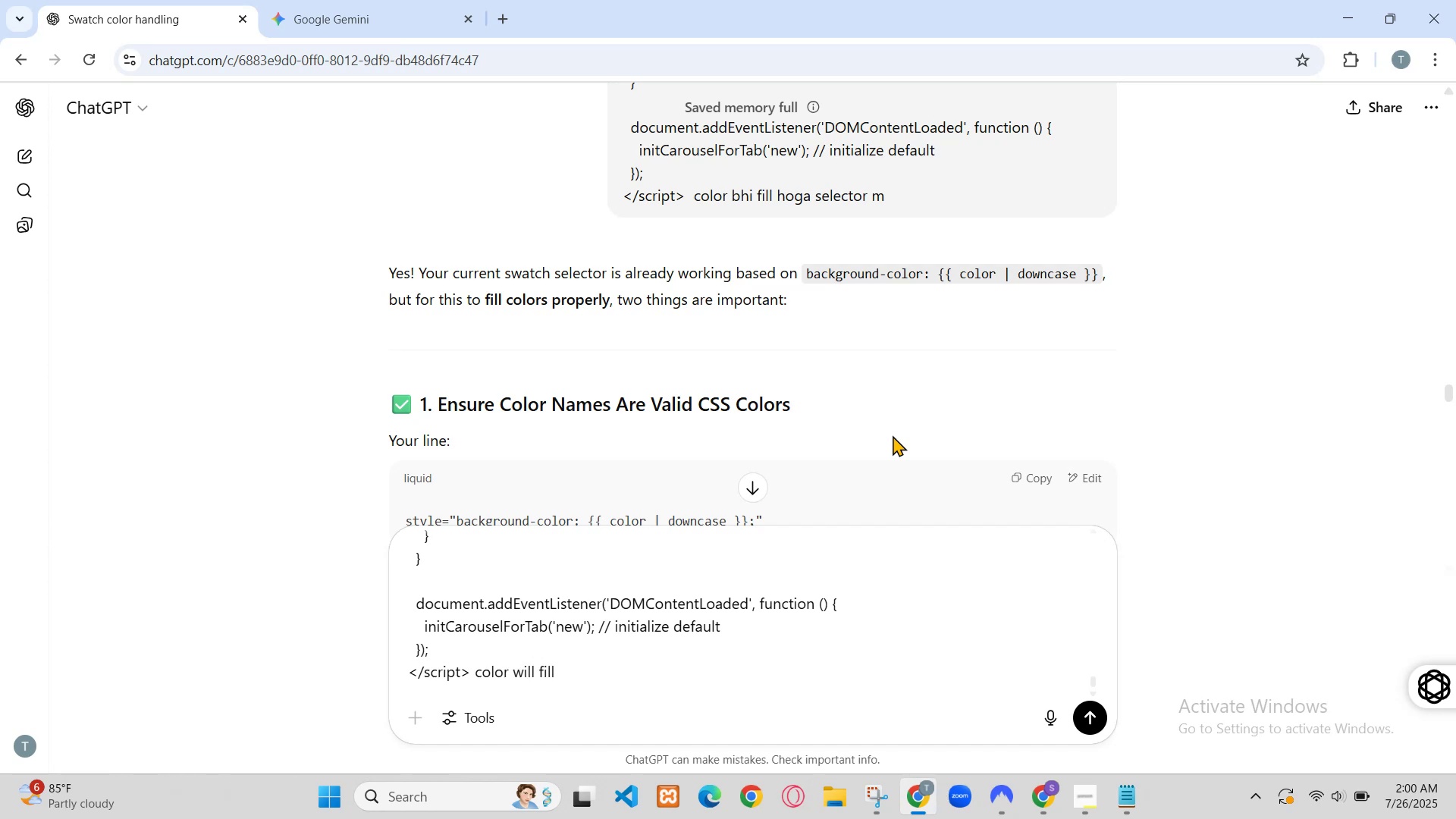 
scroll: coordinate [1006, 287], scroll_direction: down, amount: 2.0
 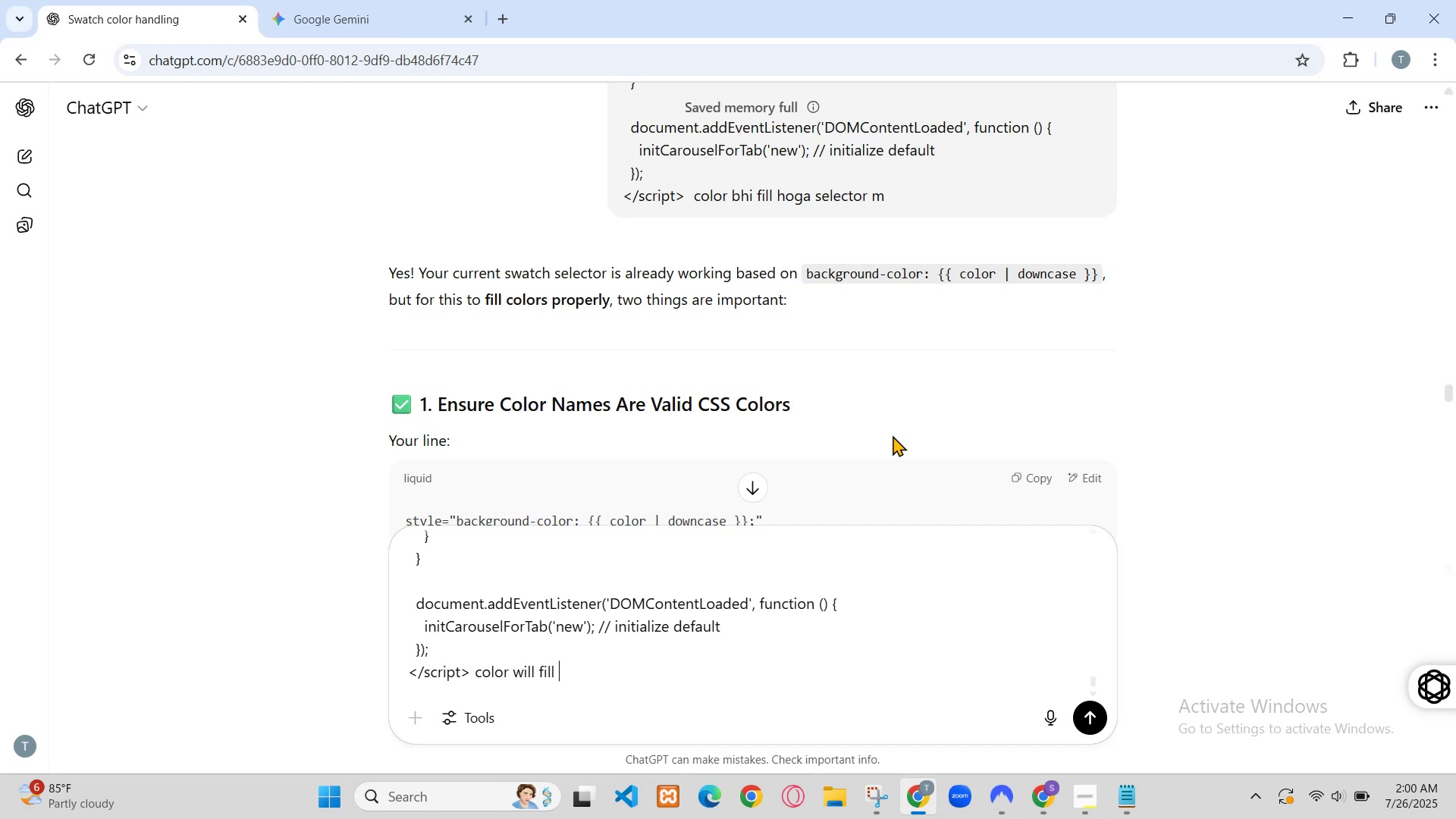 
scroll: coordinate [1005, 297], scroll_direction: up, amount: 11.0
 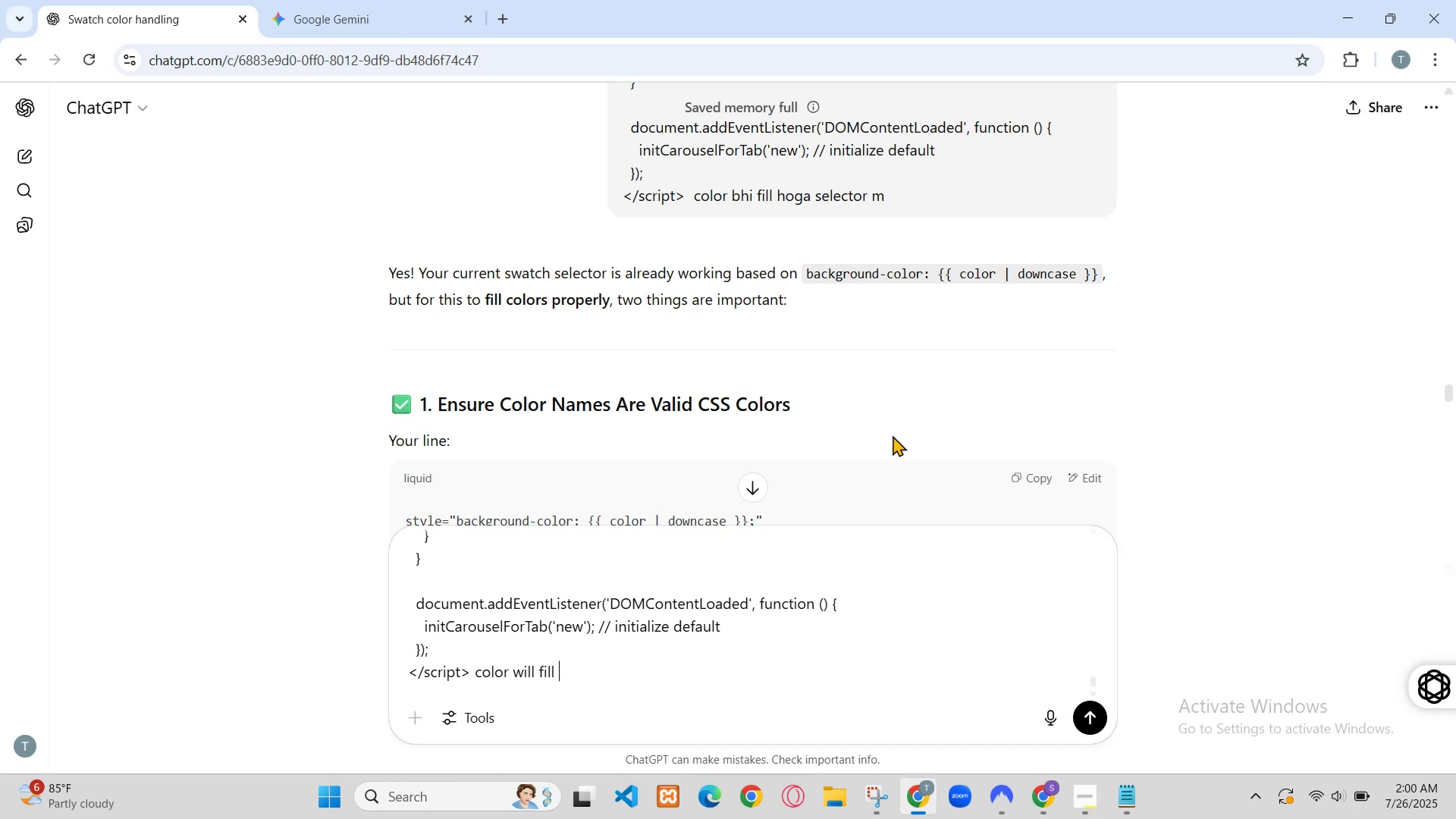 
wait(6.42)
 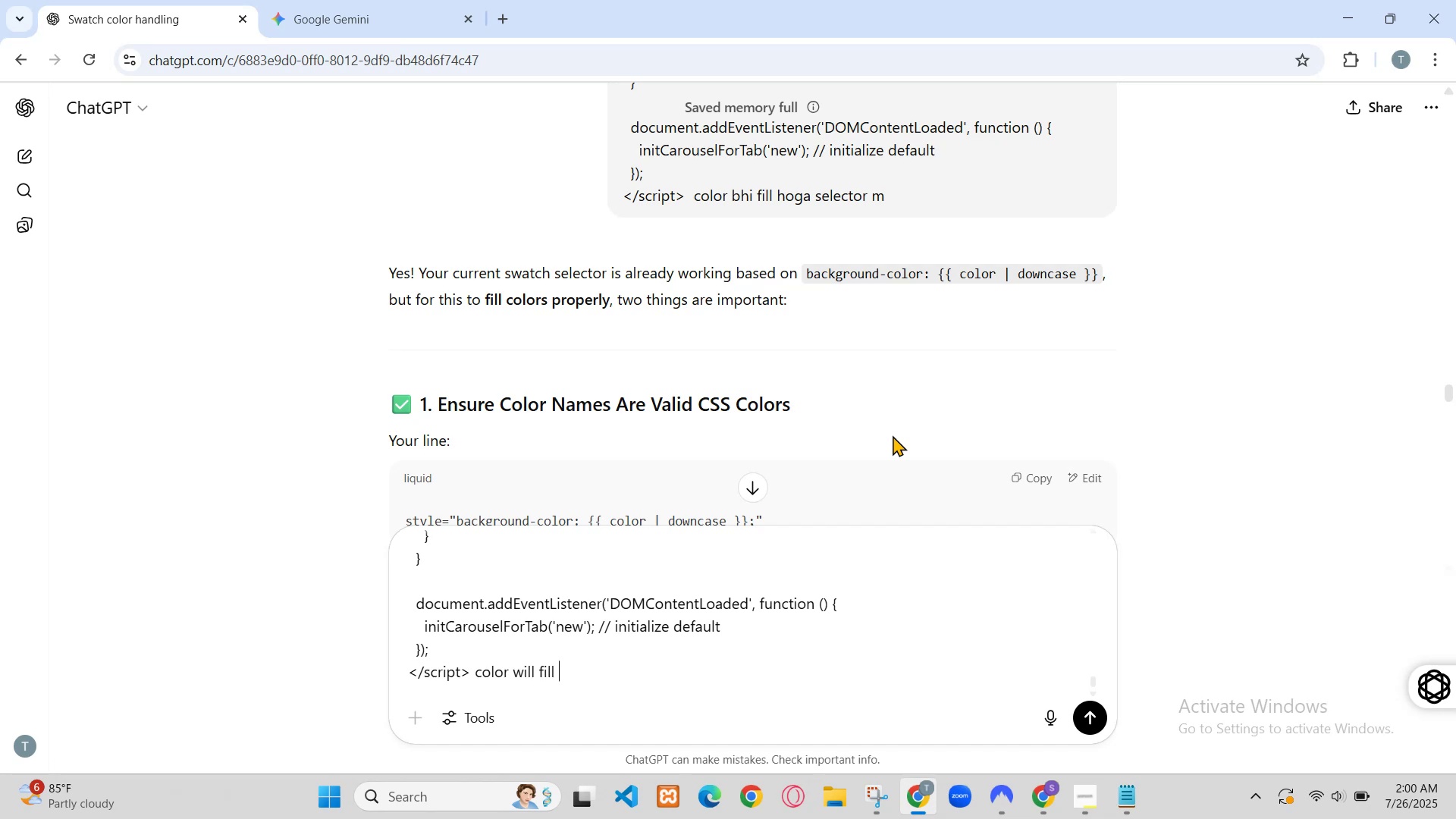 
left_click([1169, 108])
 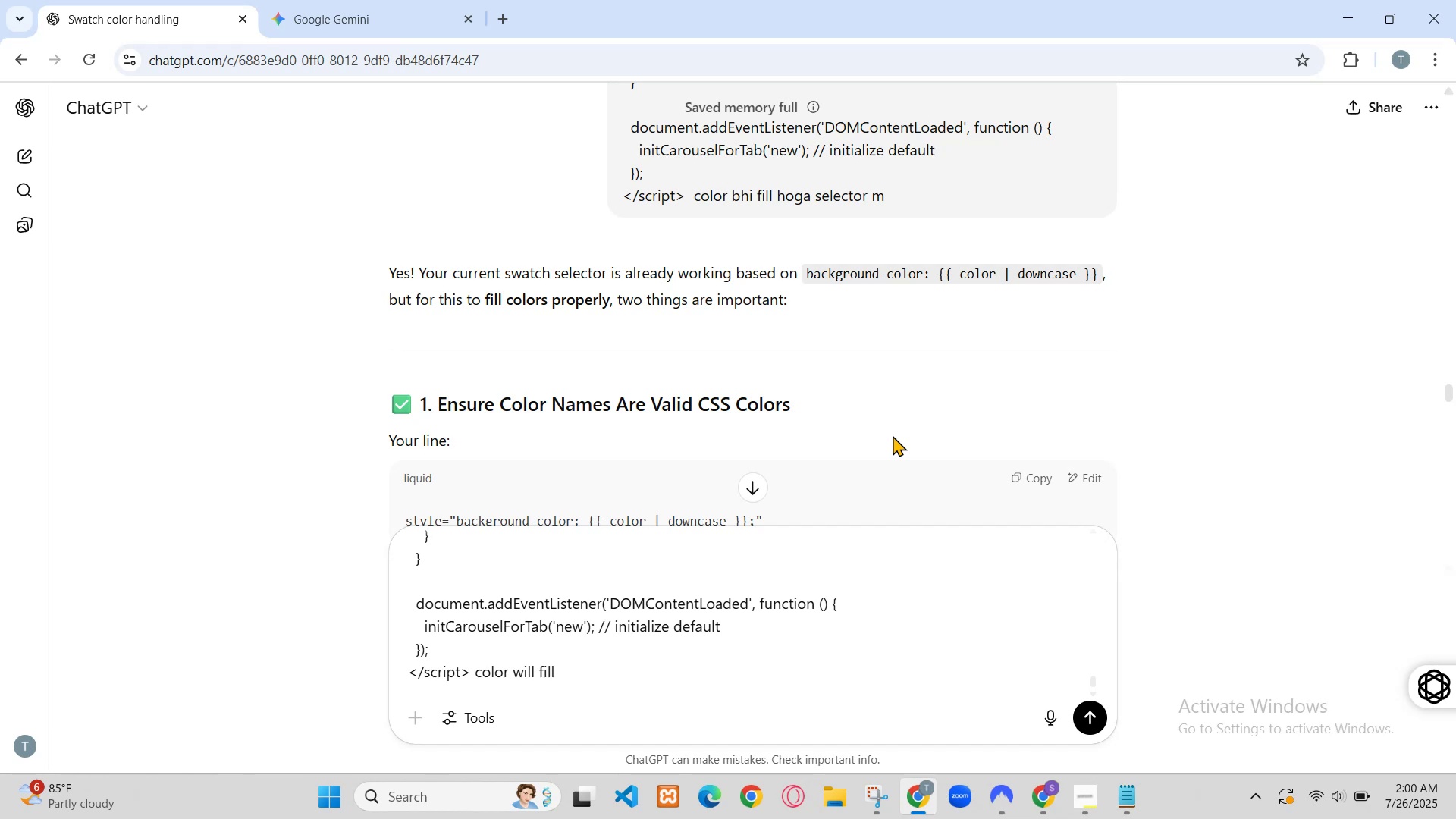 
left_click([223, 347])
 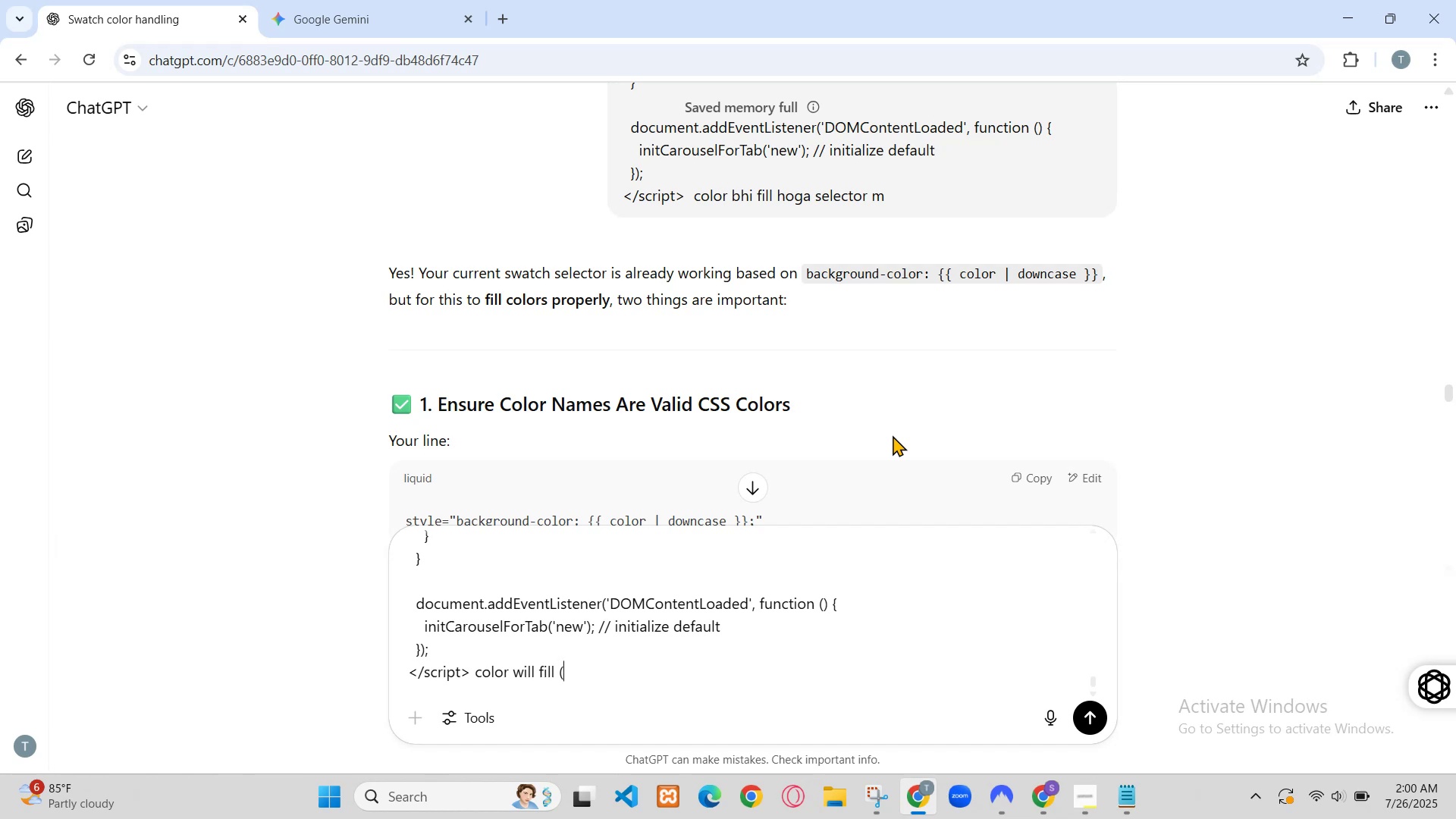 
key(Enter)
 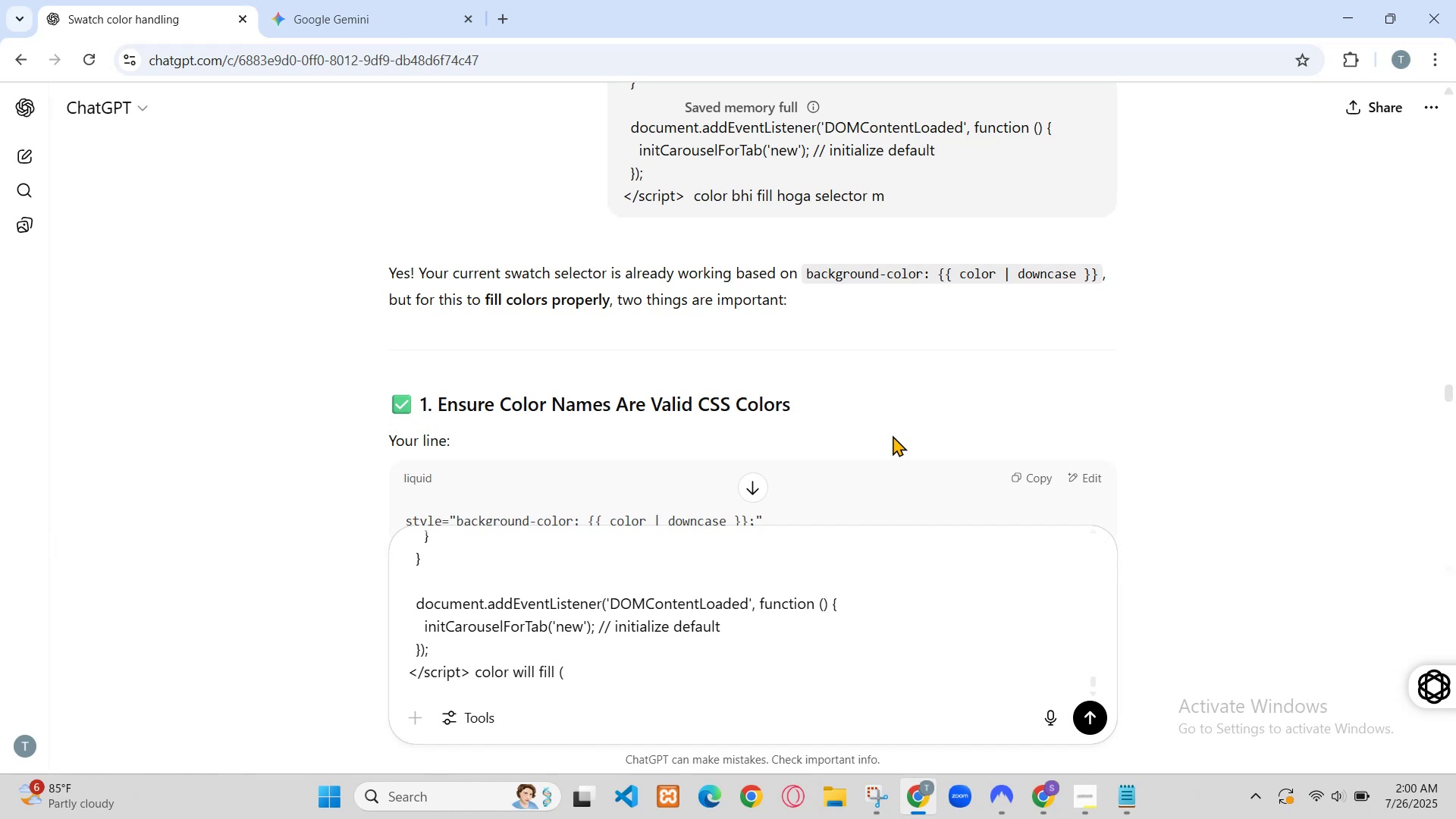 
scroll: coordinate [747, 472], scroll_direction: down, amount: 12.0
 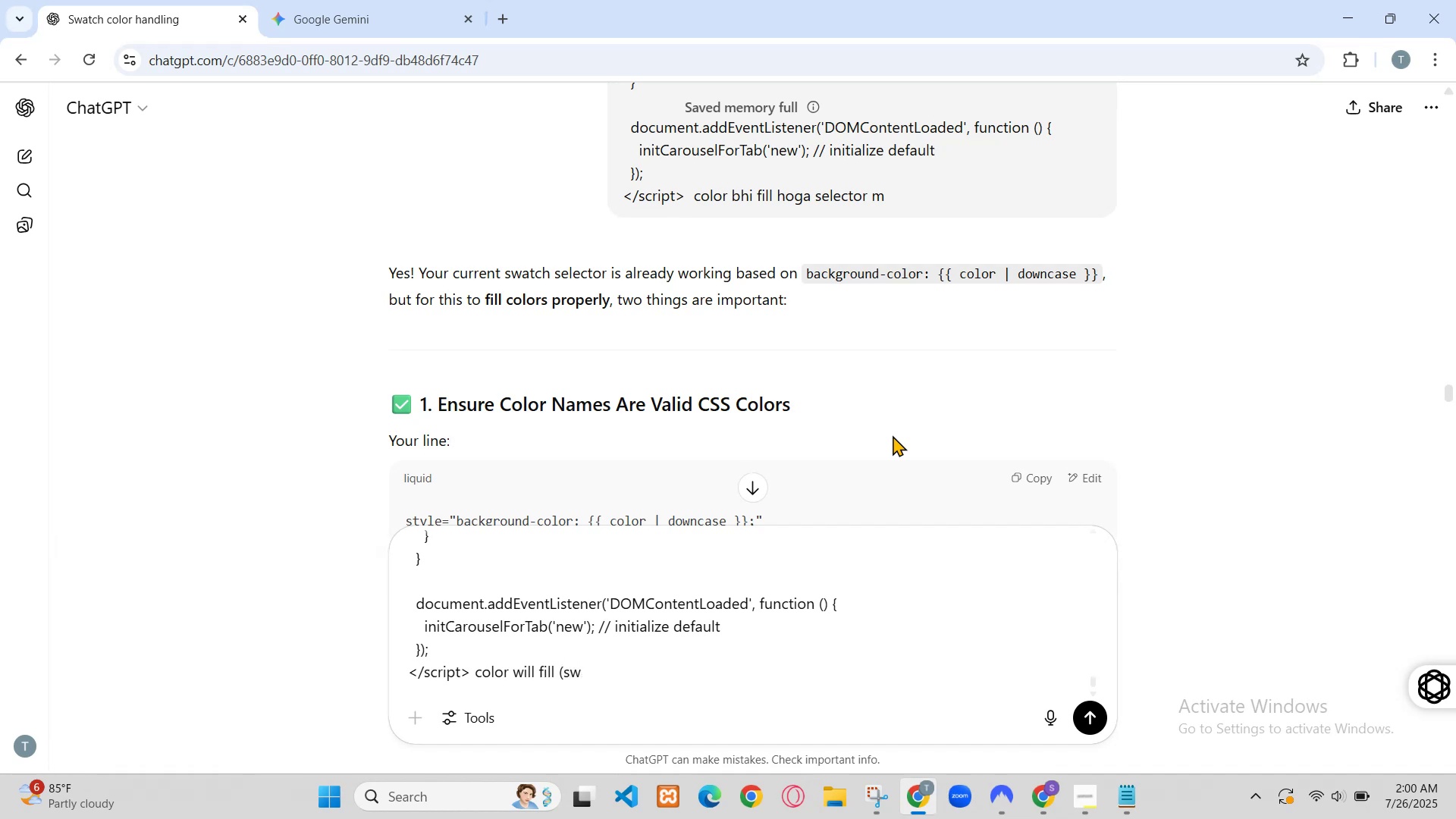 
key(Backspace)
 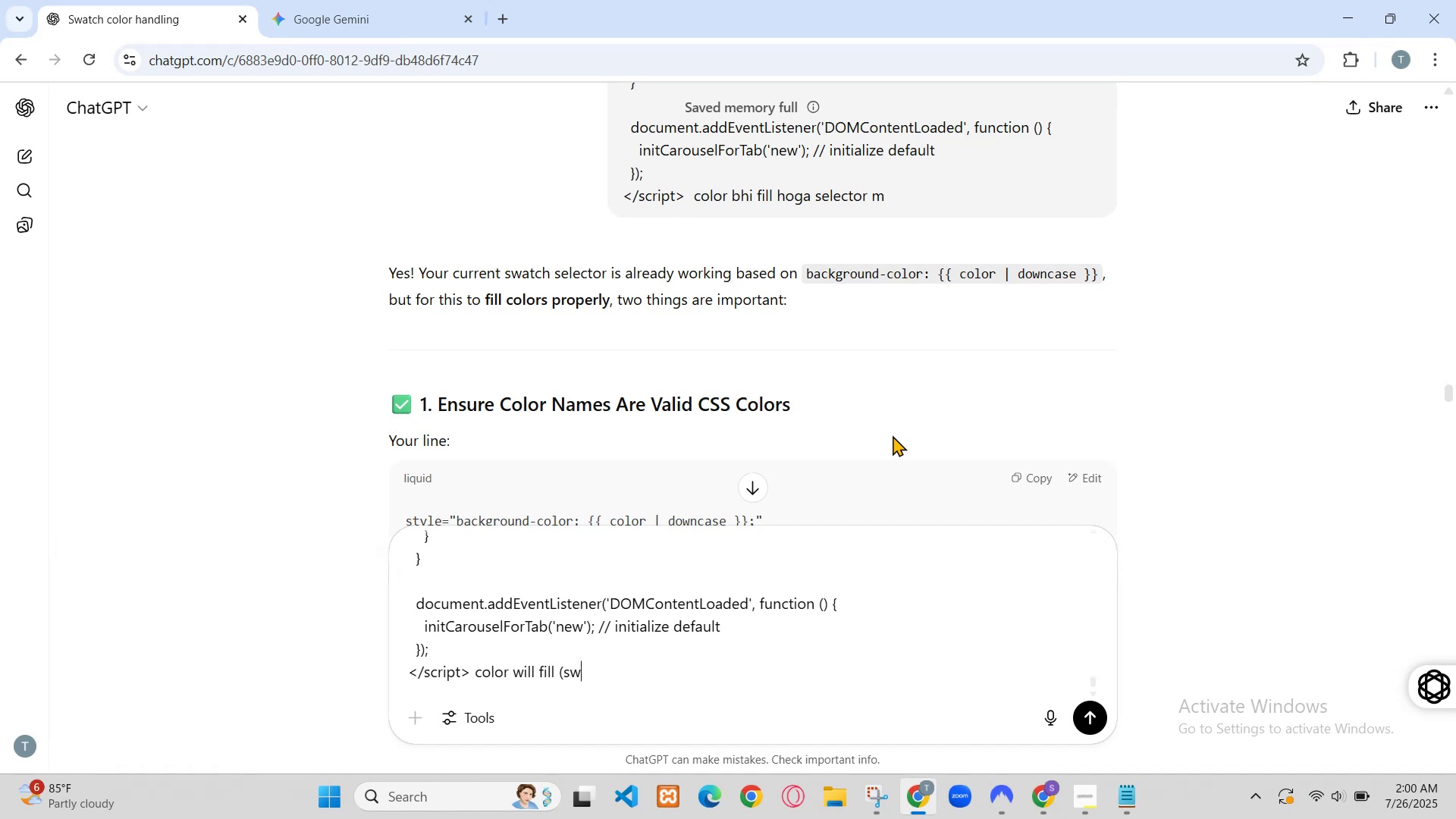 
key(Backspace)
 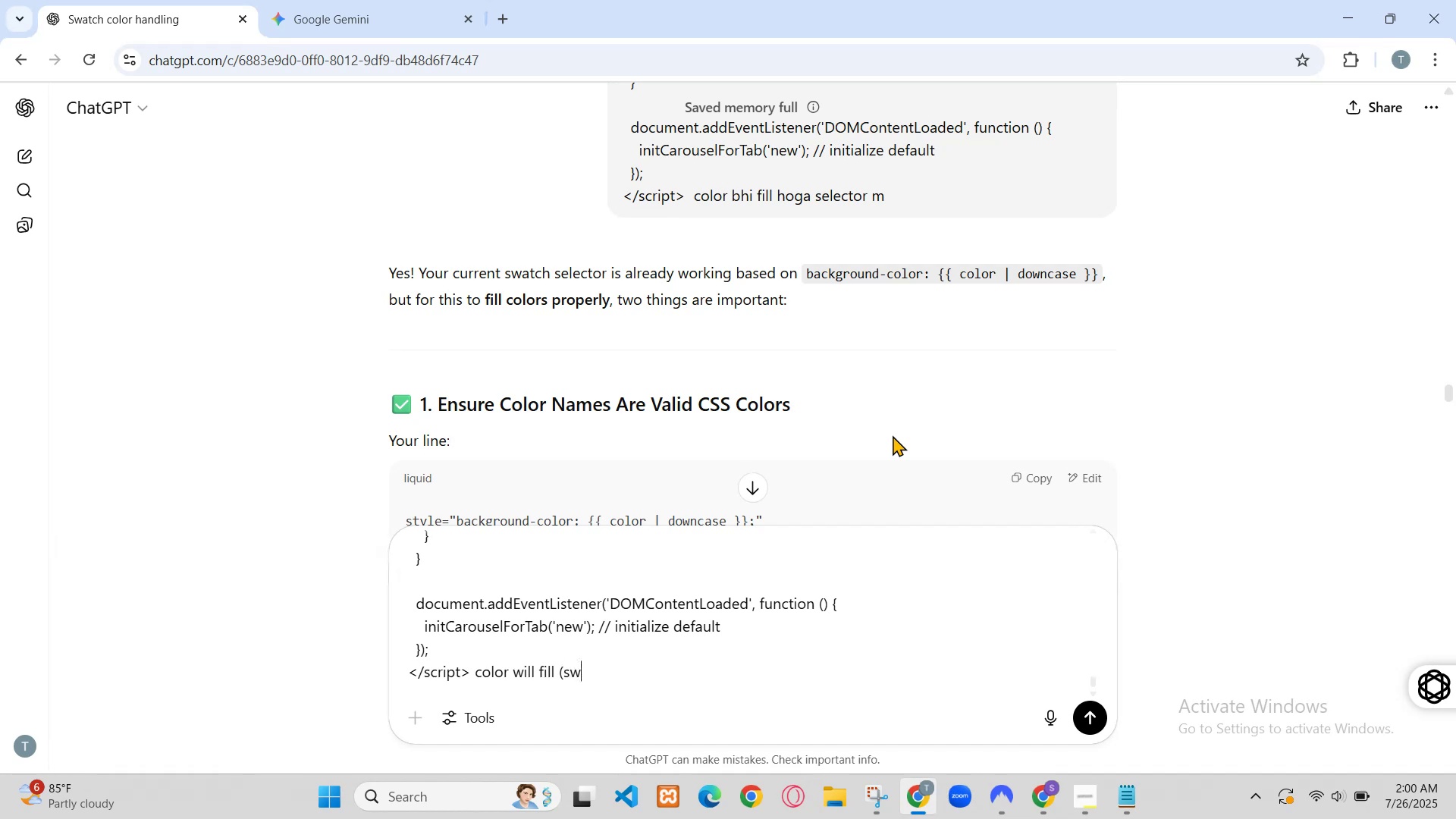 
key(Backspace)
 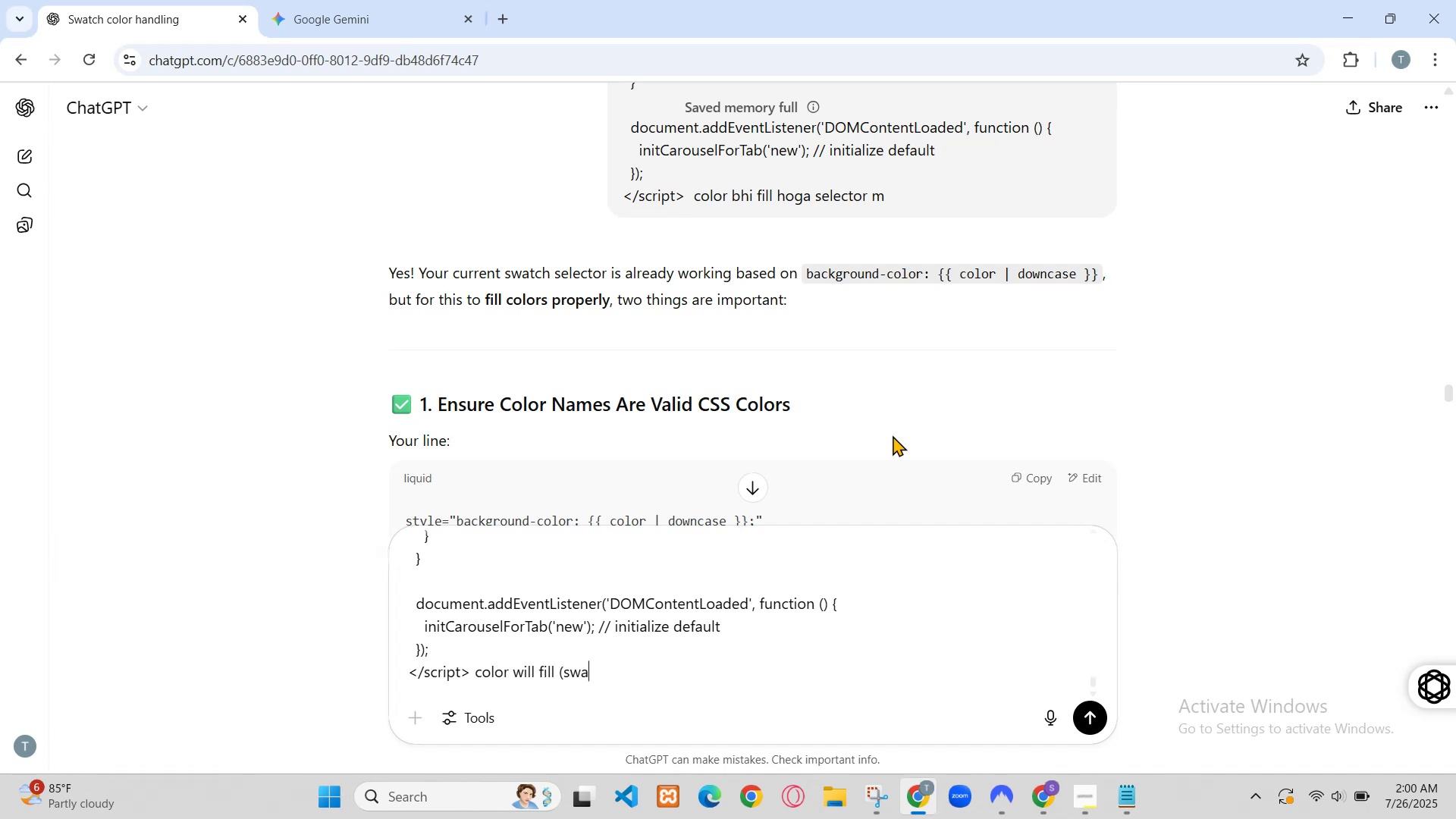 
key(Semicolon)
 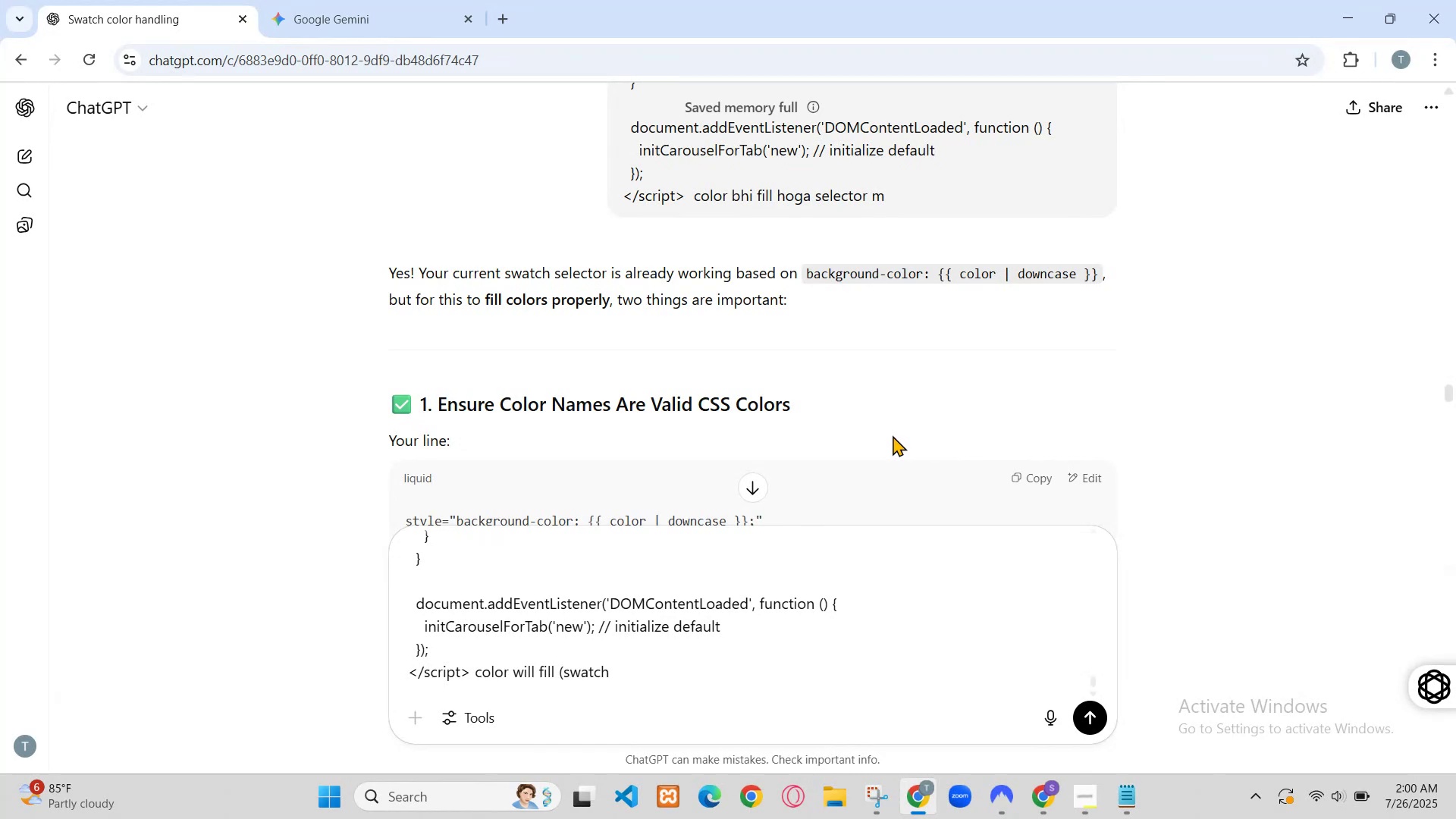 
left_click([1207, 114])
 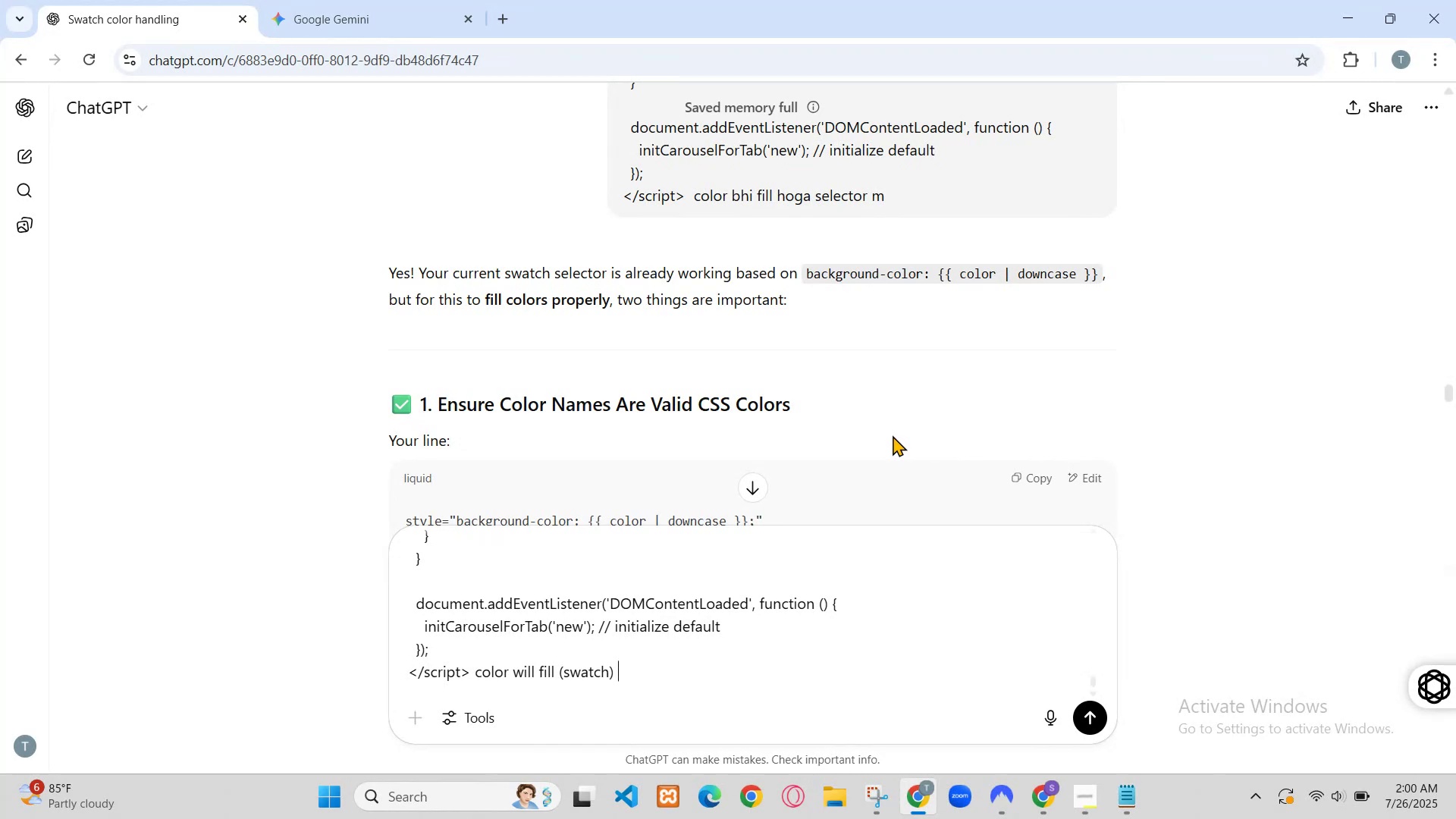 
left_click([1172, 111])
 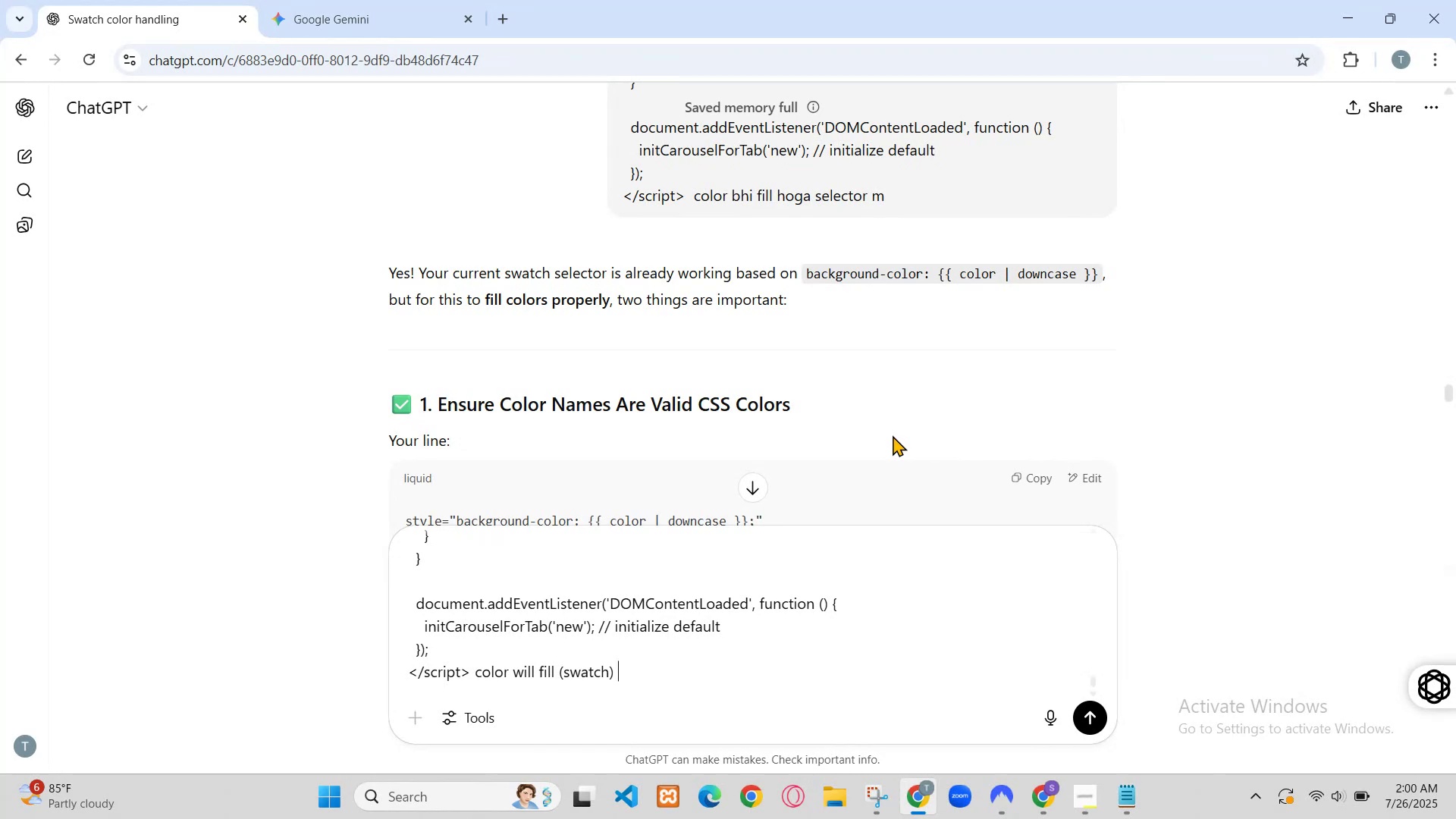 
scroll: coordinate [1019, 718], scroll_direction: up, amount: 7.0
 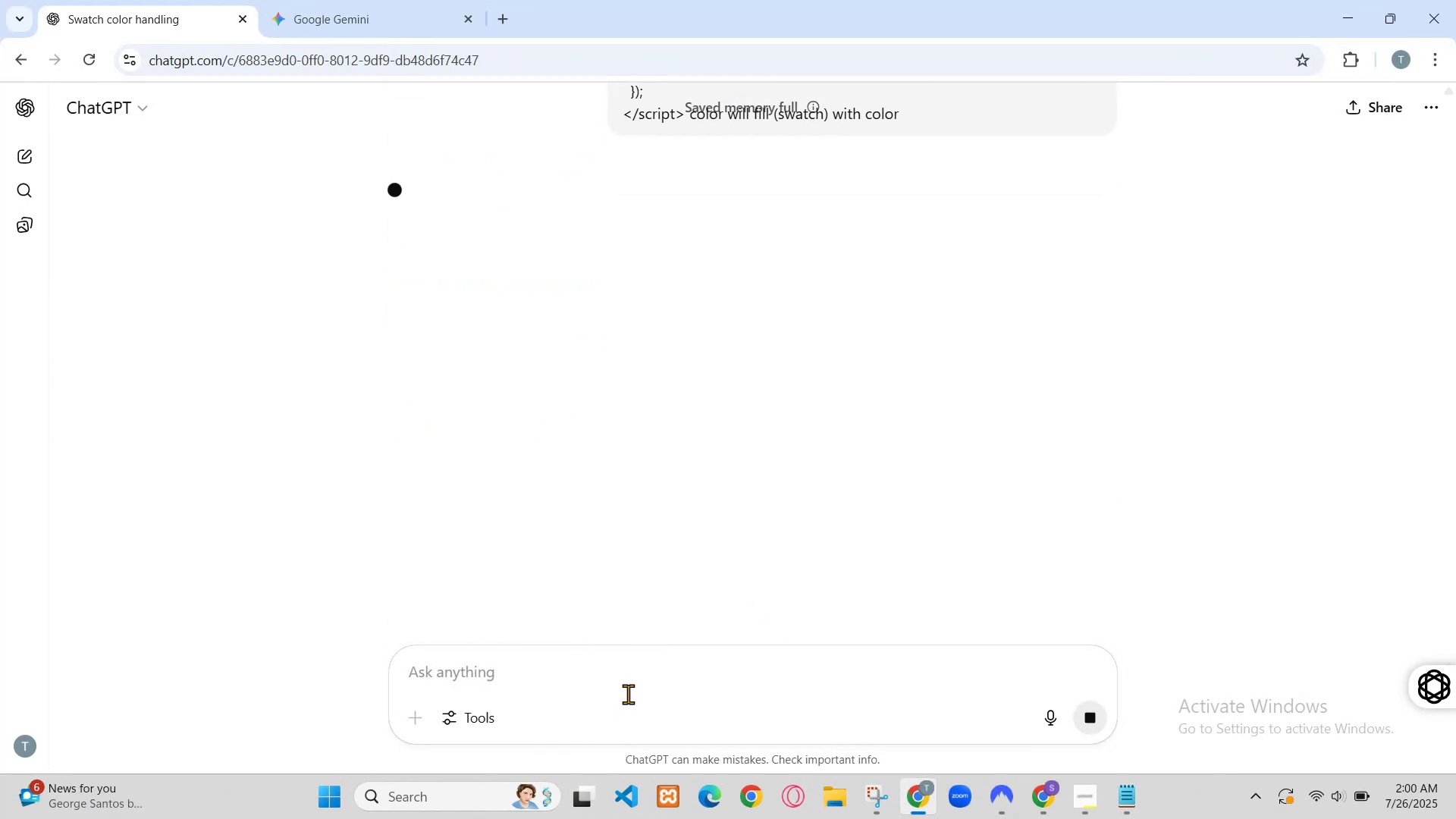 
scroll: coordinate [811, 545], scroll_direction: down, amount: 2.0
 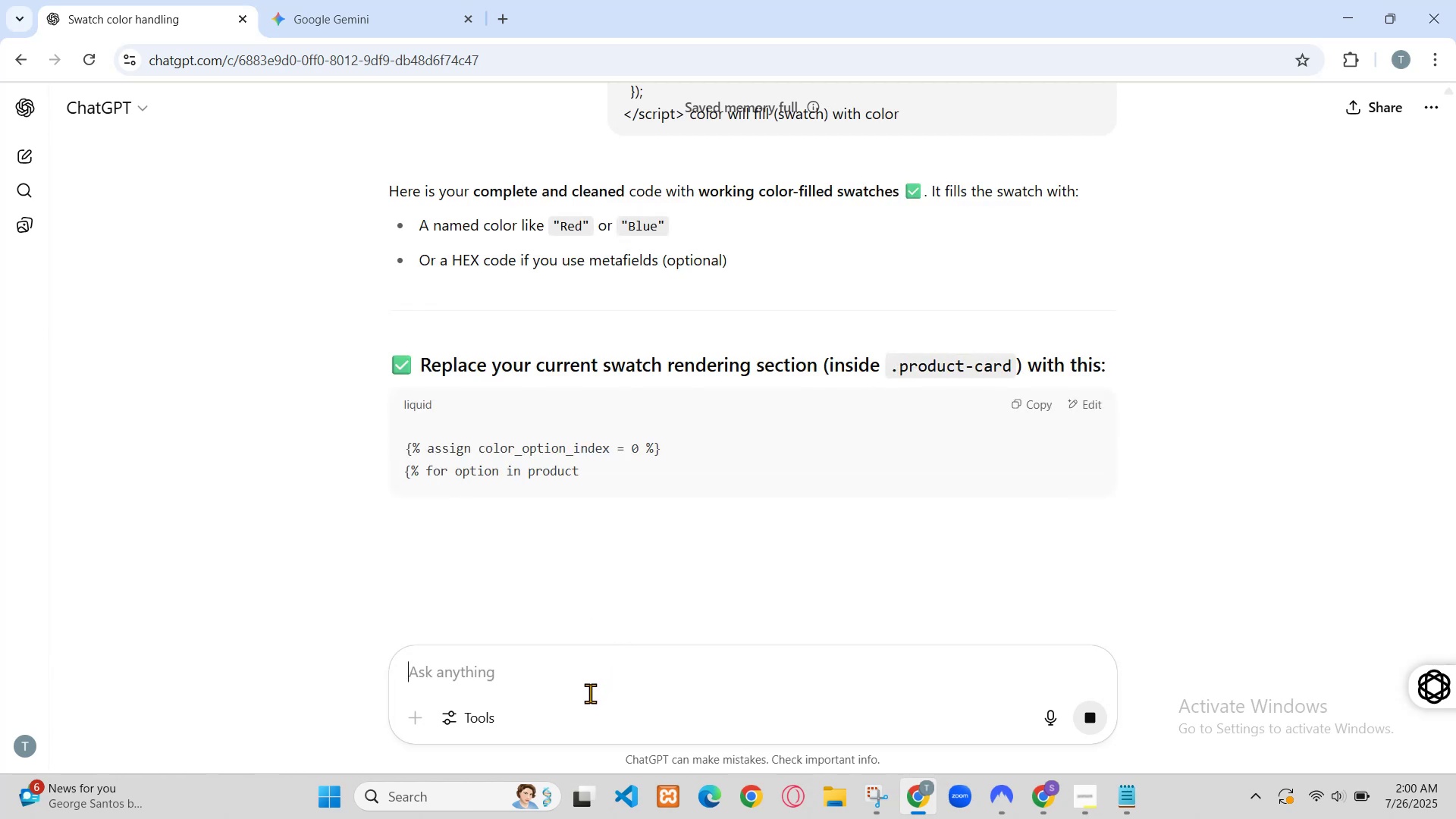 
key(Control+C)
 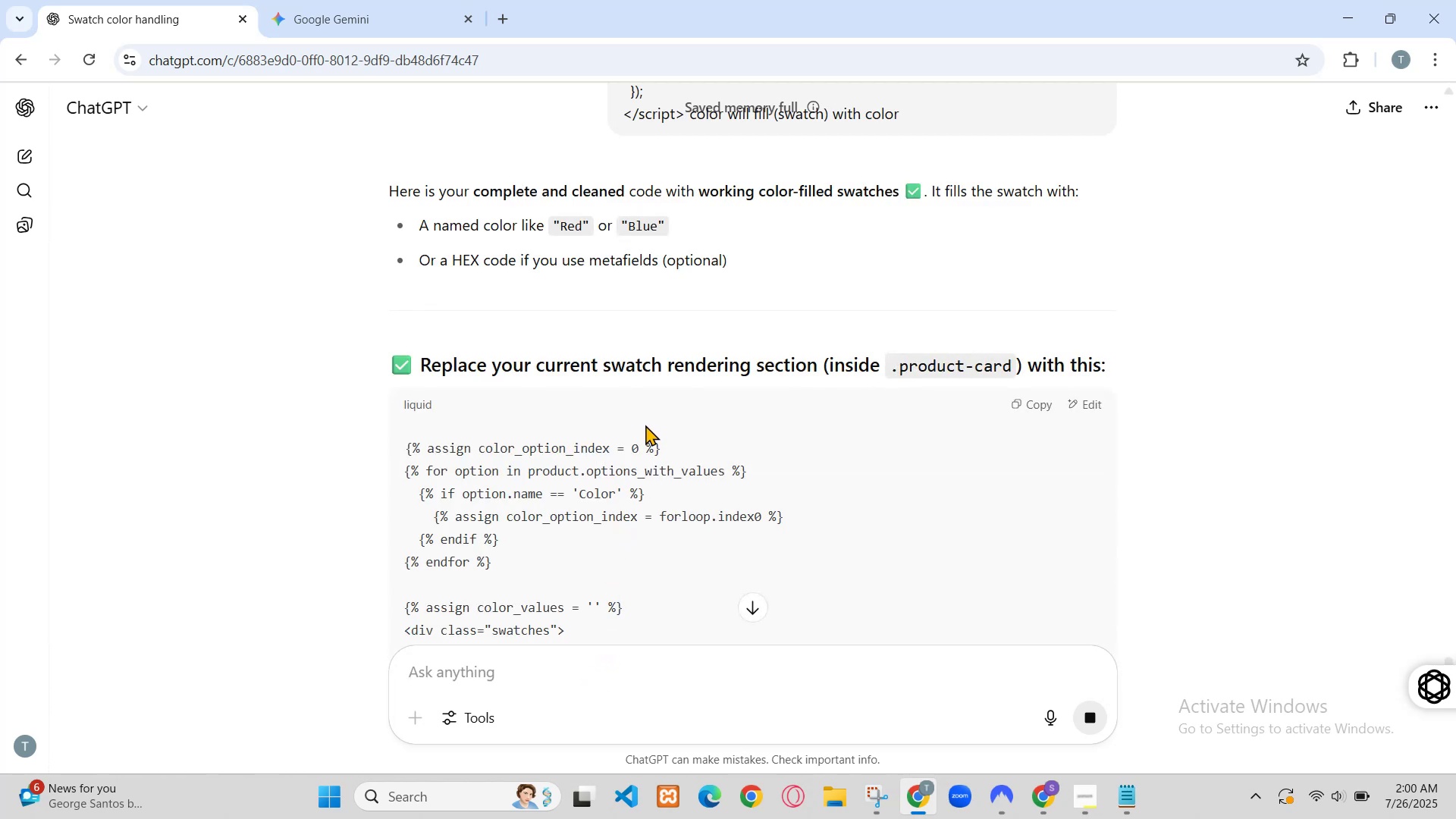 
wait(9.42)
 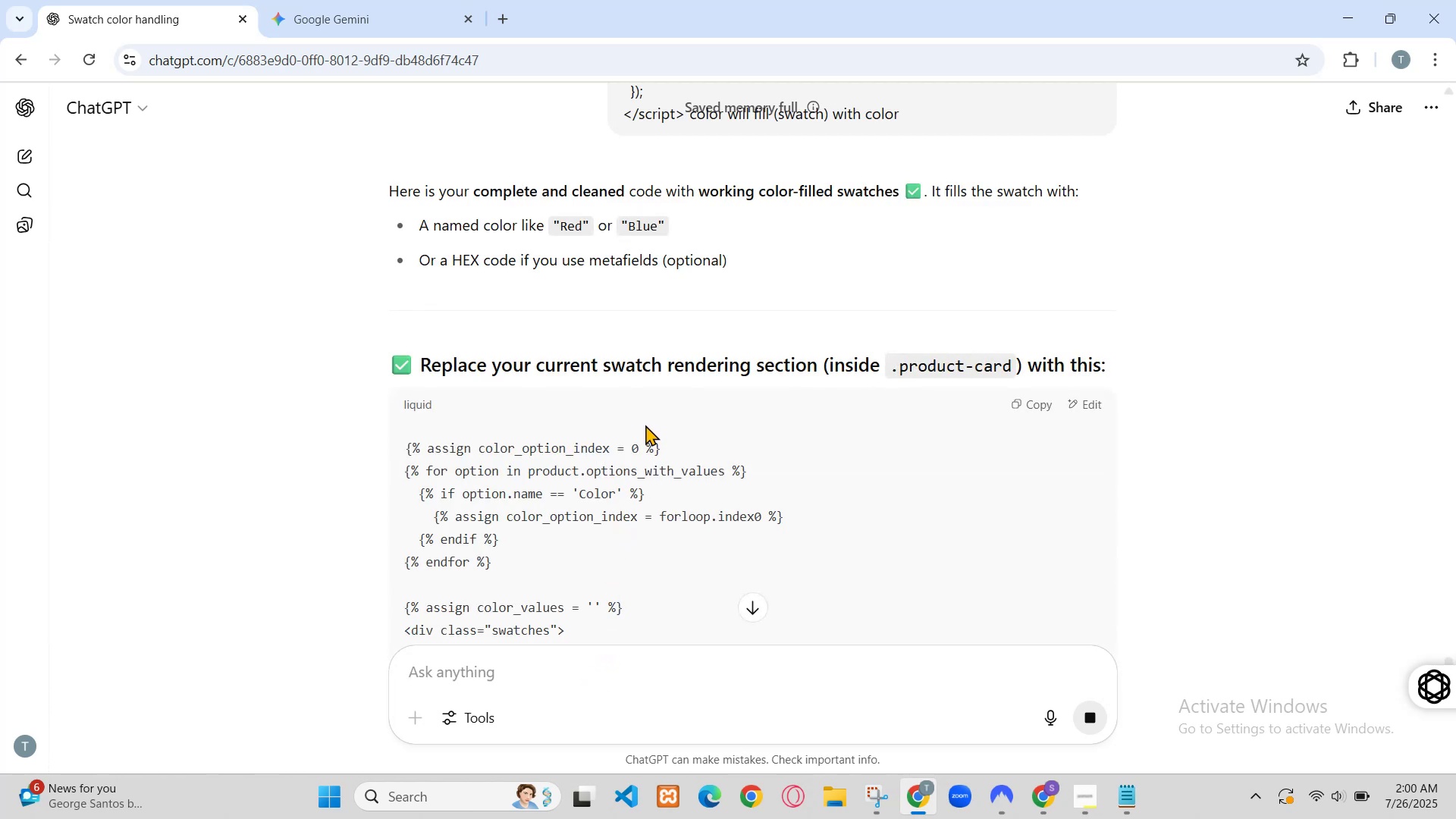 
scroll: coordinate [1117, 664], scroll_direction: up, amount: 1.0
 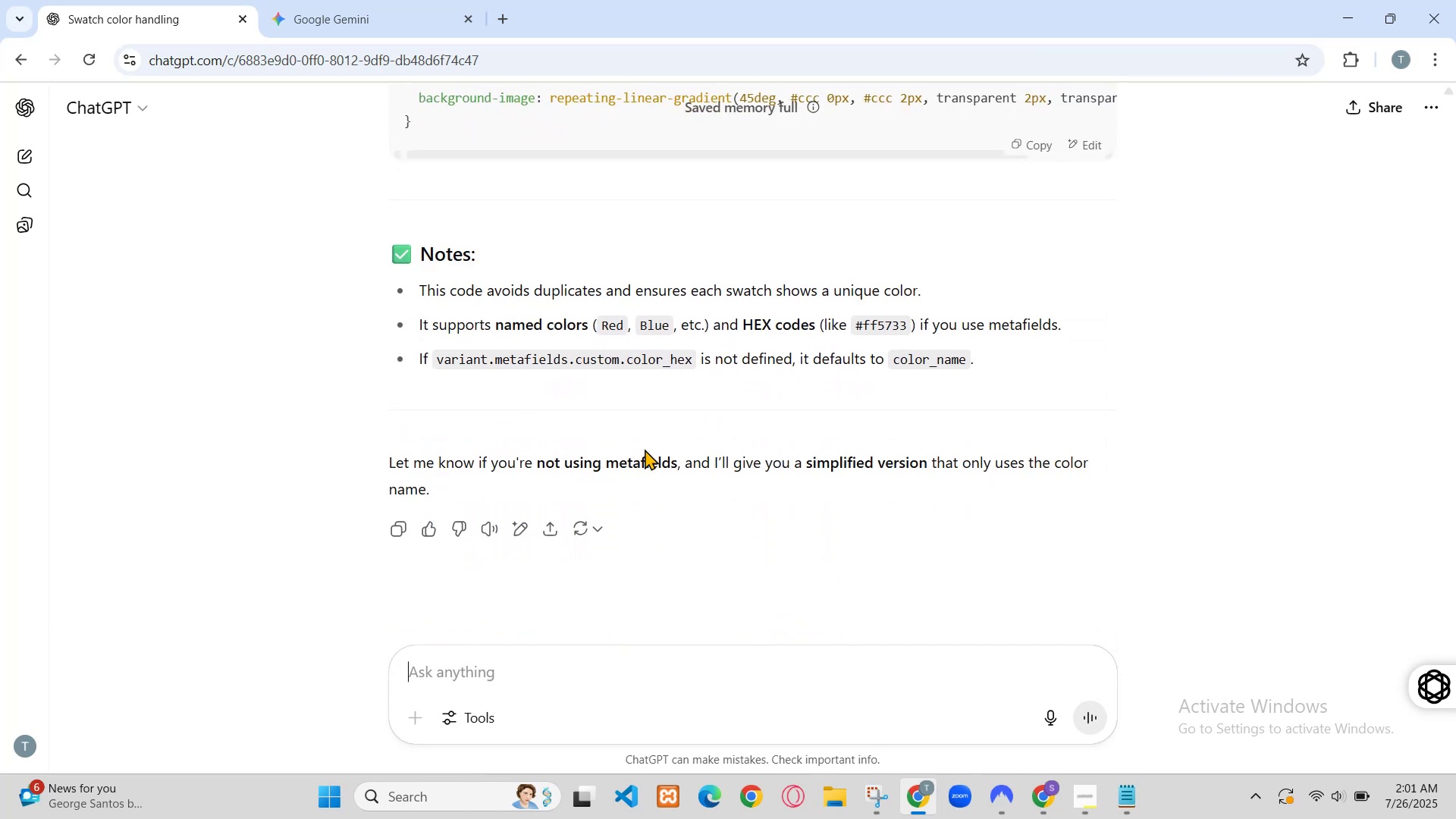 
wait(5.45)
 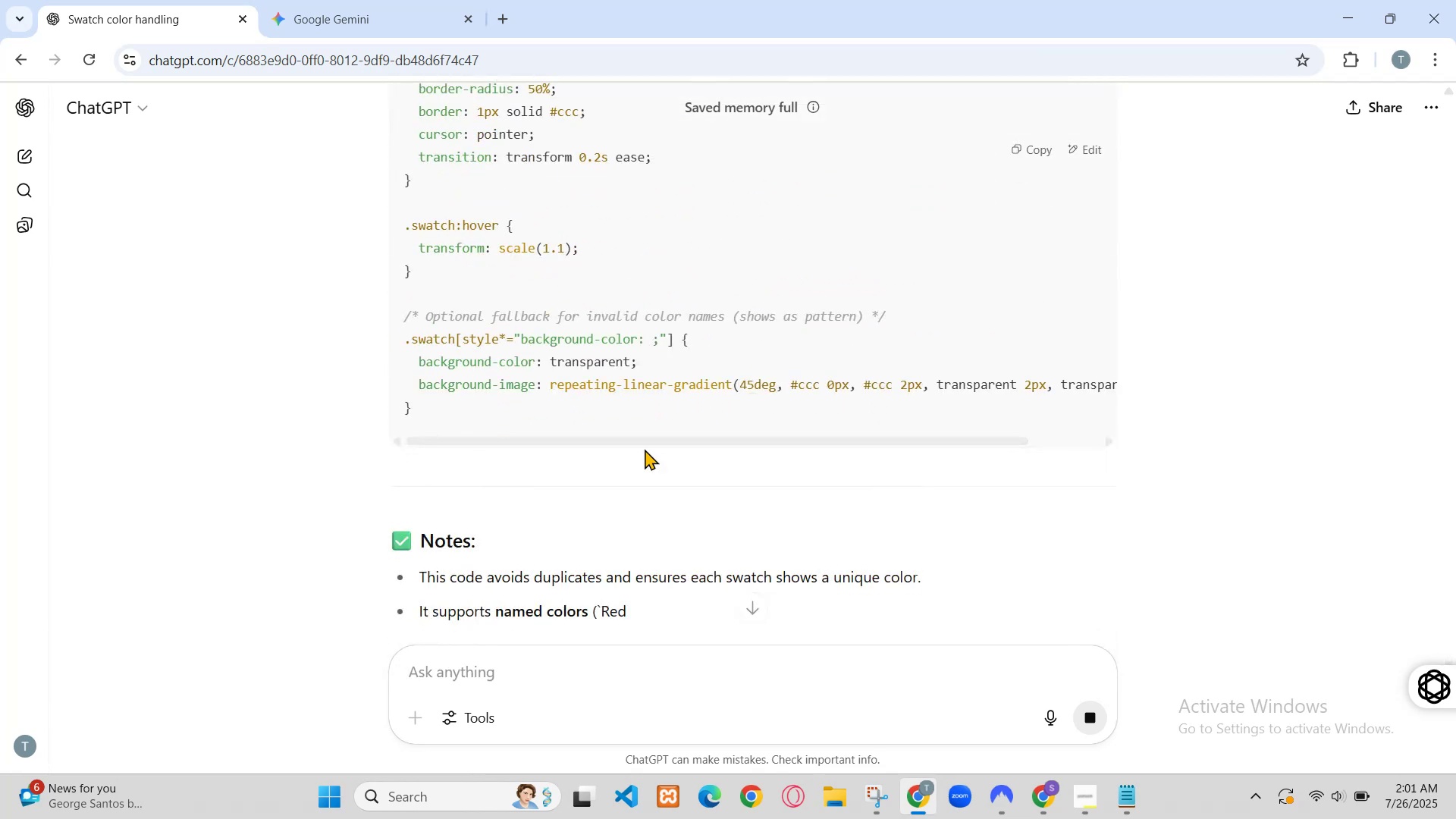 
left_click([699, 0])
 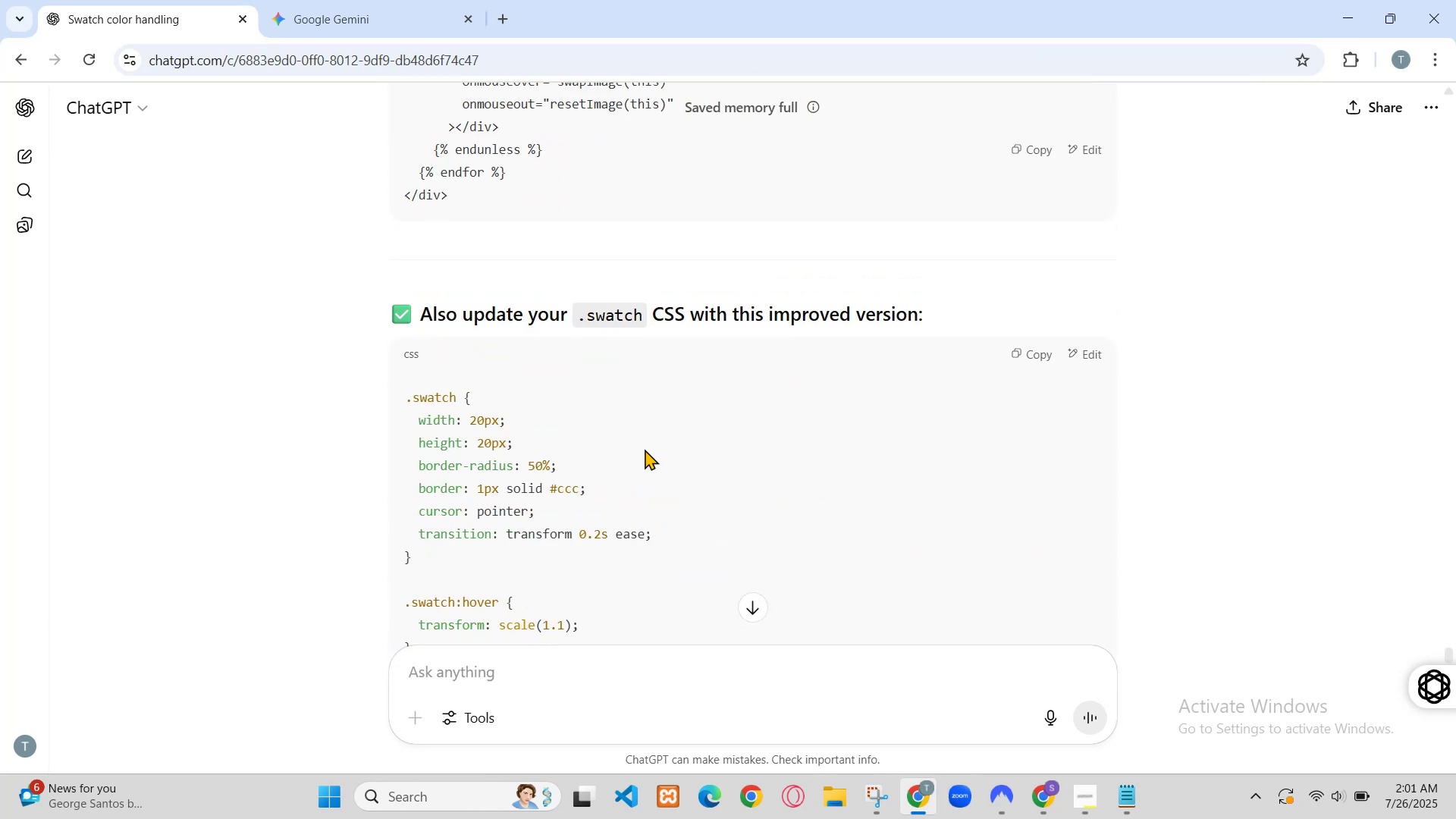 
left_click([558, 0])
 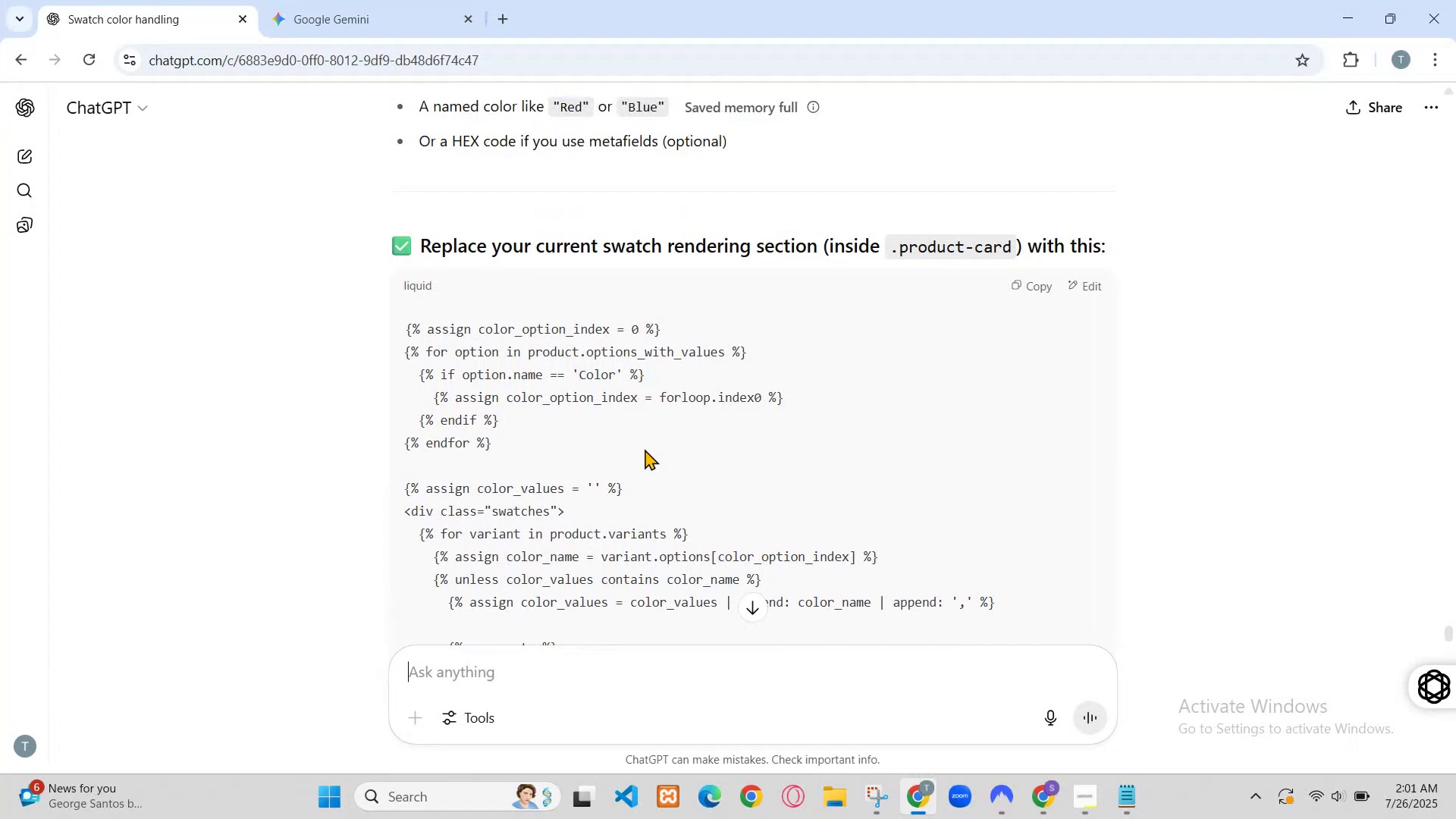 
scroll: coordinate [560, 401], scroll_direction: up, amount: 2.0
 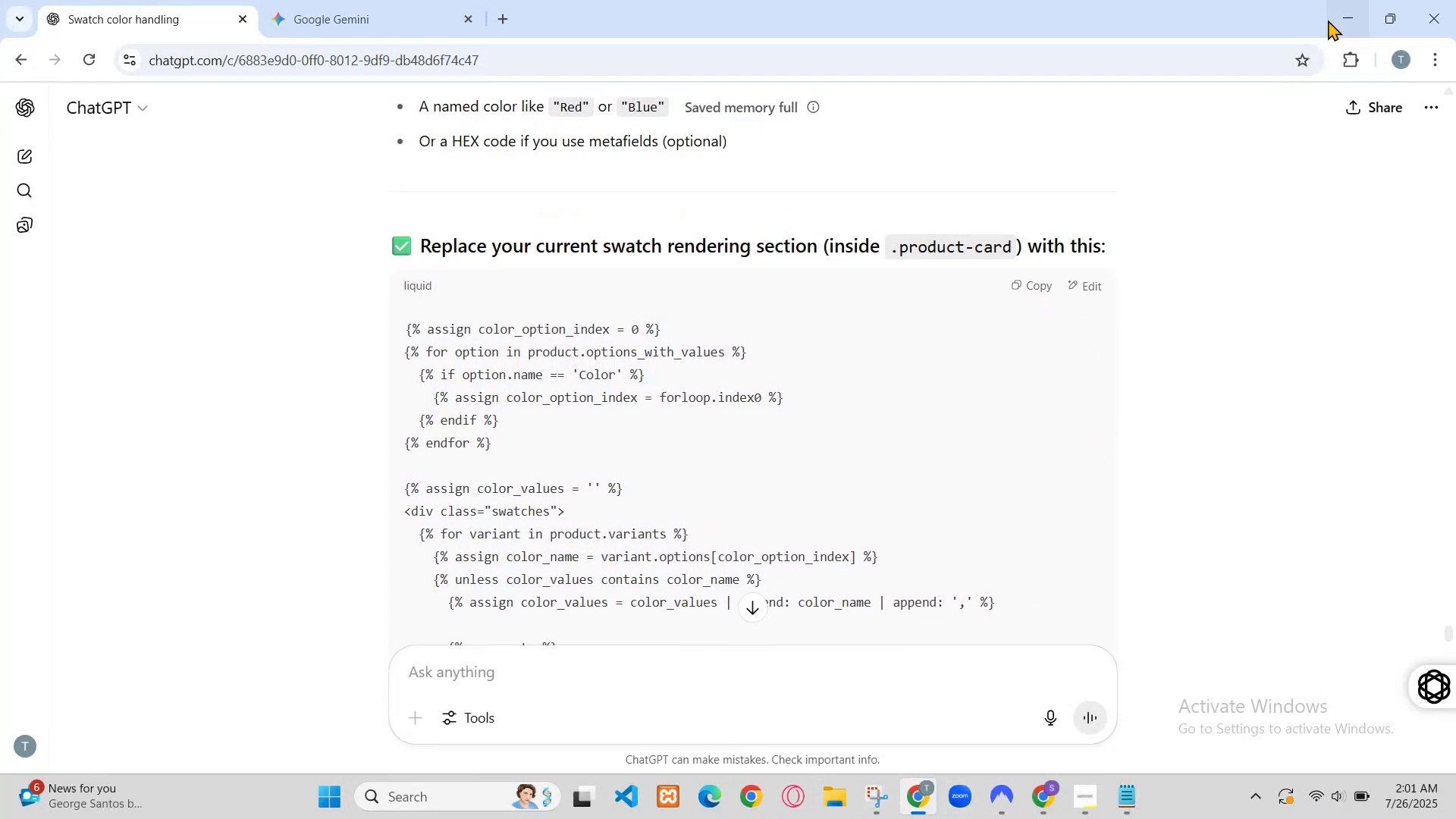 
wait(7.55)
 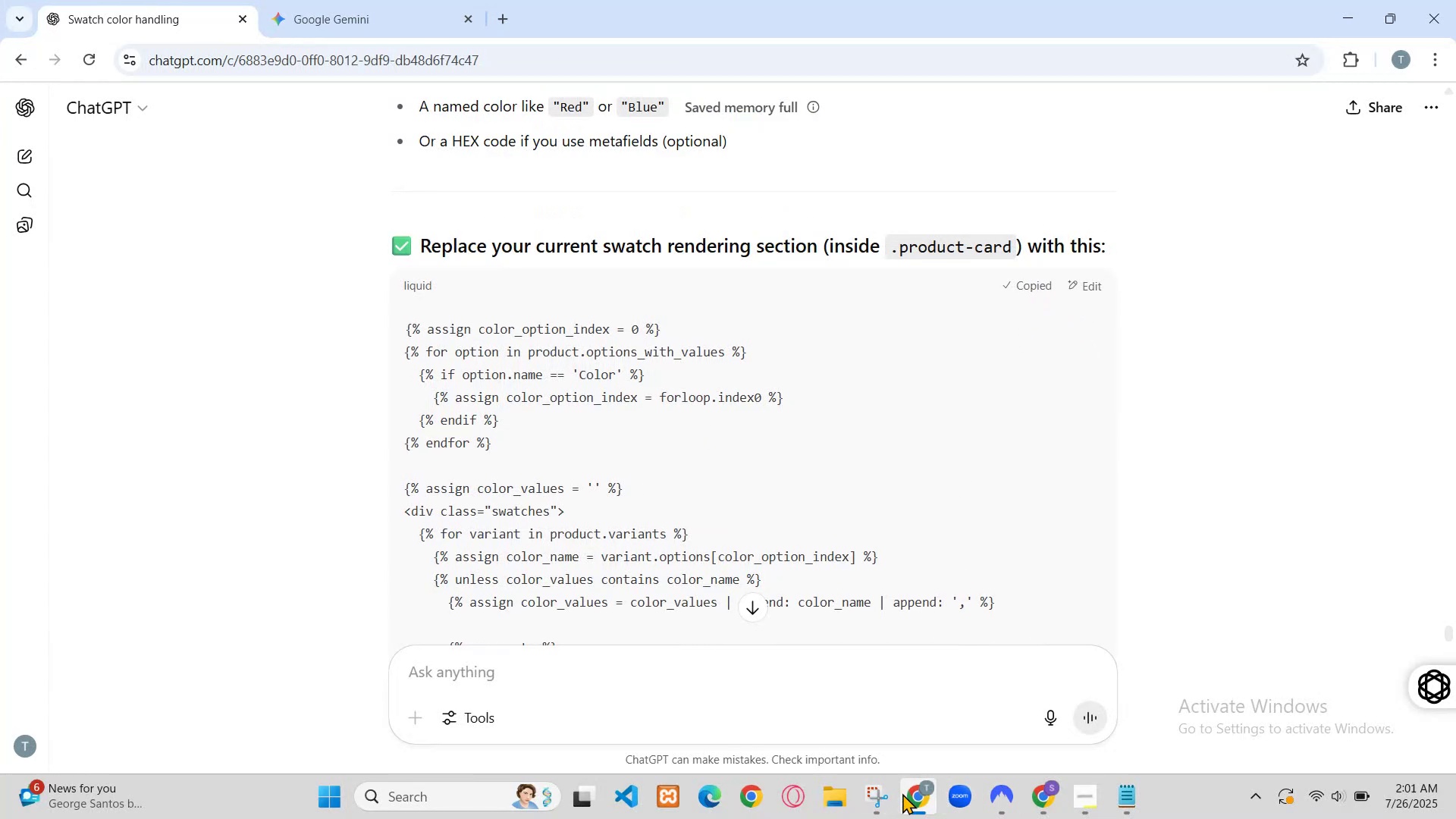 
hold_key(key=ControlLeft, duration=0.88)
 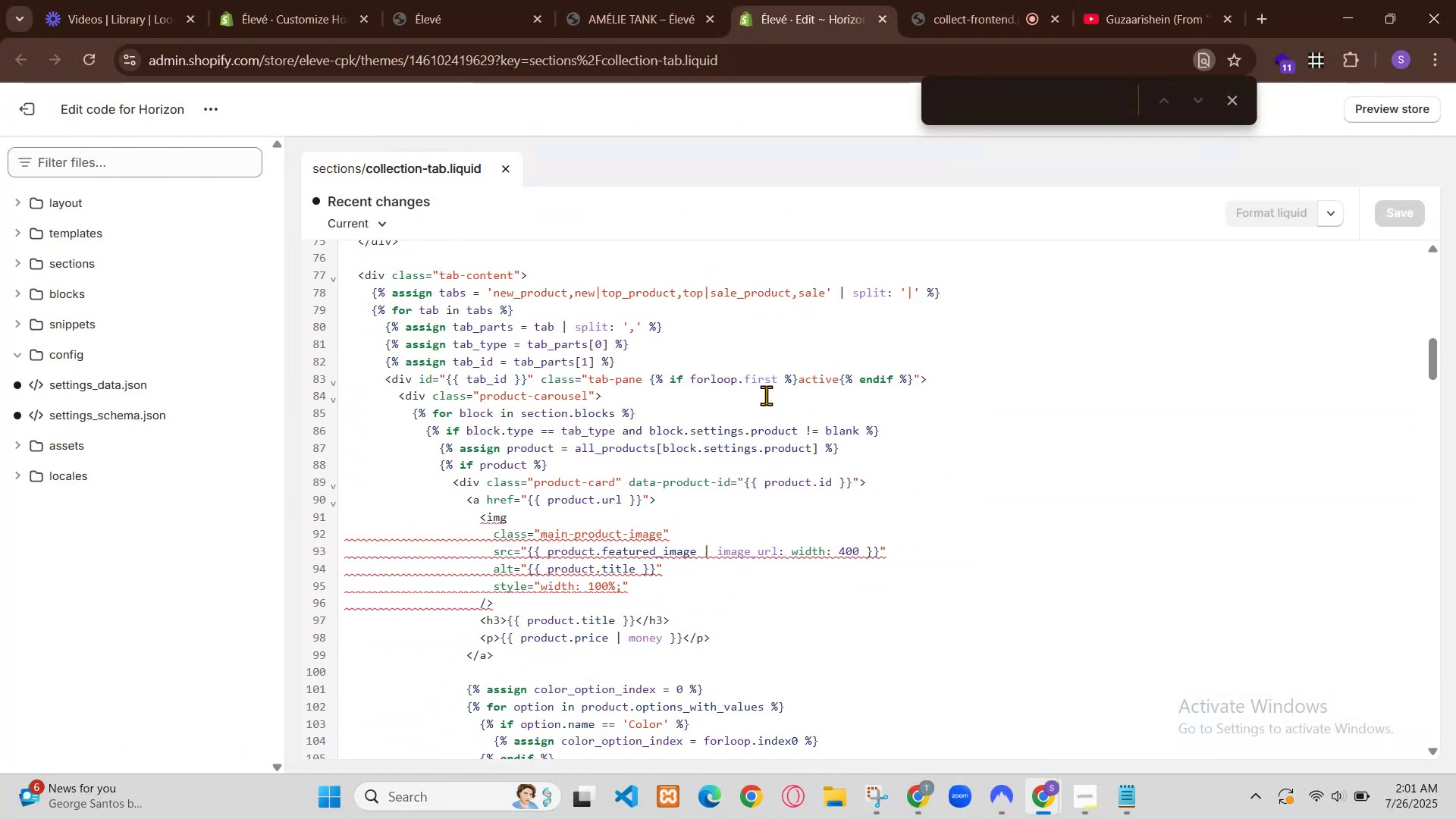 
hold_key(key=C, duration=0.3)
 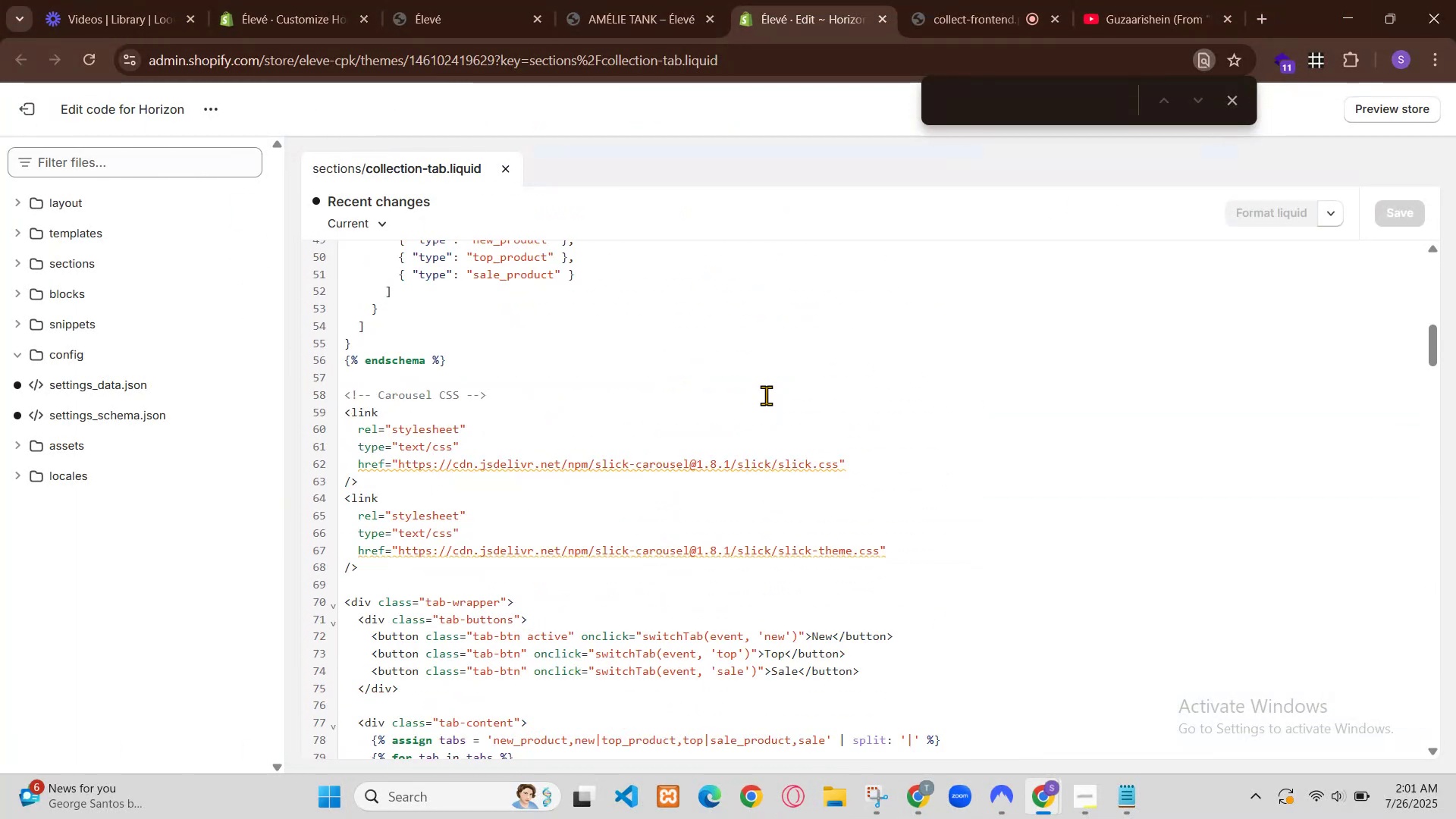 
left_click([921, 788])
 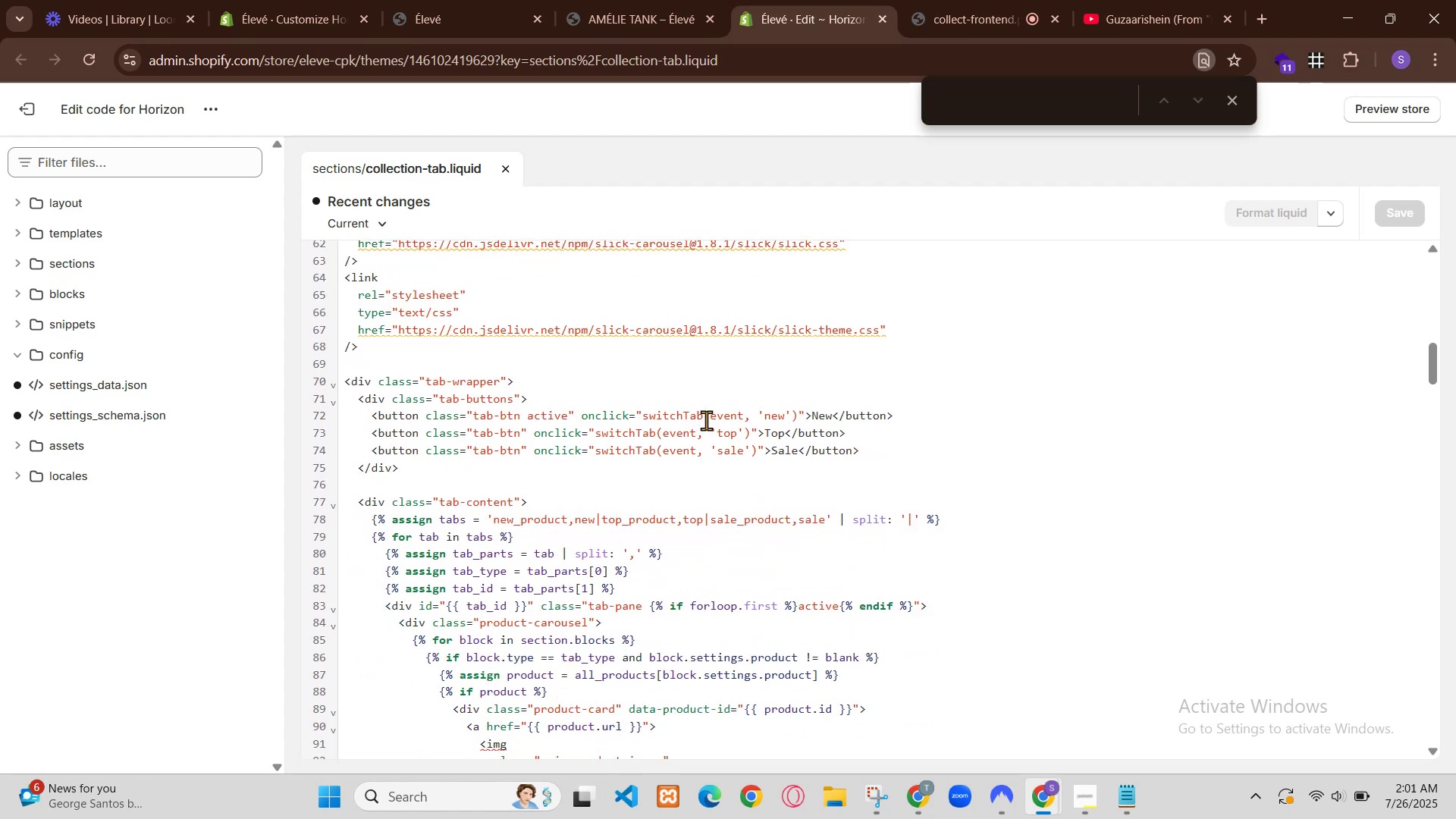 
left_click([27, 148])
 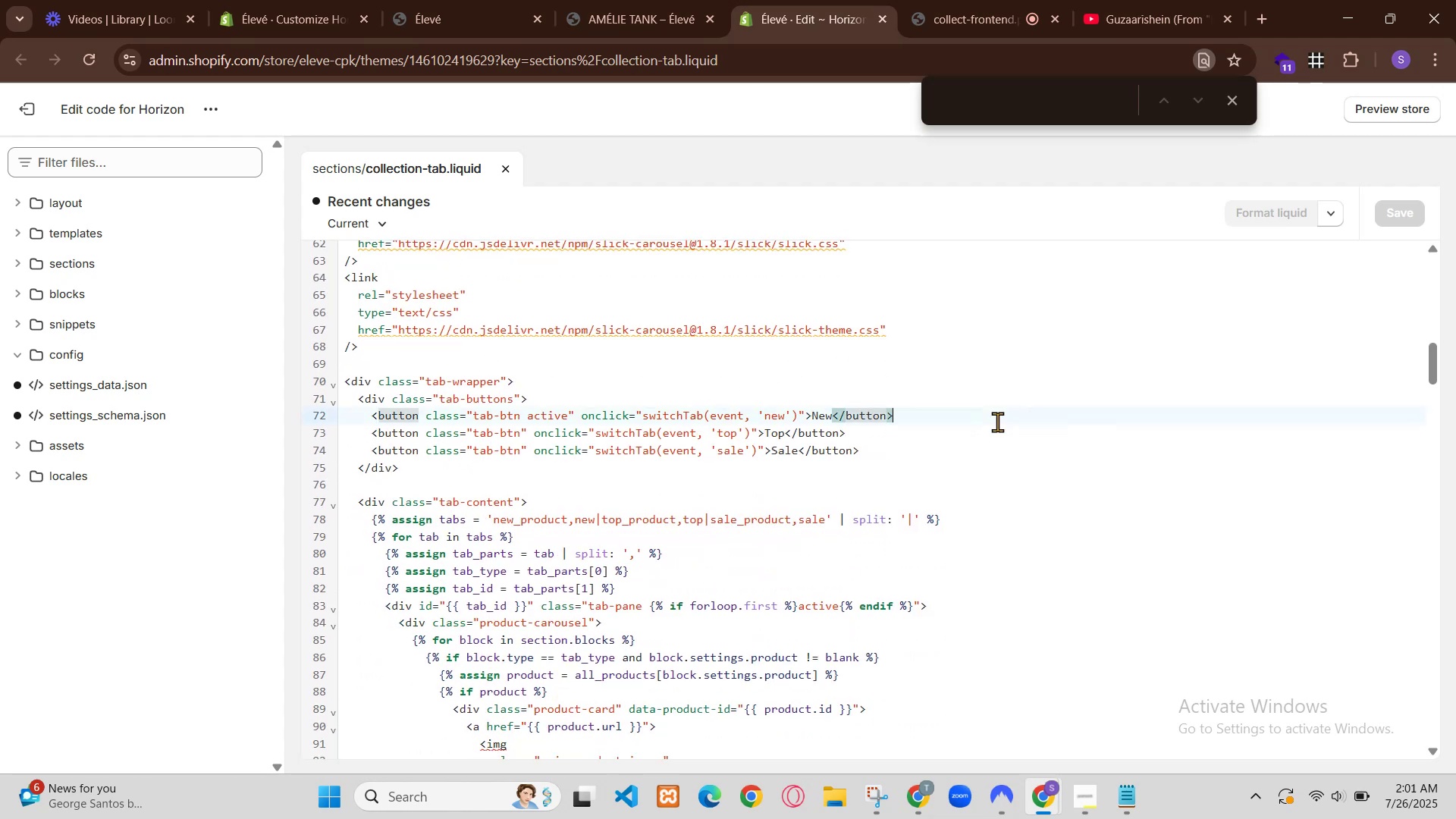 
key(Control+V)
 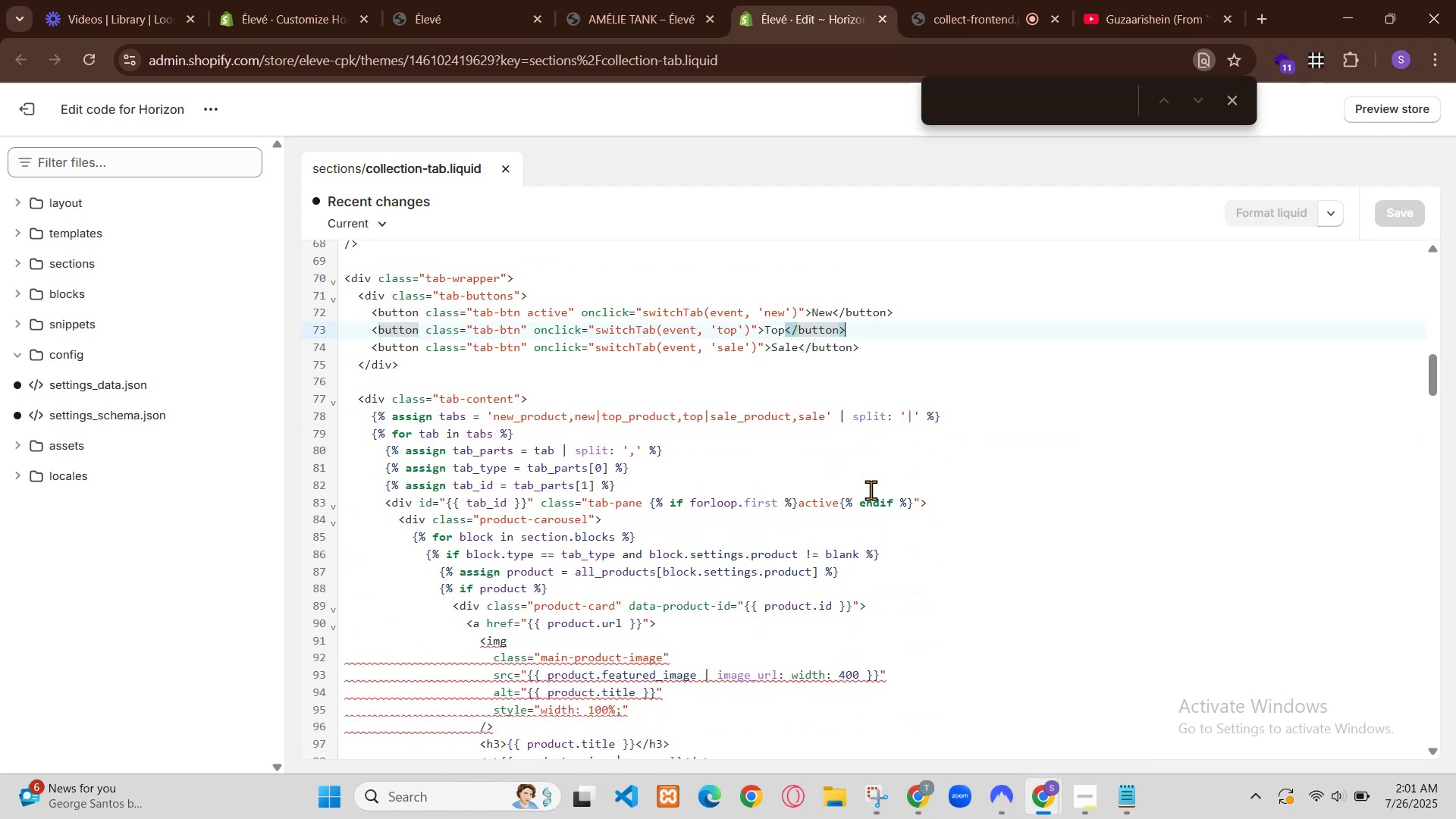 
type( thora cardd )
key(Backspace)
key(Backspace)
type( m gap dedo)
 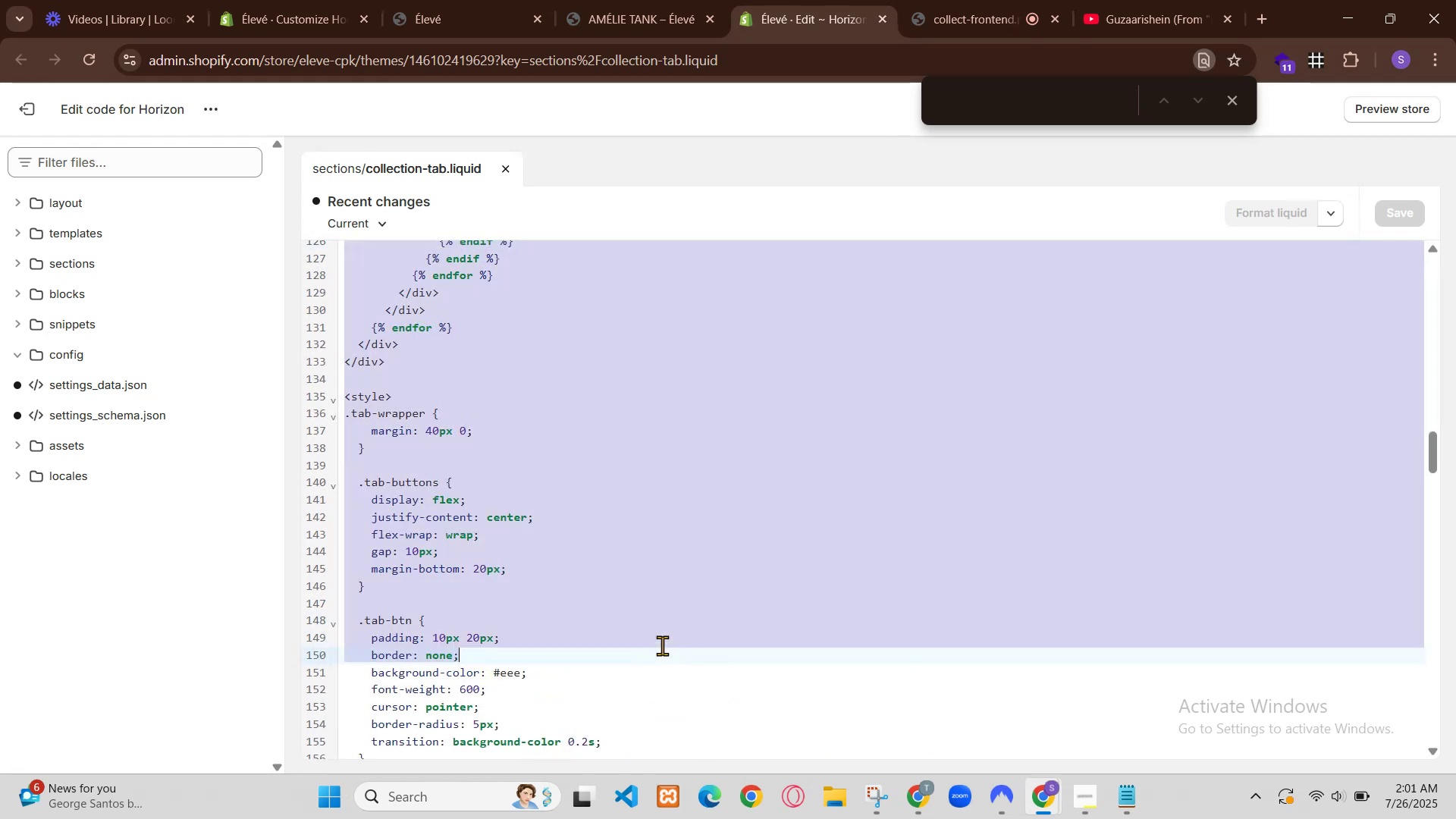 
key(Enter)
 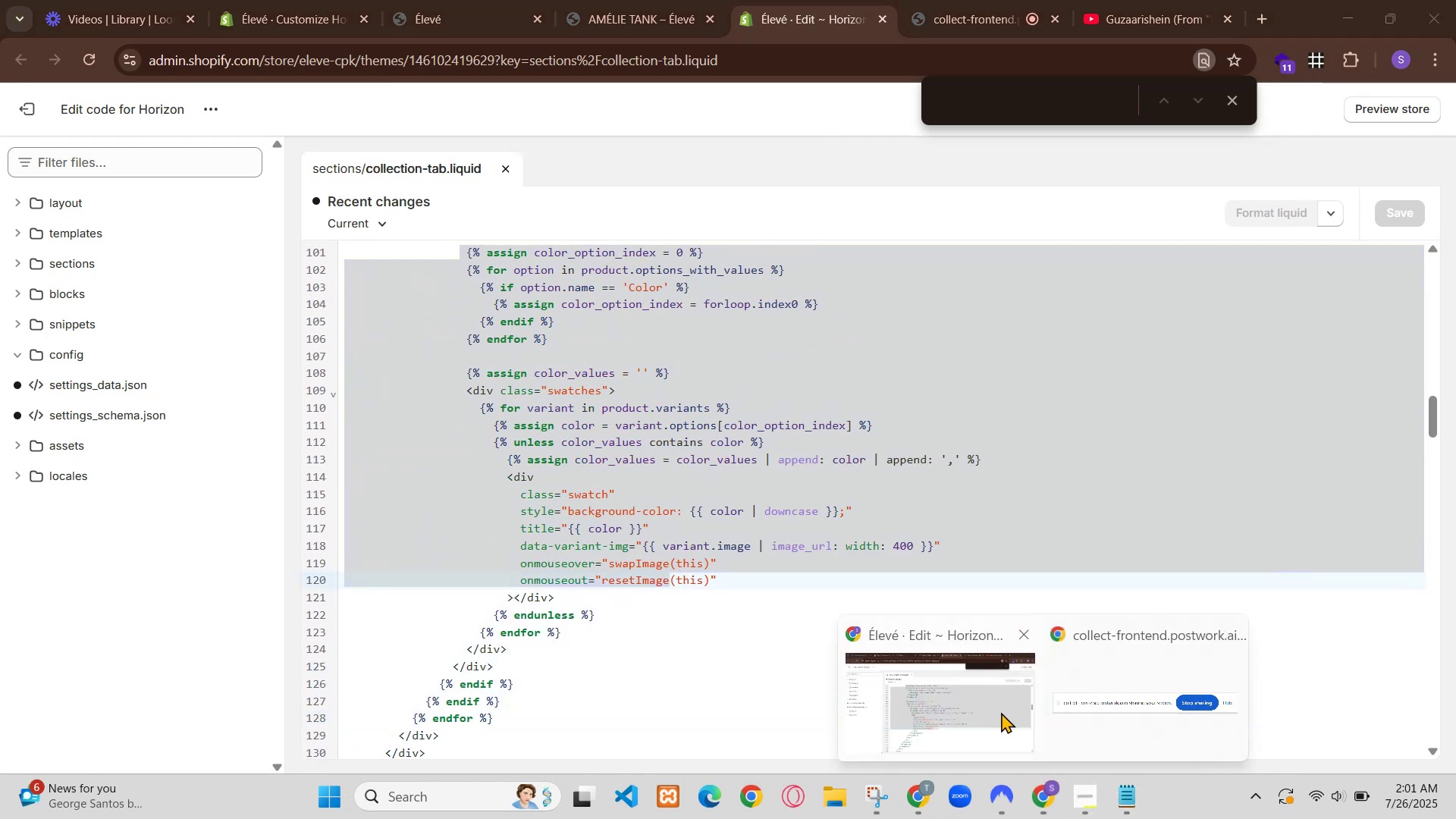 
left_click([1000, 801])
 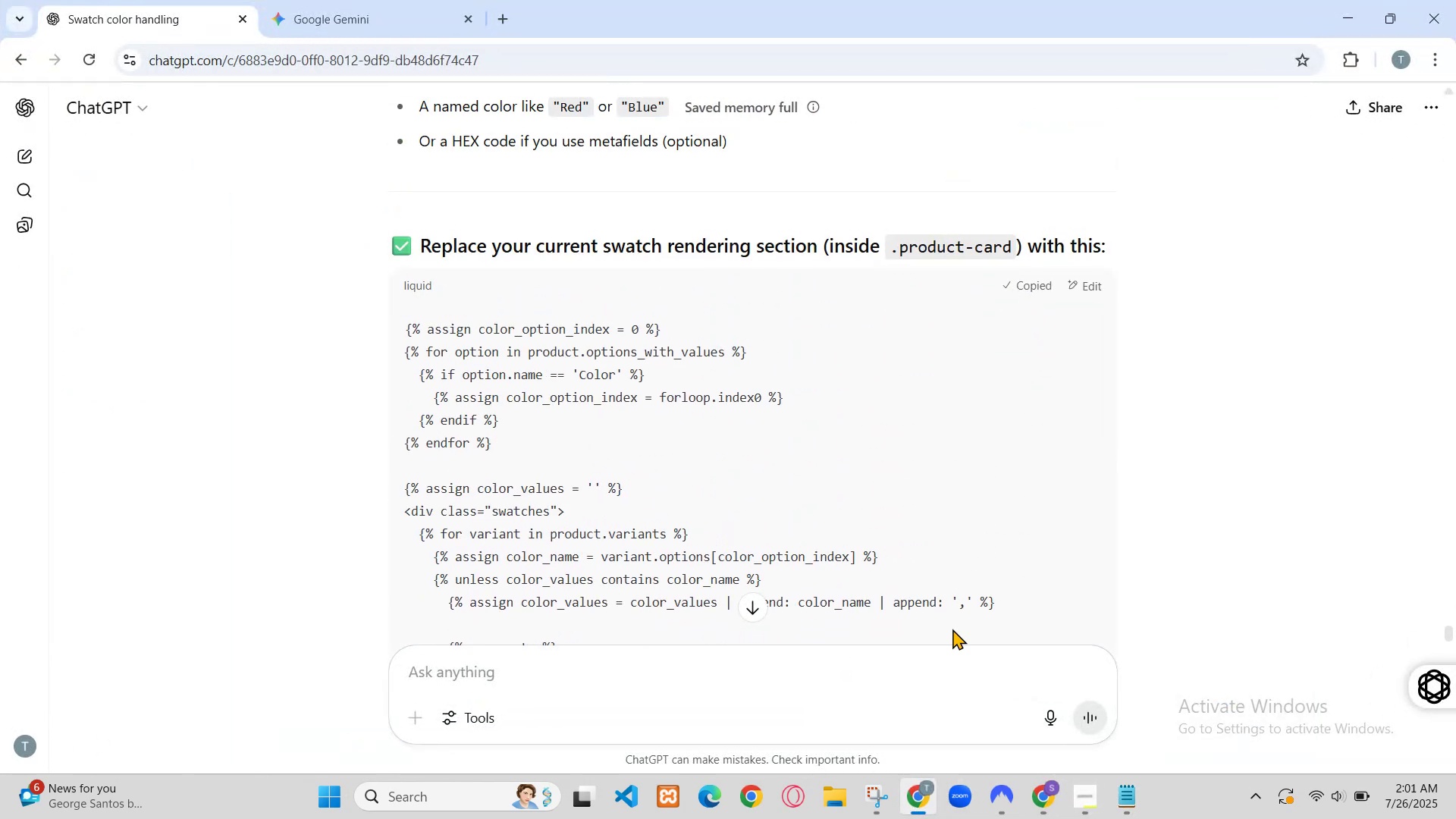 
wait(5.47)
 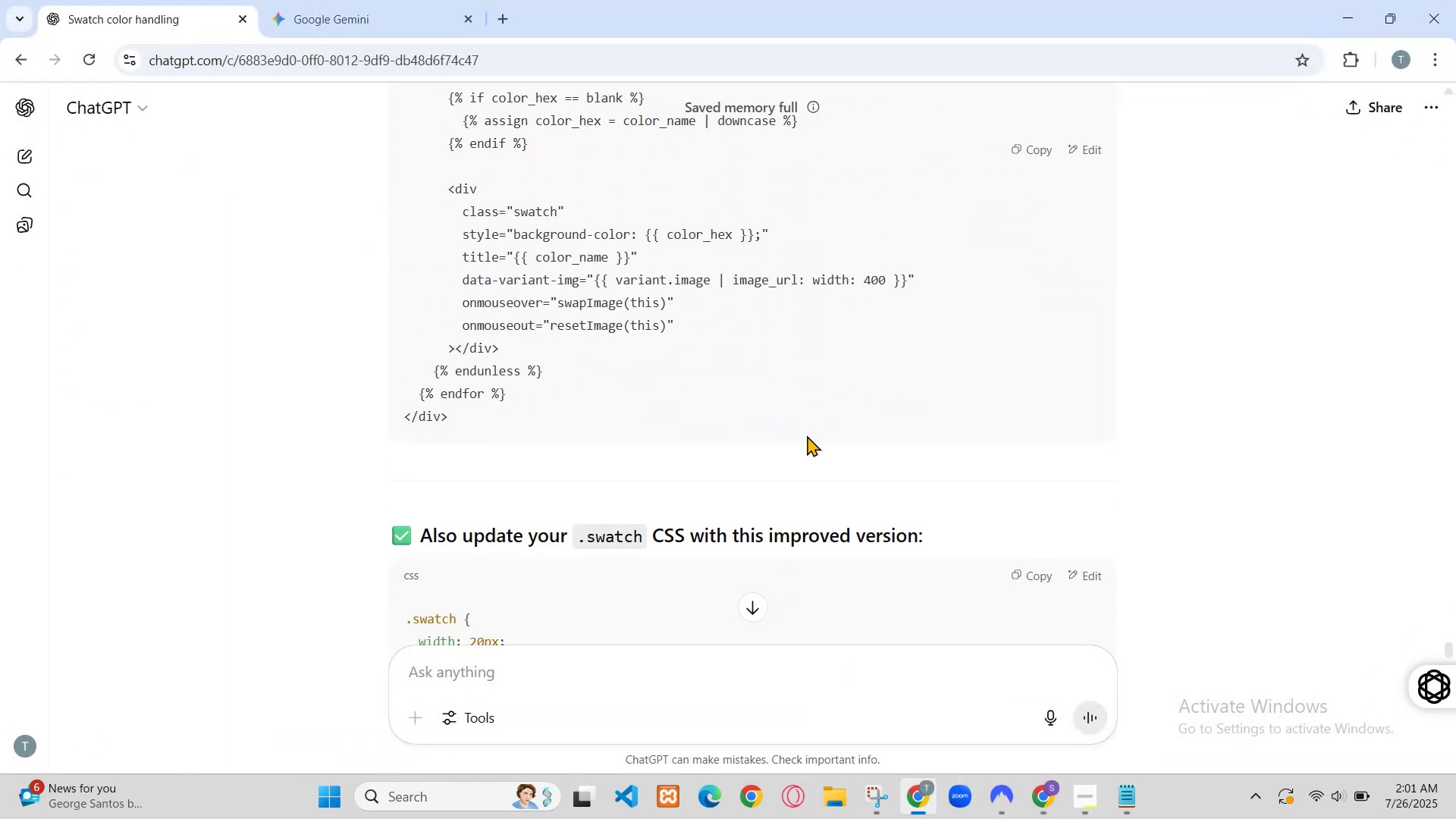 
left_click([1260, 798])
 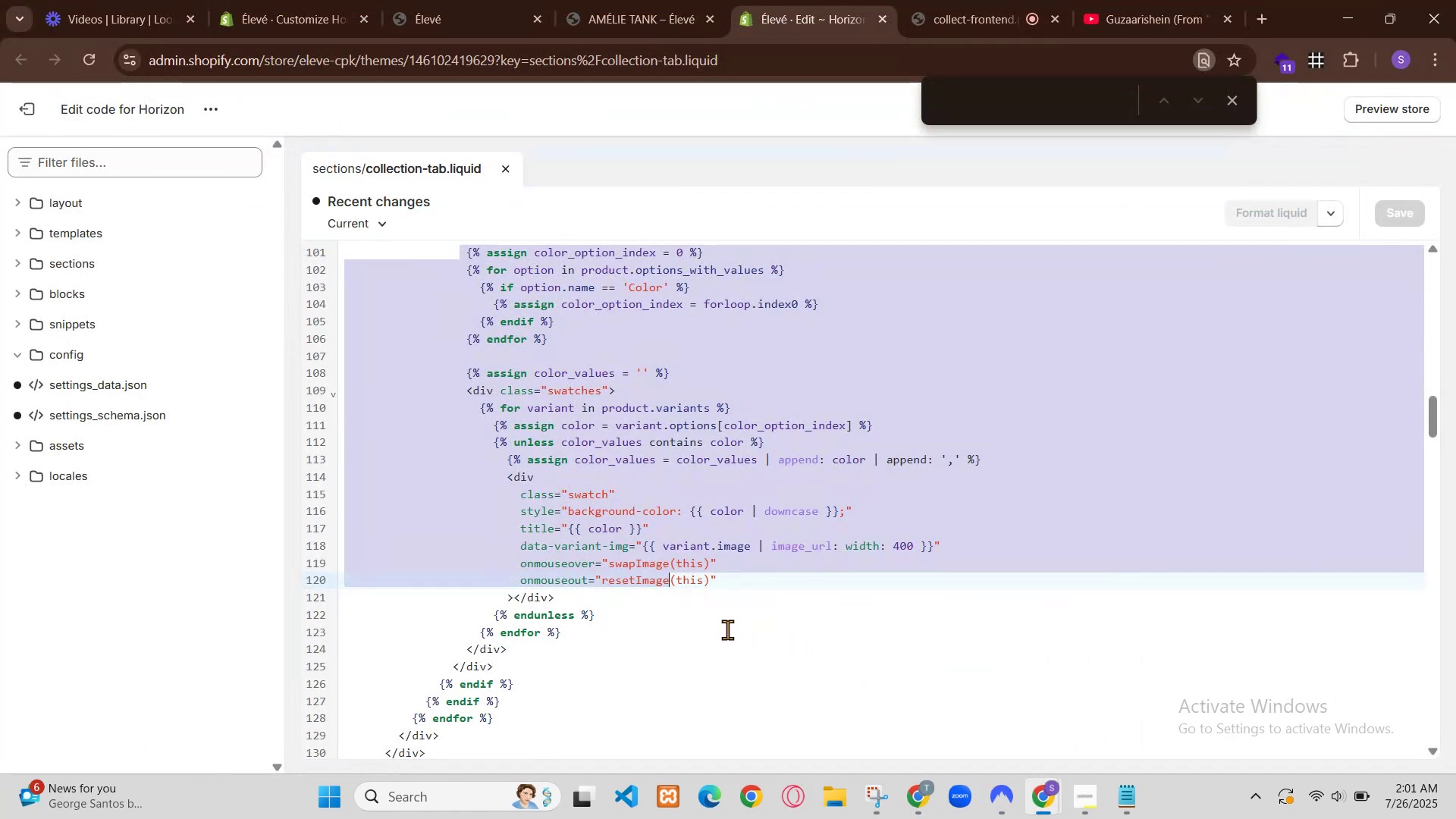 
left_click([1259, 734])
 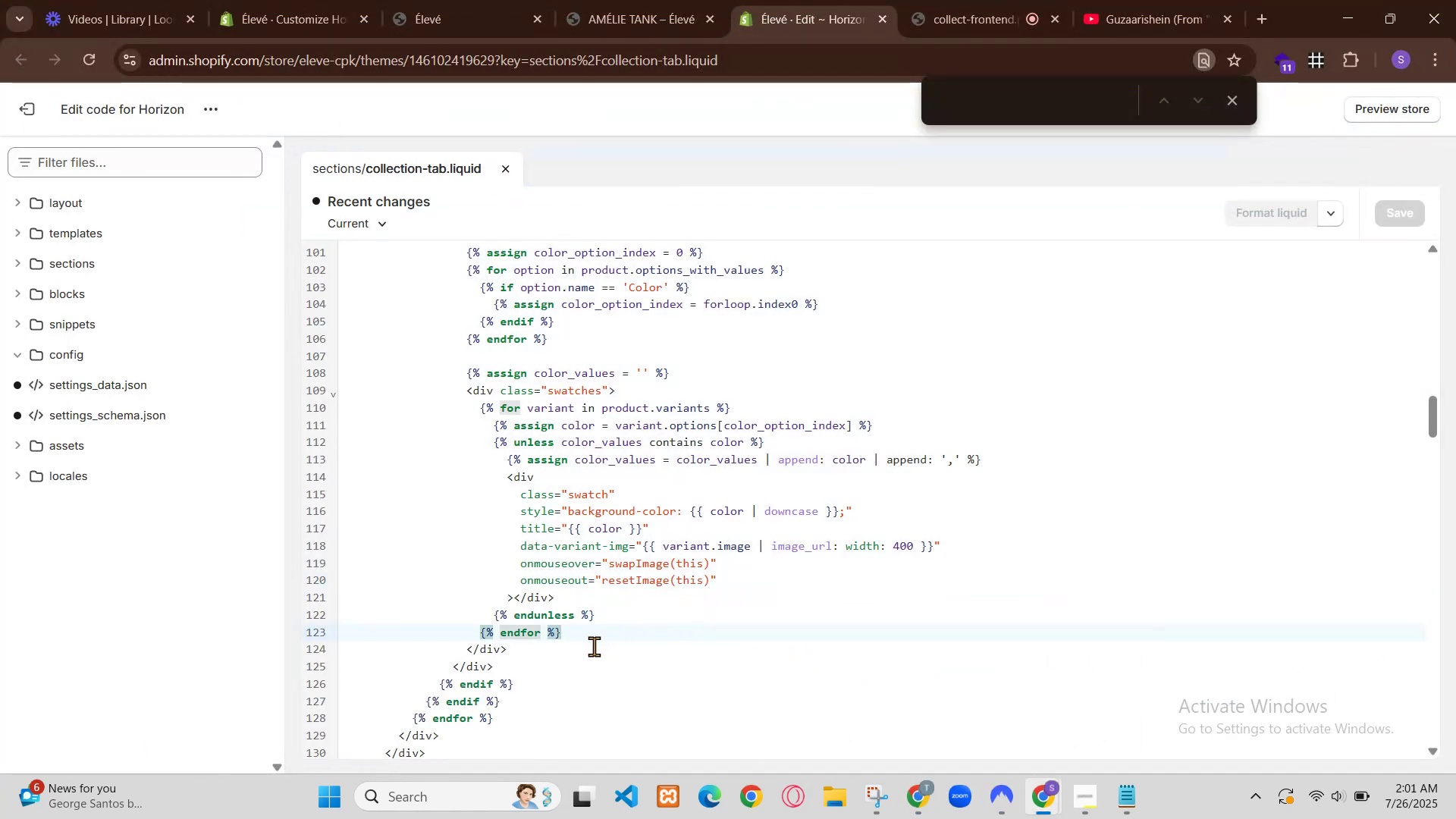 
left_click([1259, 743])
 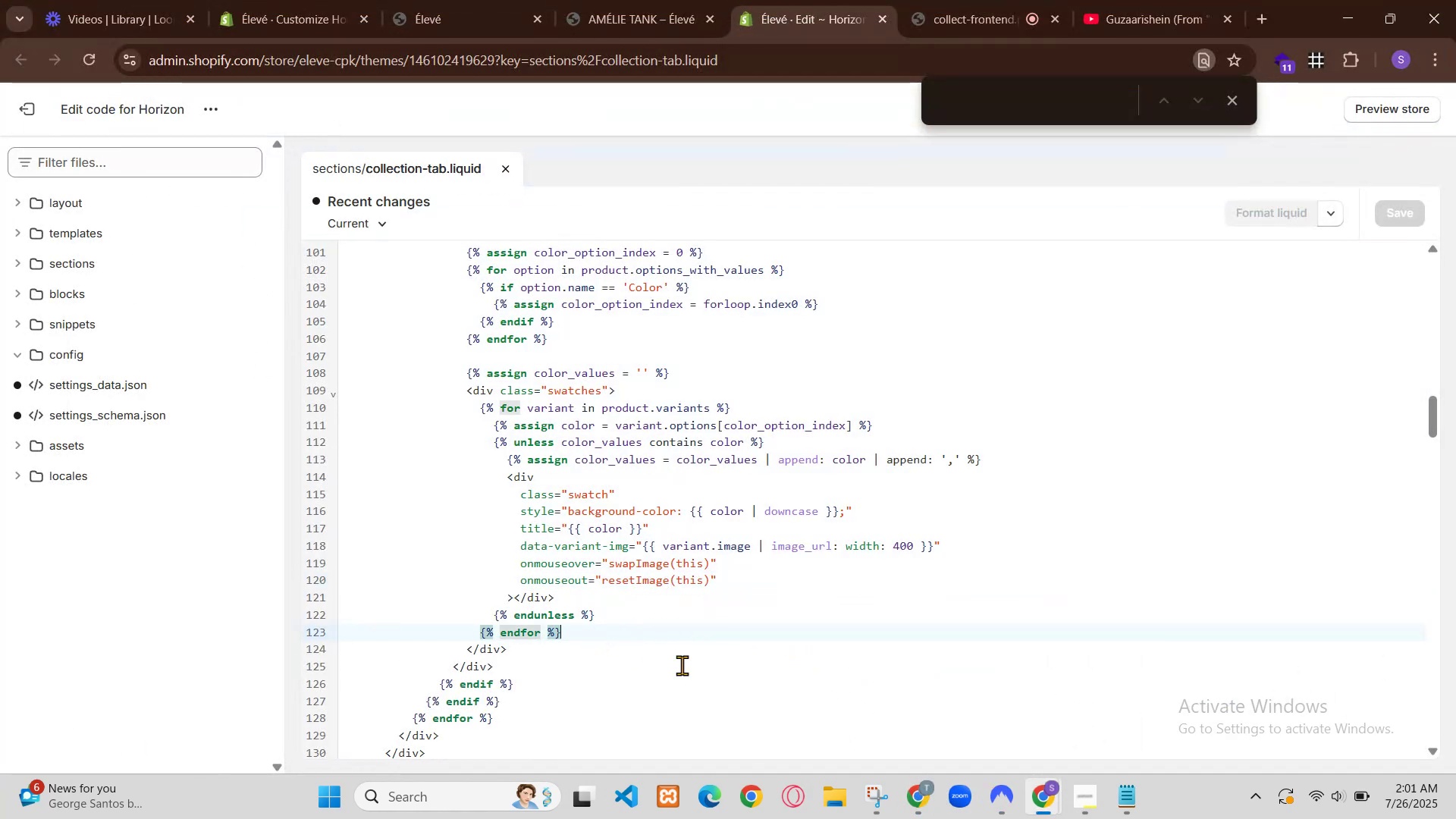 
left_click([1288, 52])
 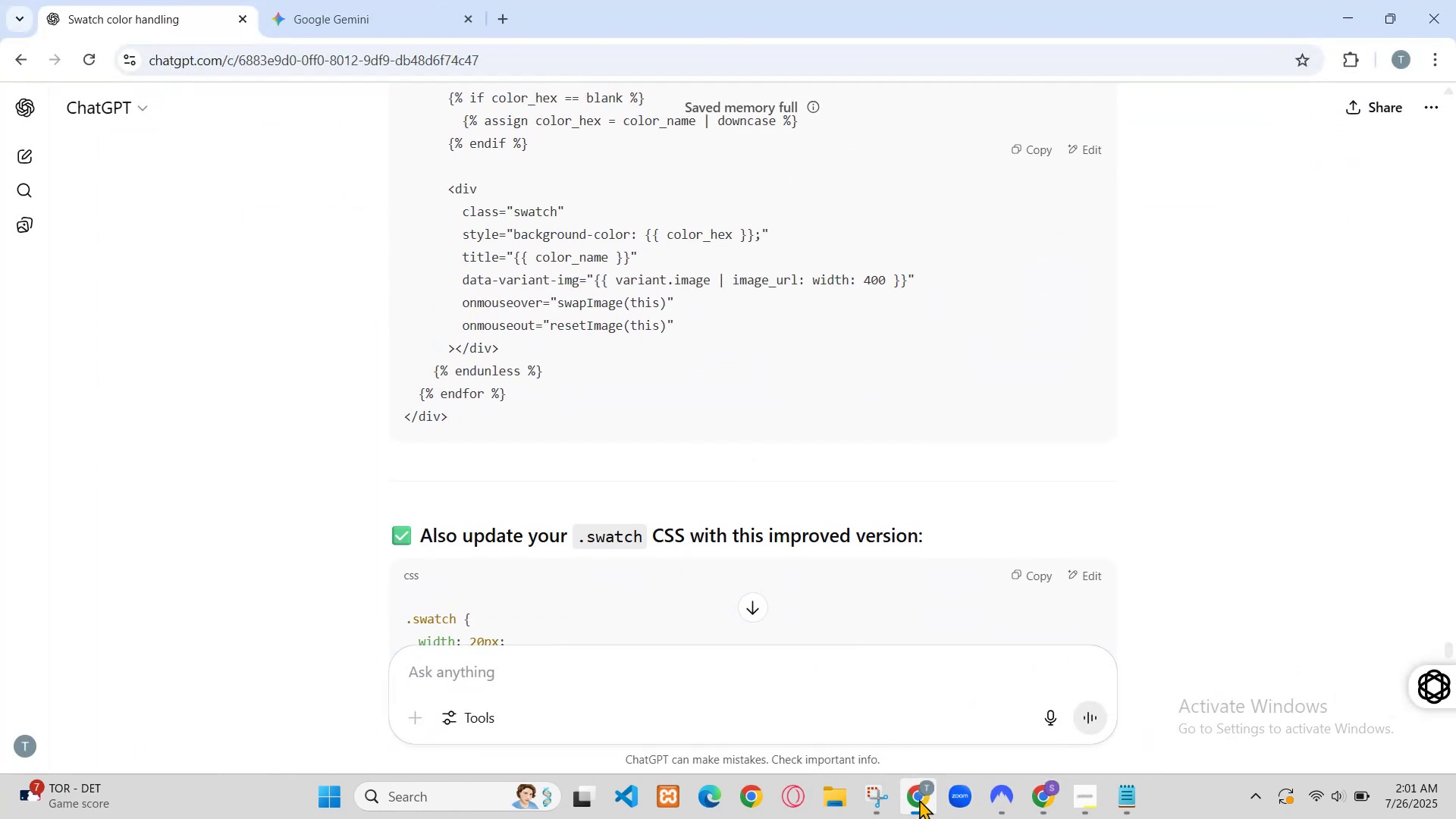 
double_click([1272, 56])
 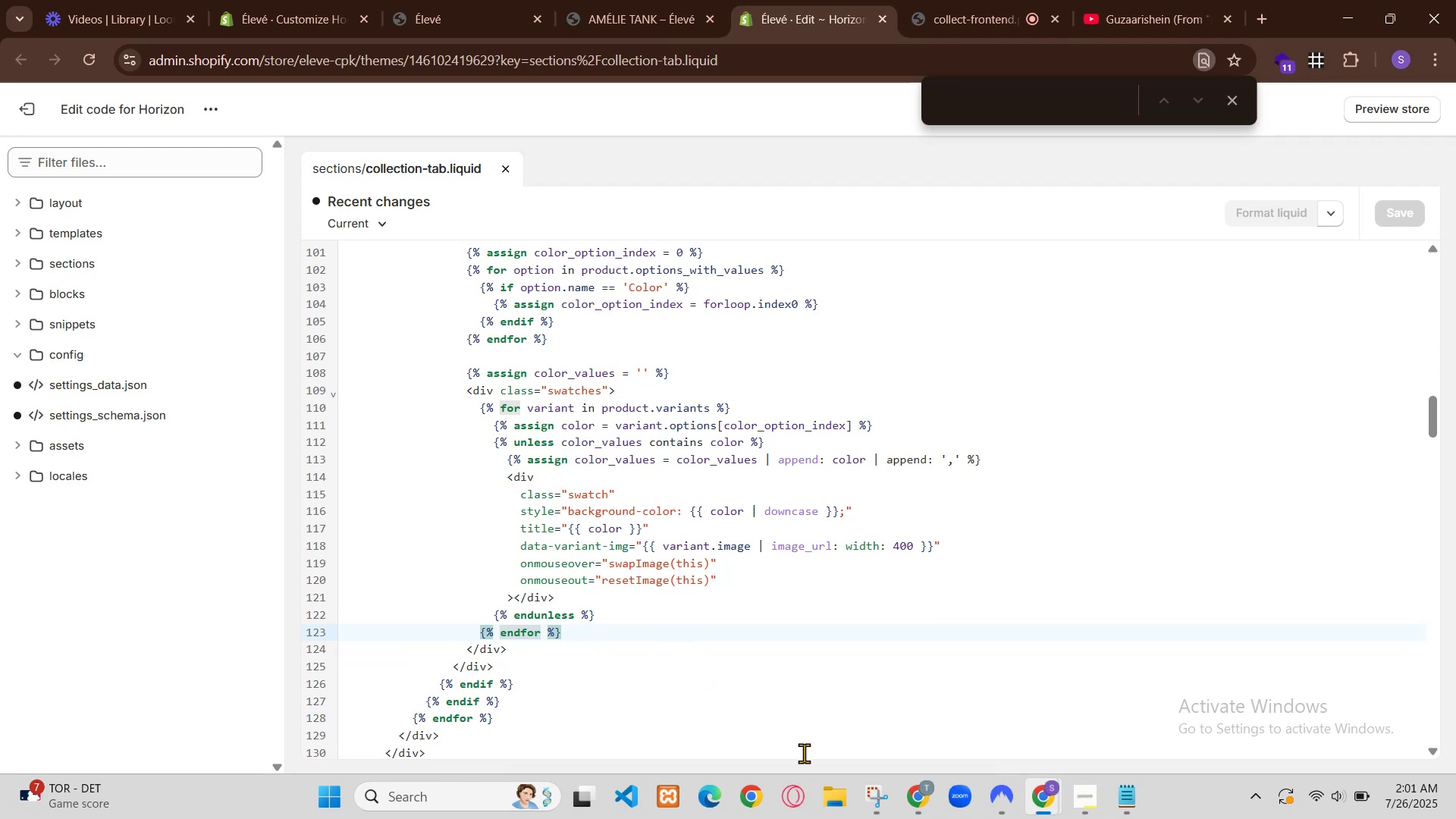 
left_click([1207, 627])
 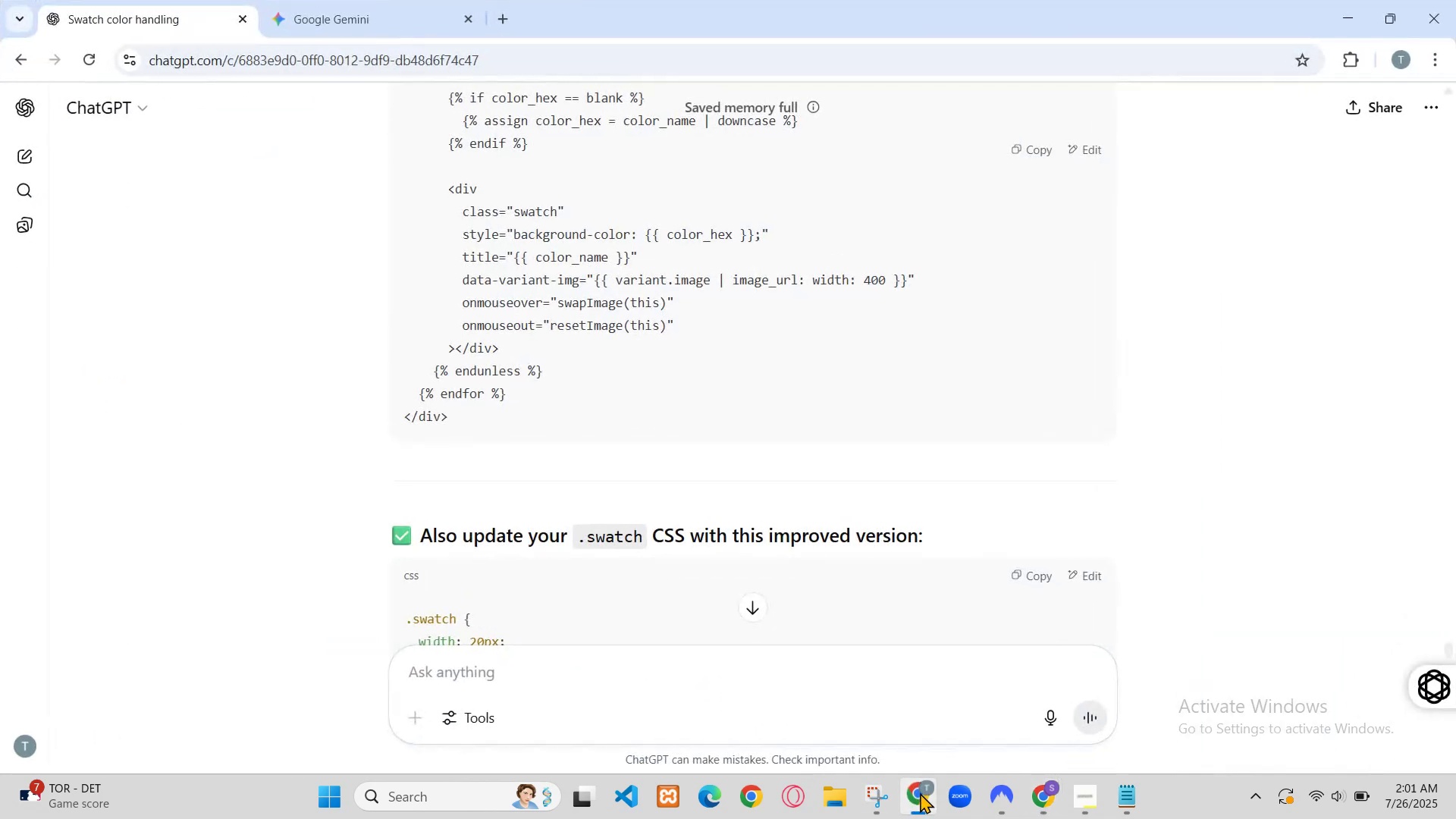 
left_click([1282, 51])
 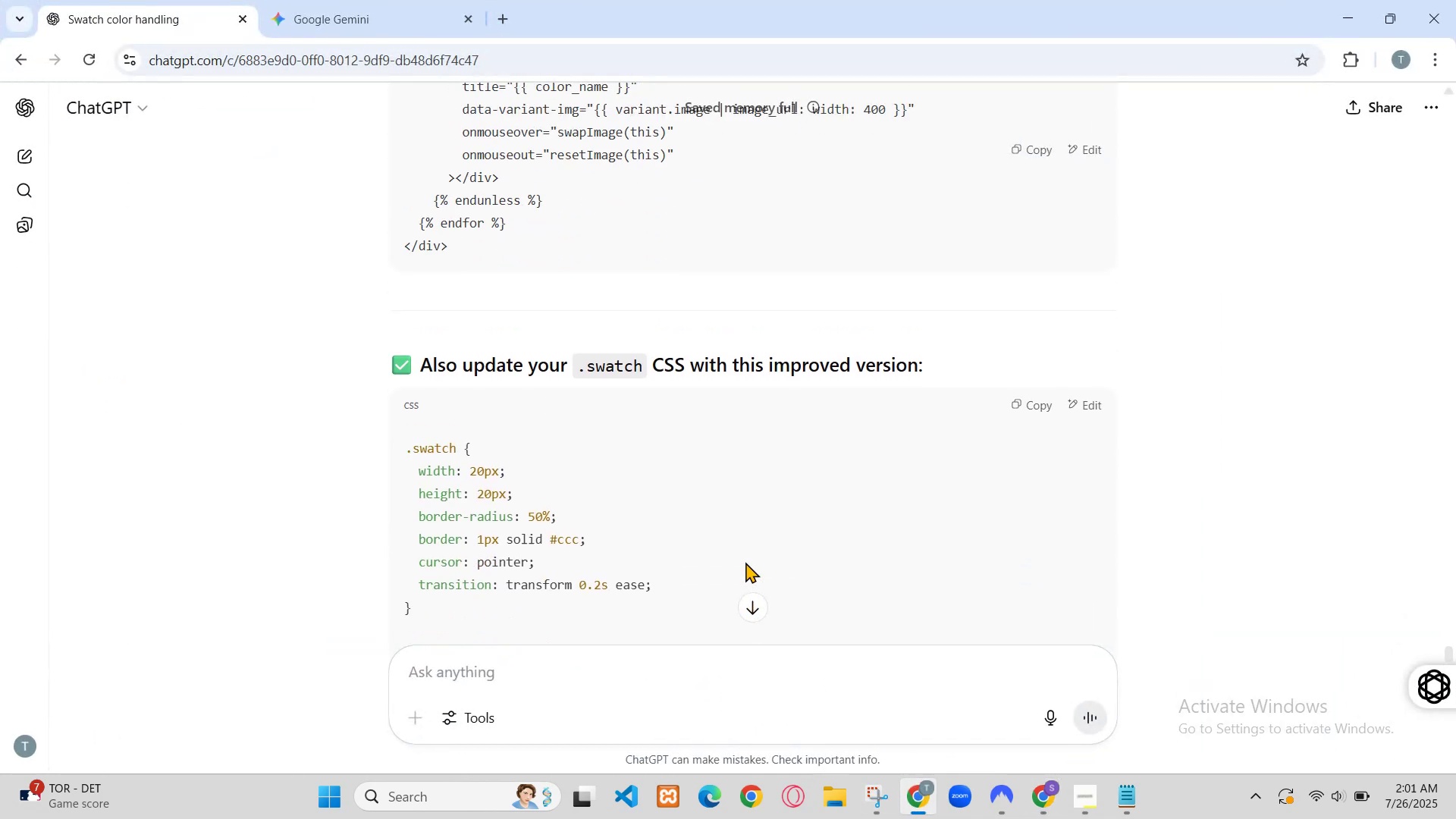 
left_click([1254, 796])
 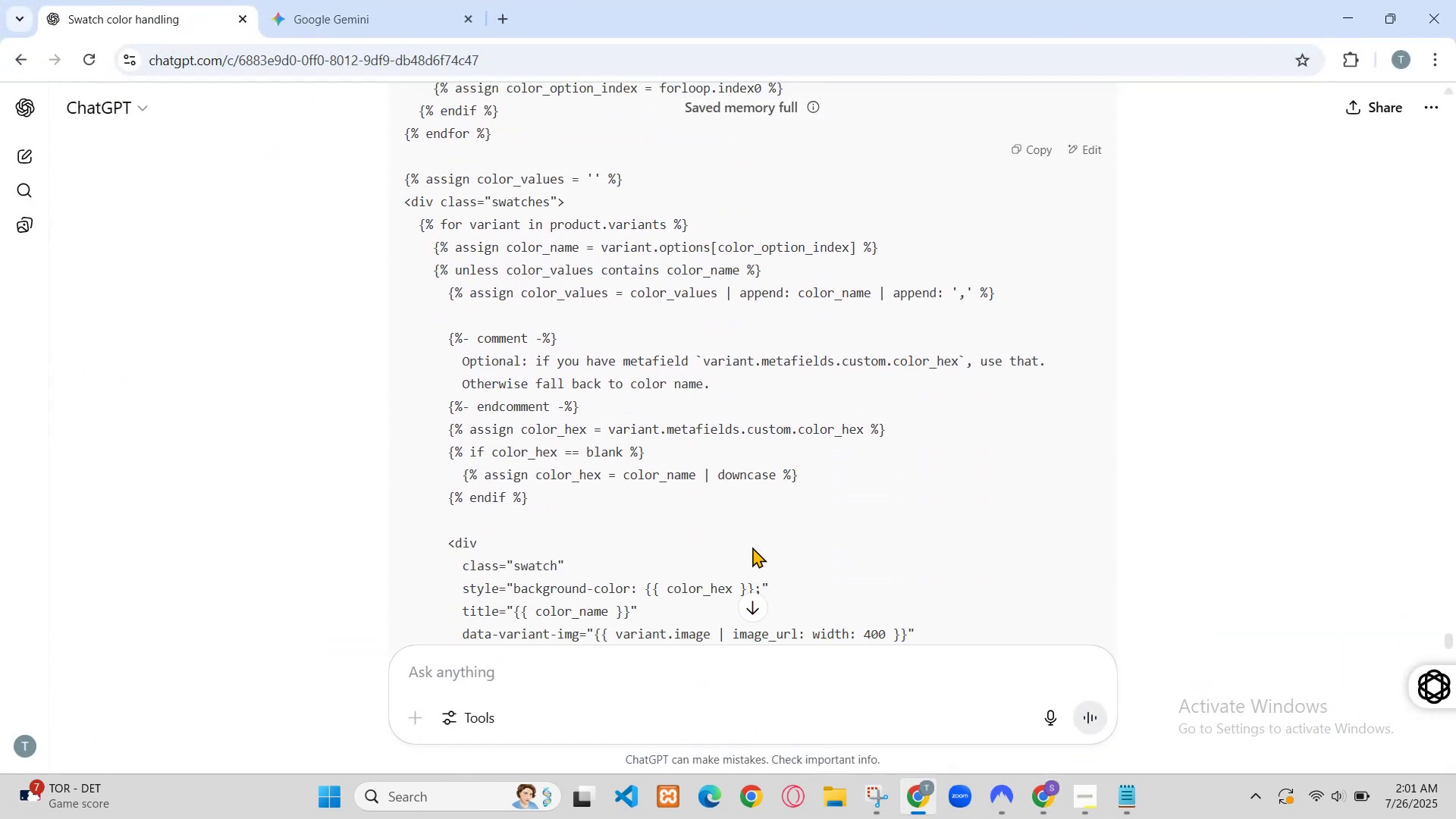 
left_click([991, 719])
 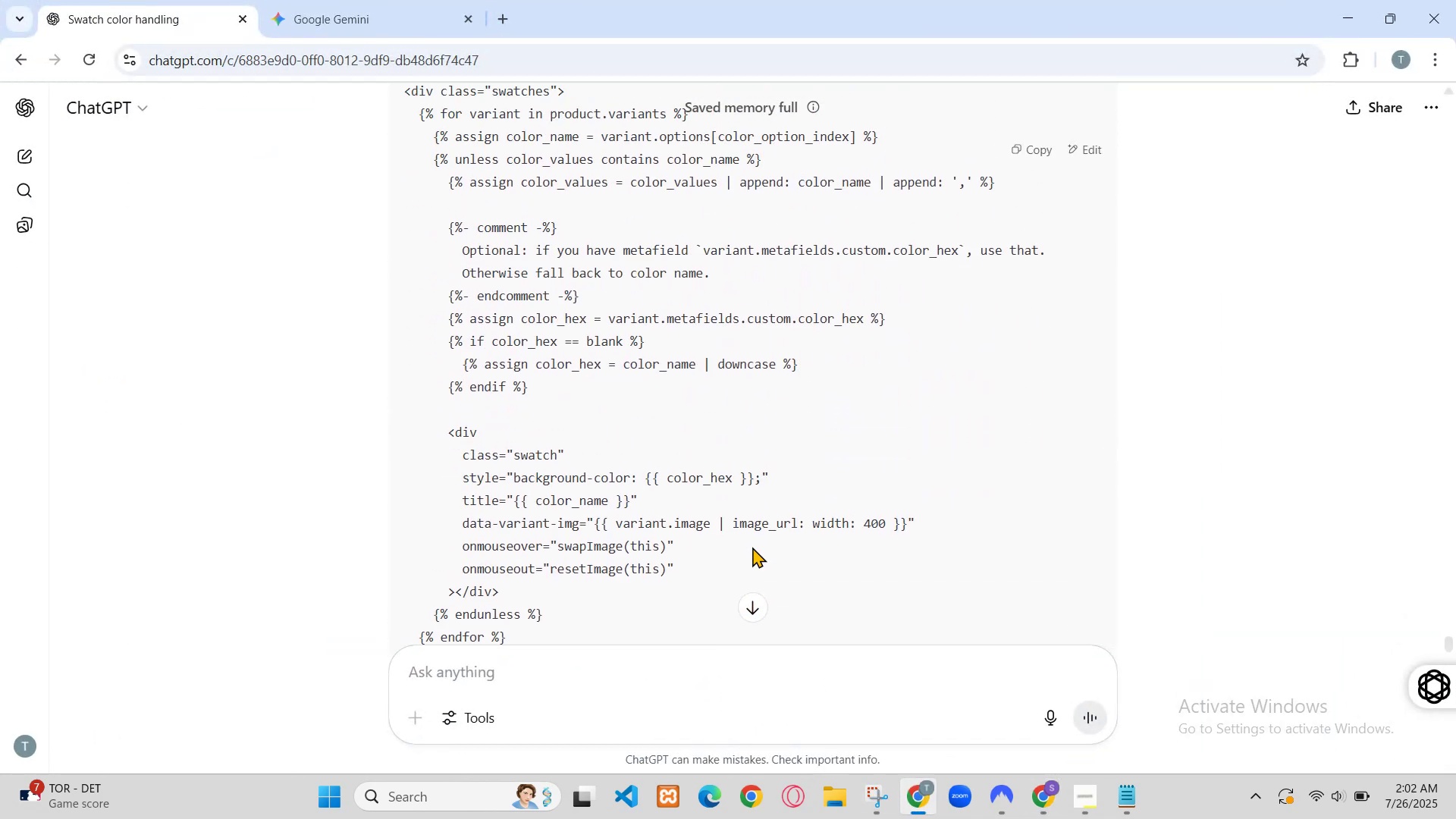 
left_click([993, 0])
 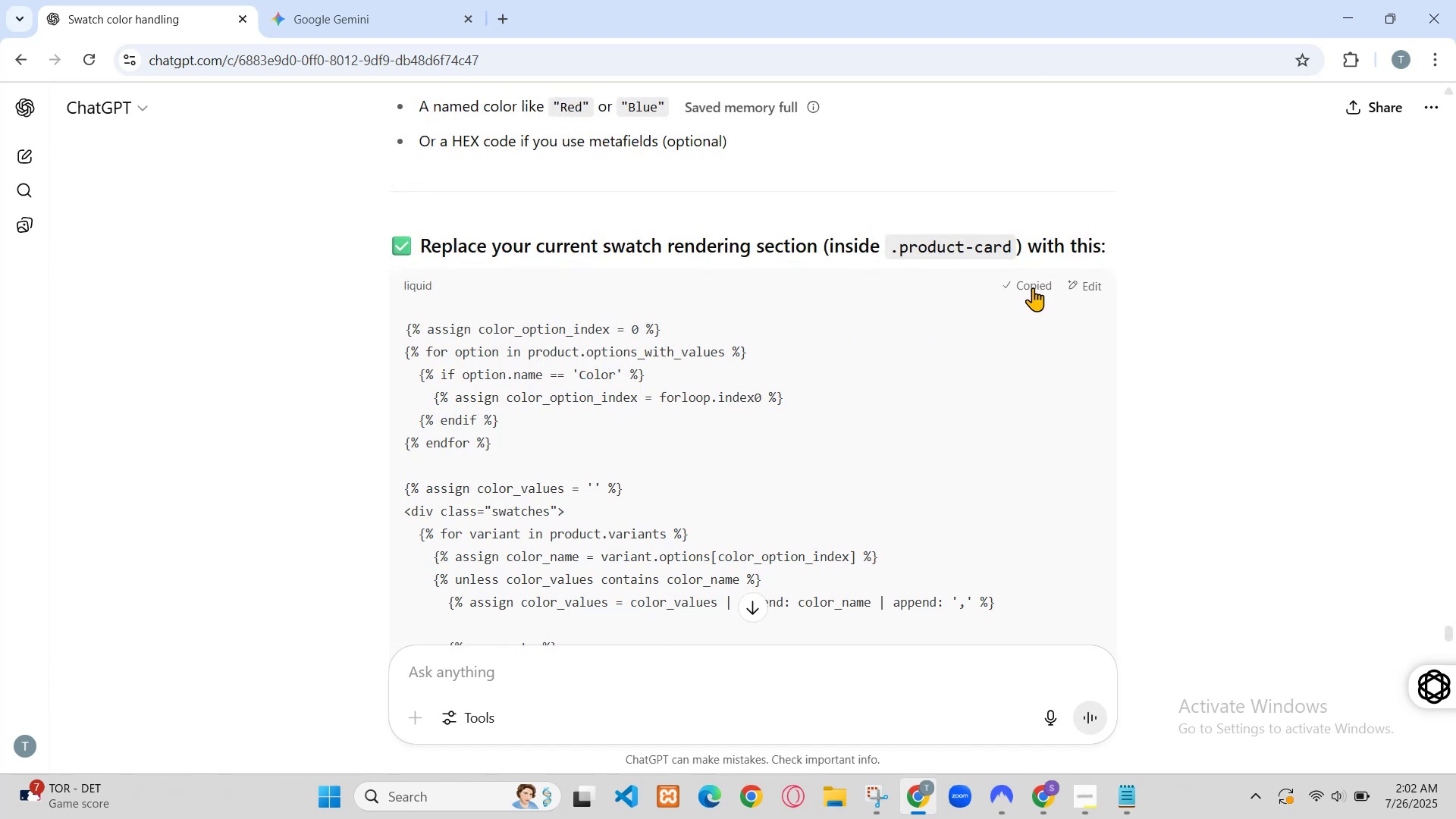 
left_click([195, 0])
 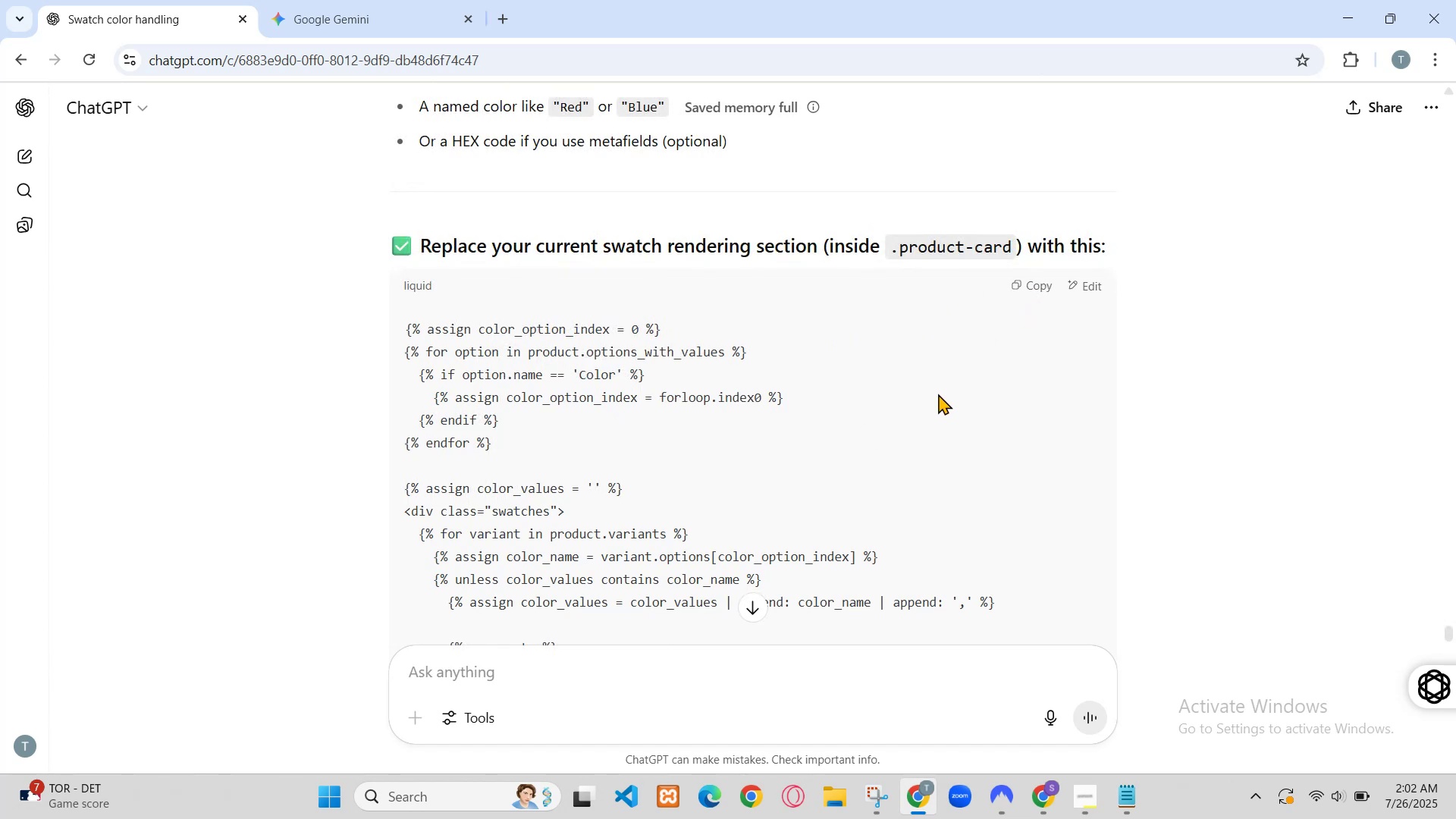 
scroll: coordinate [831, 340], scroll_direction: down, amount: 1.0
 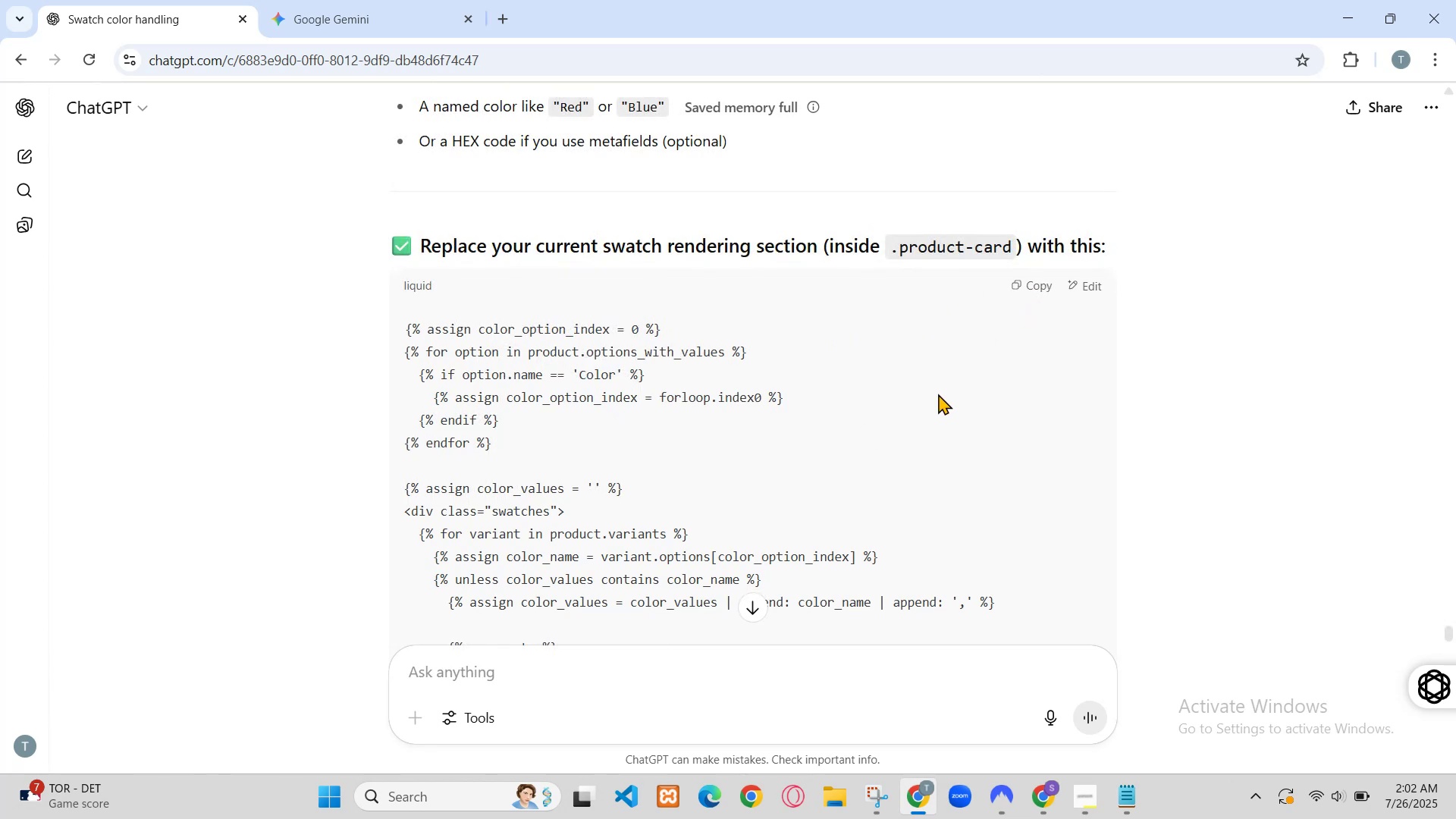 
scroll: coordinate [832, 340], scroll_direction: up, amount: 1.0
 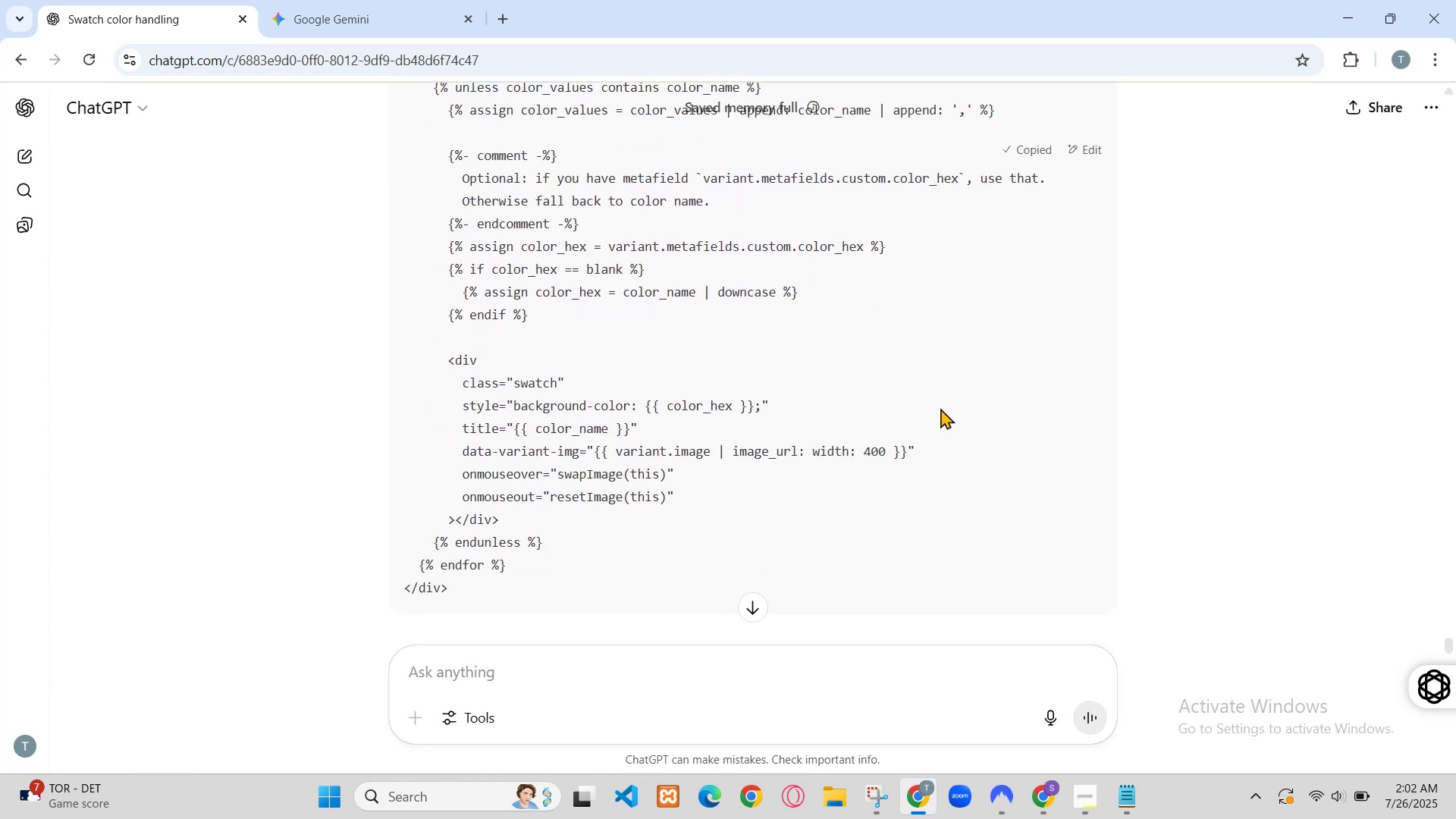 
scroll: coordinate [843, 453], scroll_direction: down, amount: 2.0
 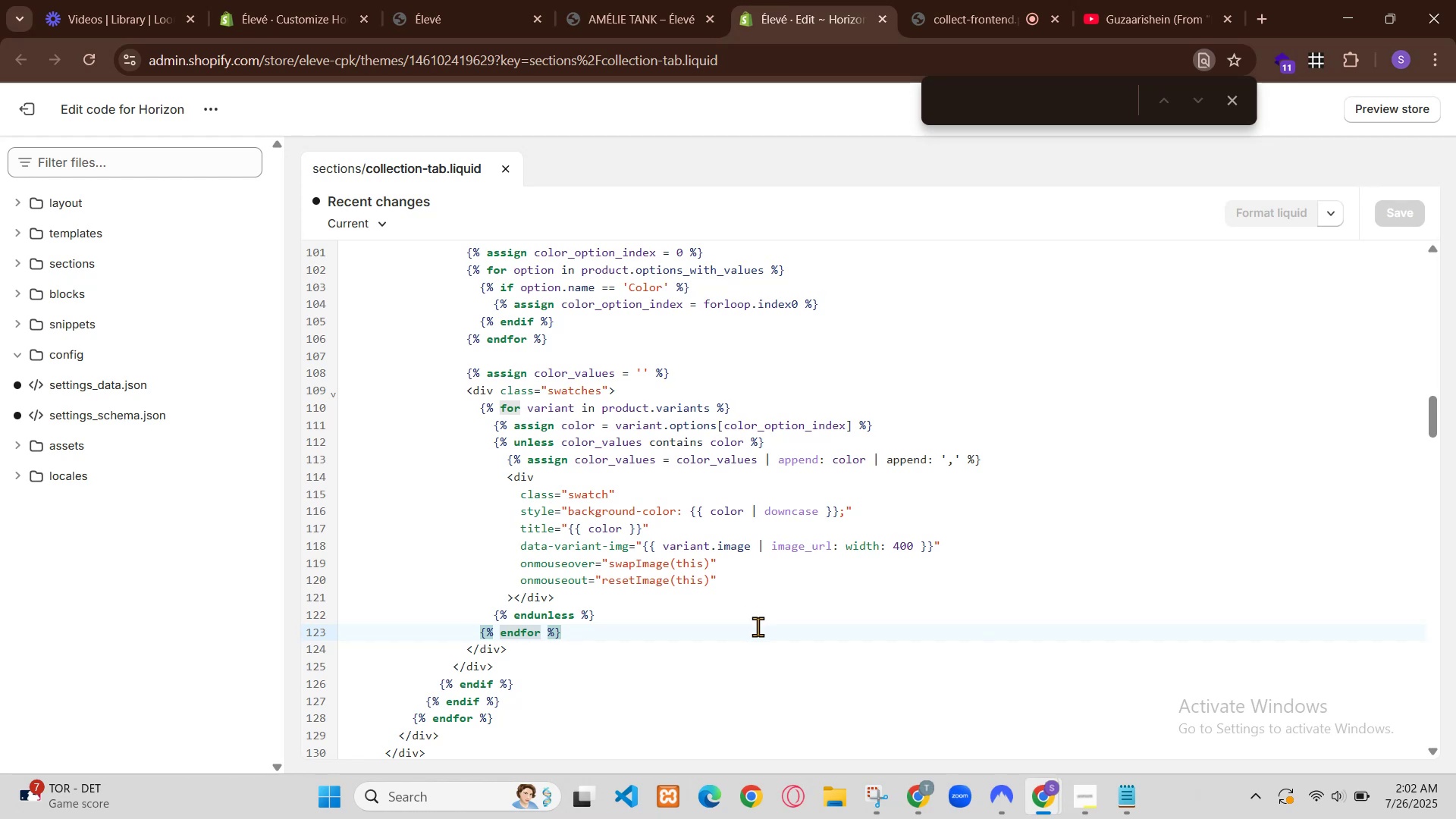 
left_click([1027, 182])
 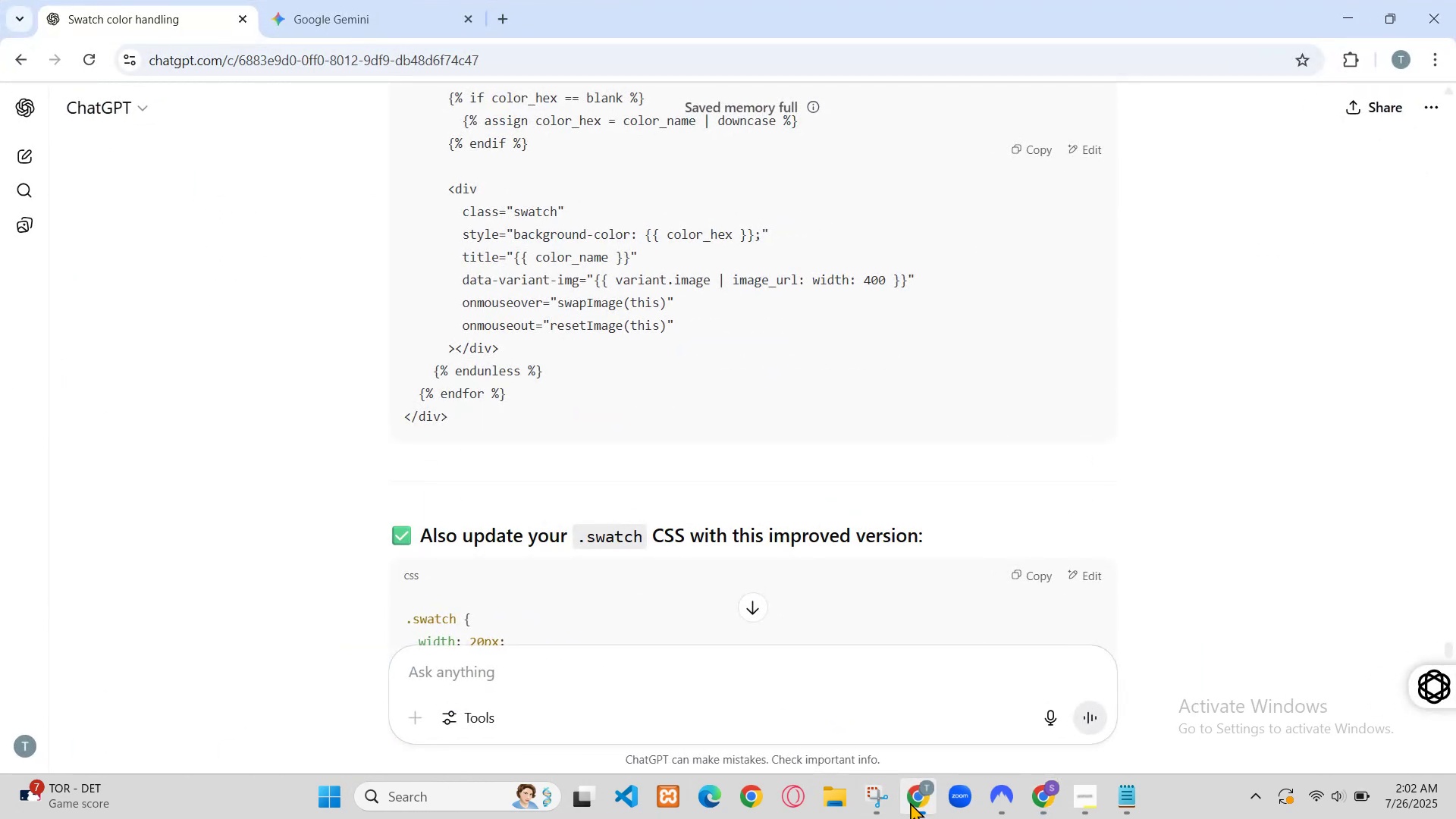 
key(Control+C)
 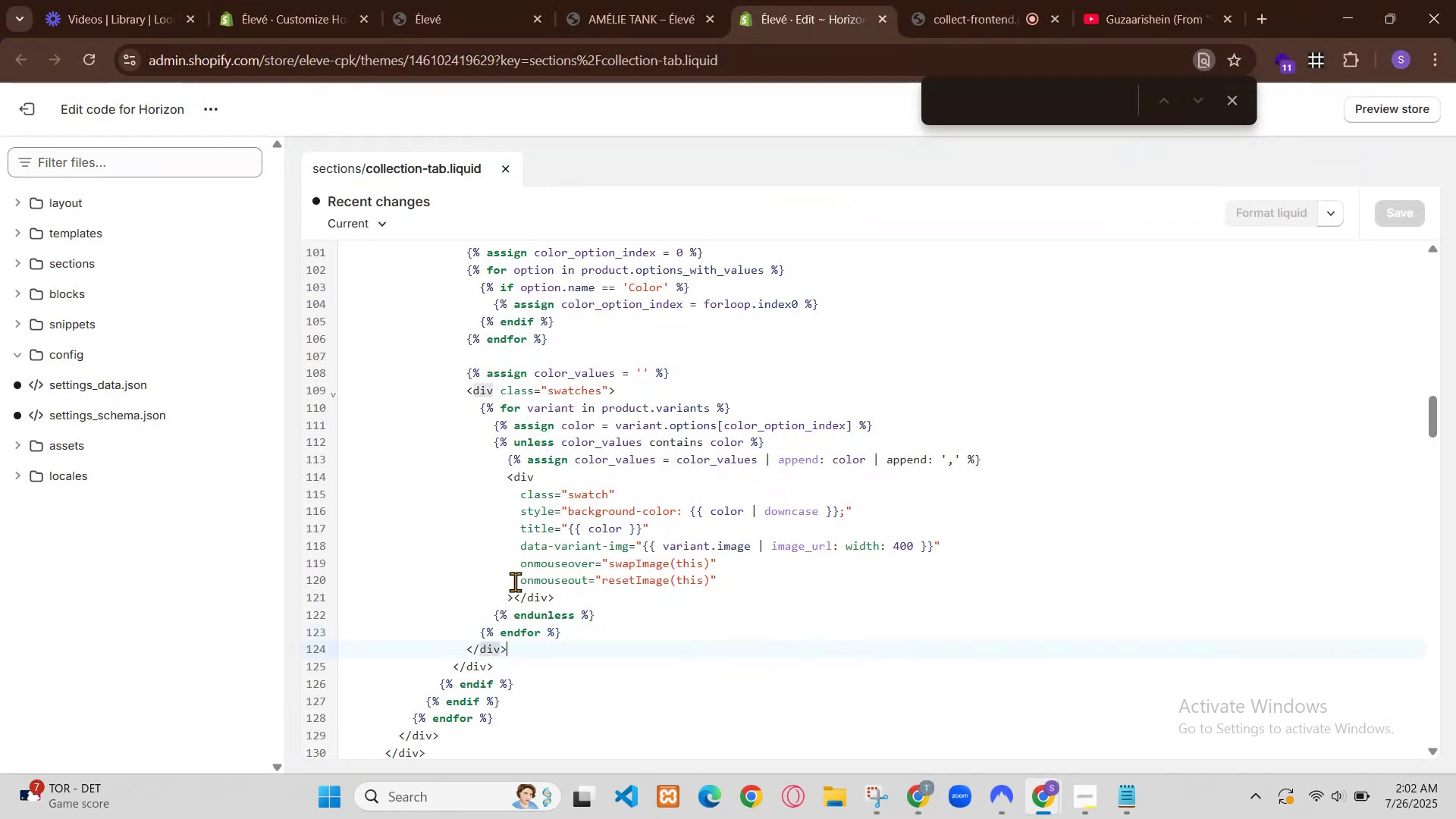 
left_click([1035, 795])
 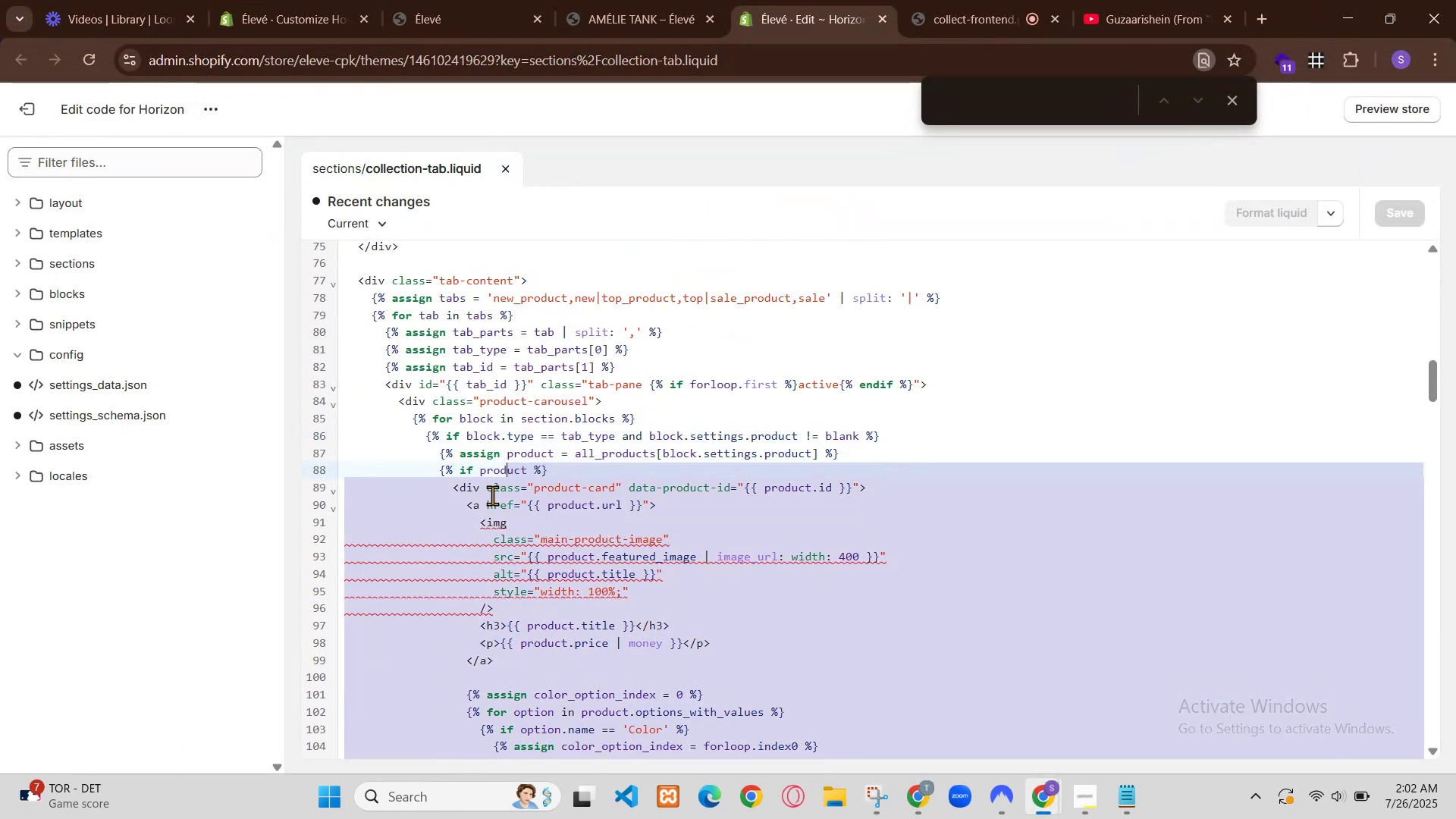 
left_click([1005, 704])
 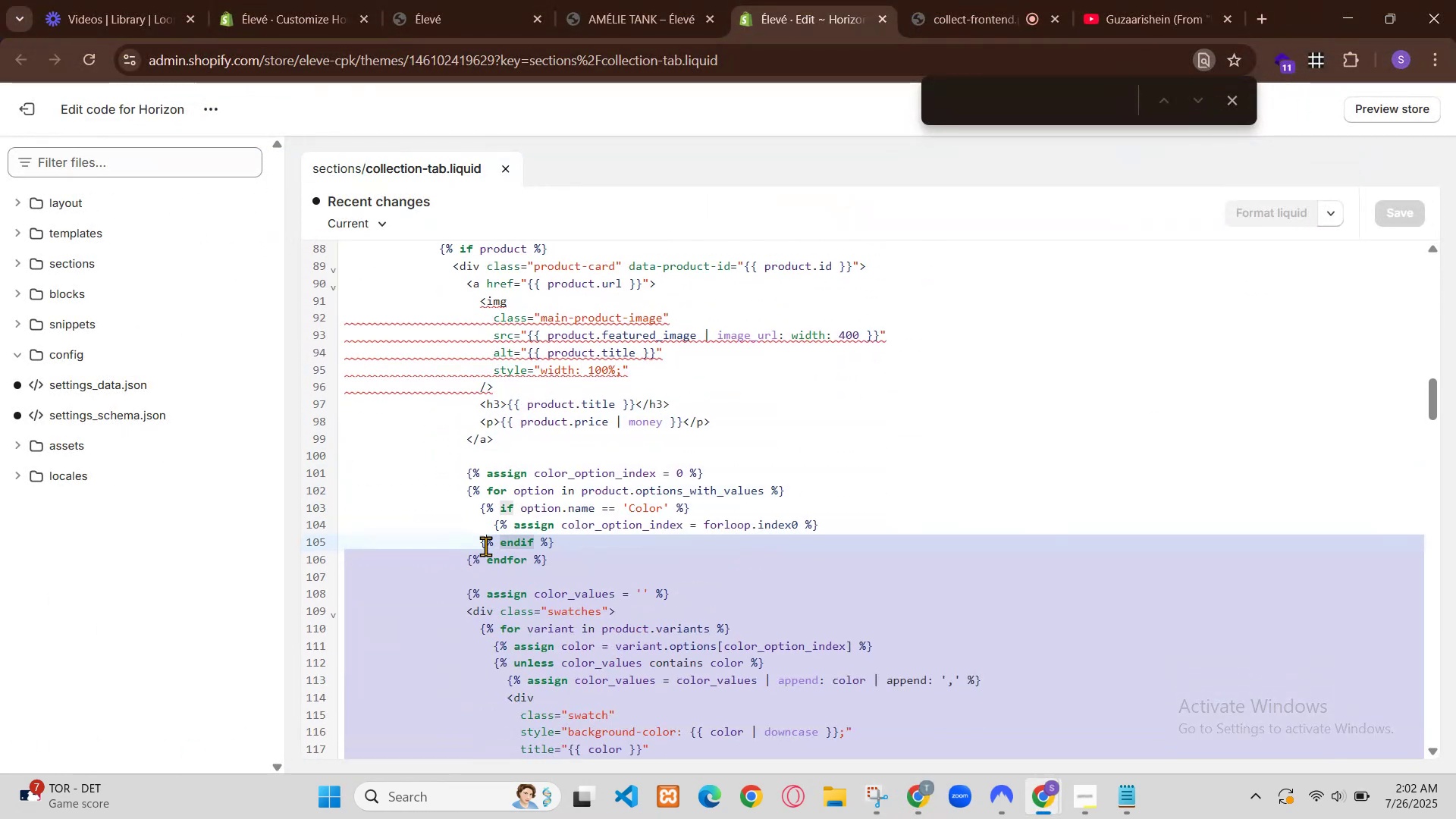 
left_click([695, 0])
 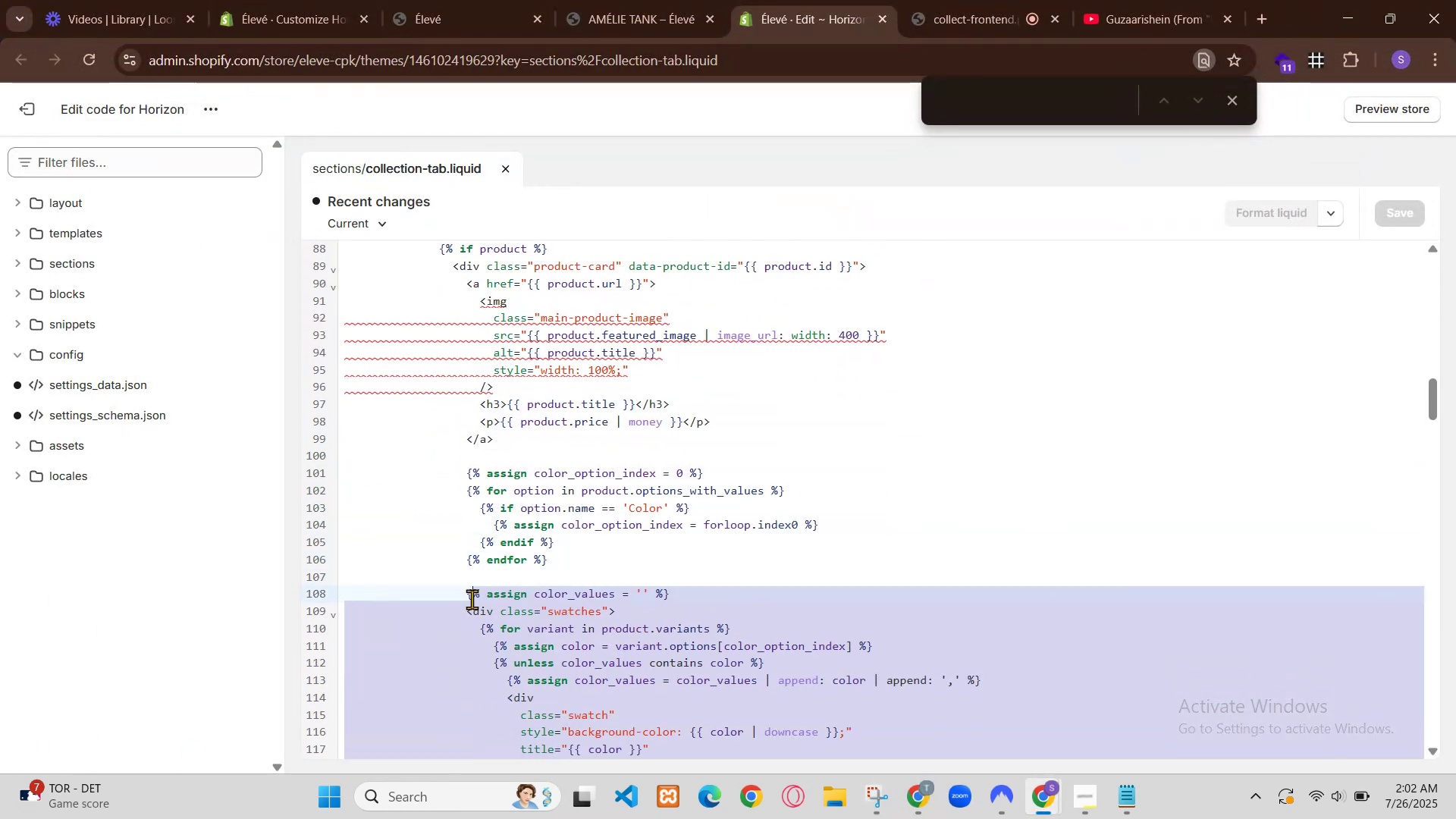 
left_click([552, 0])
 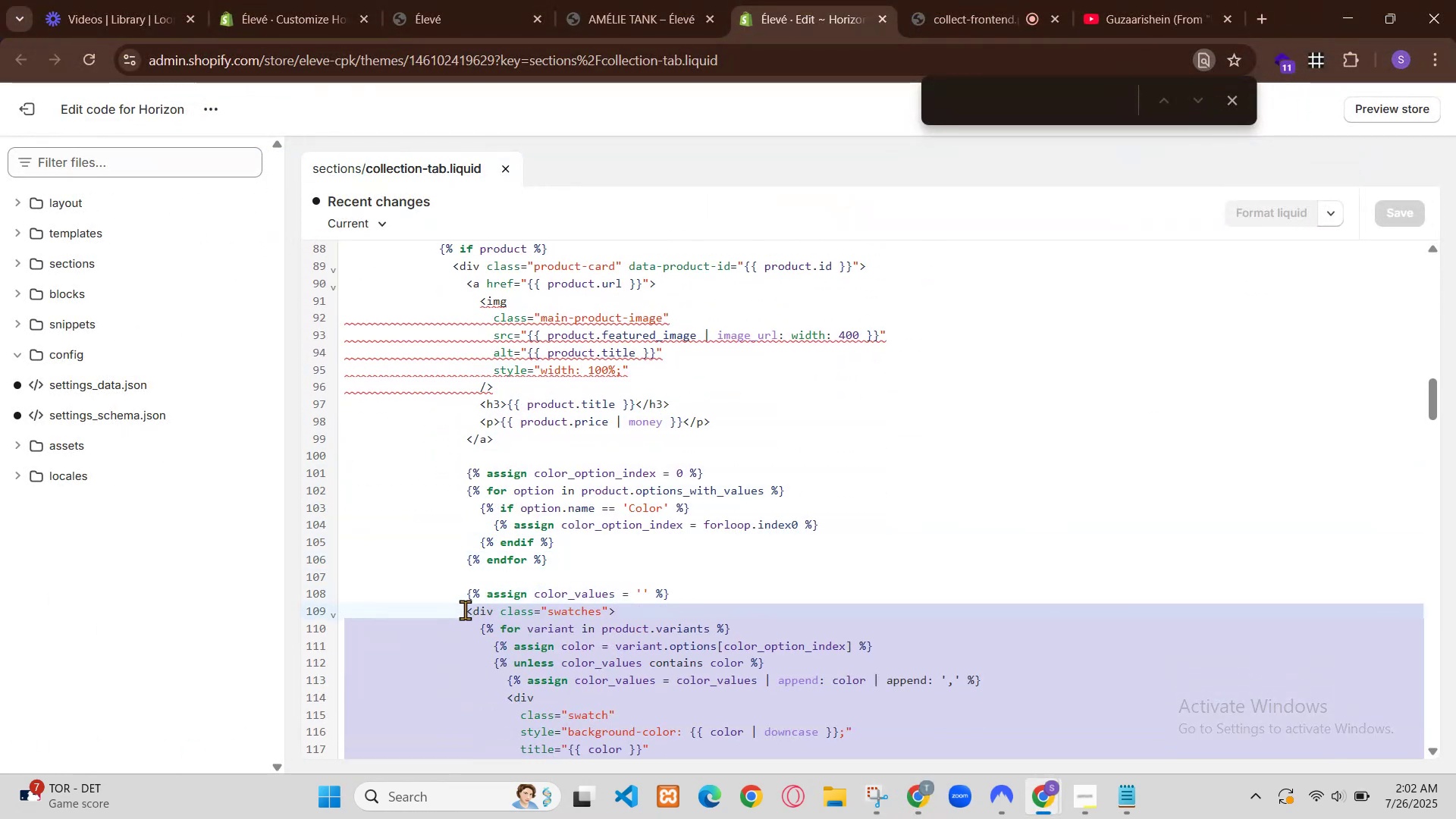 
left_click([391, 0])
 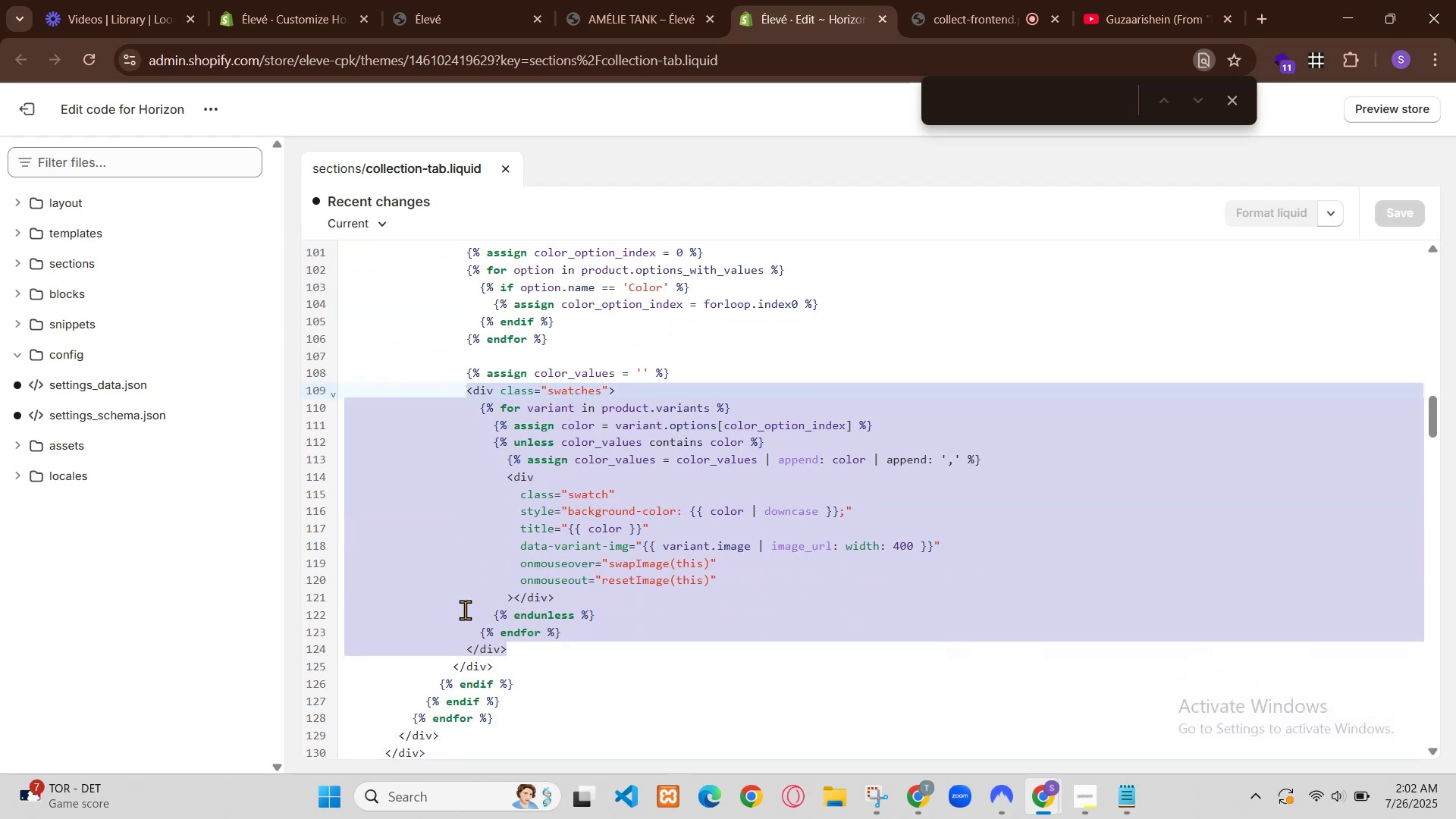 
left_click([562, 0])
 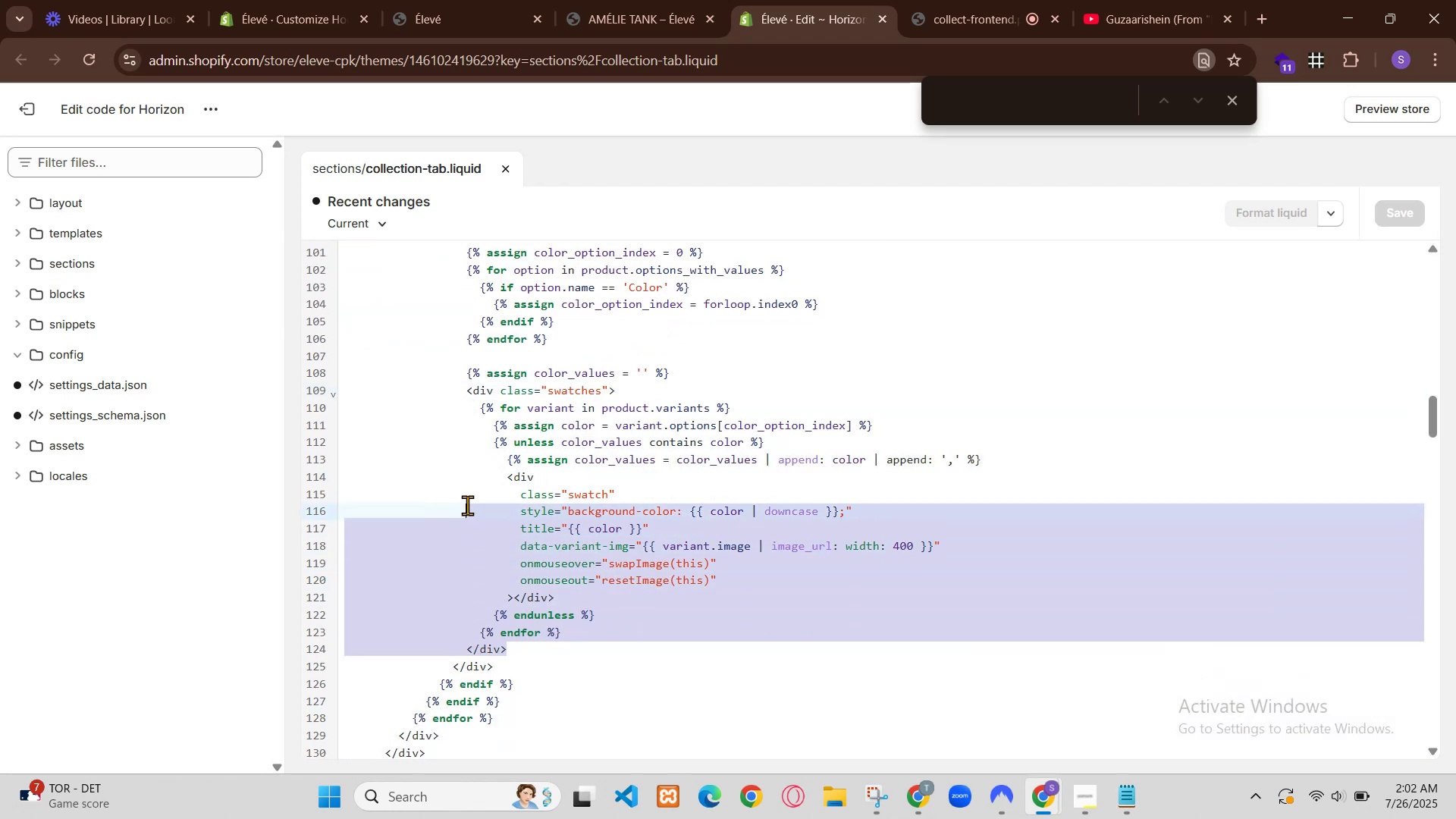 
left_click([487, 588])
 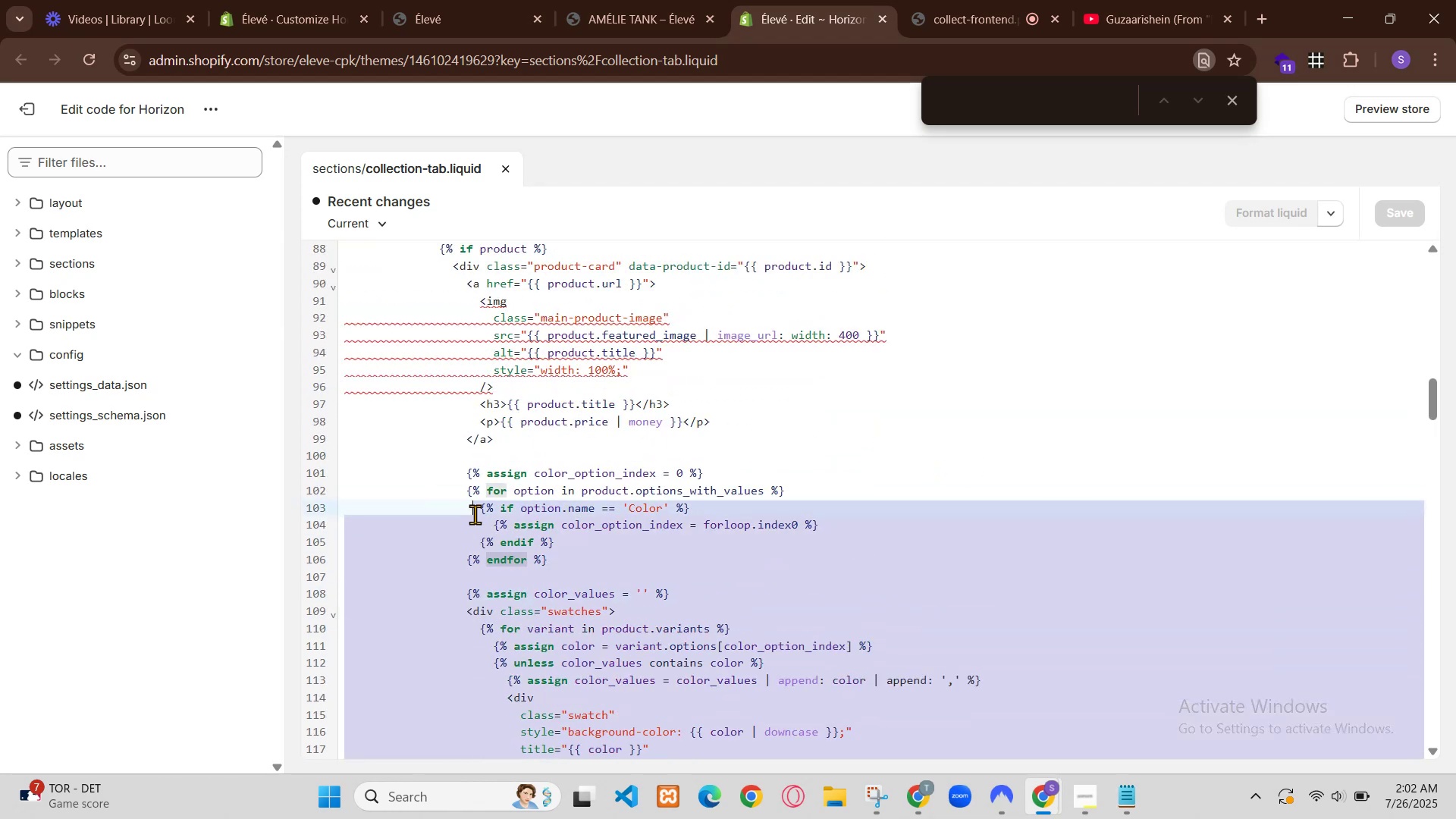 
left_click([416, 565])
 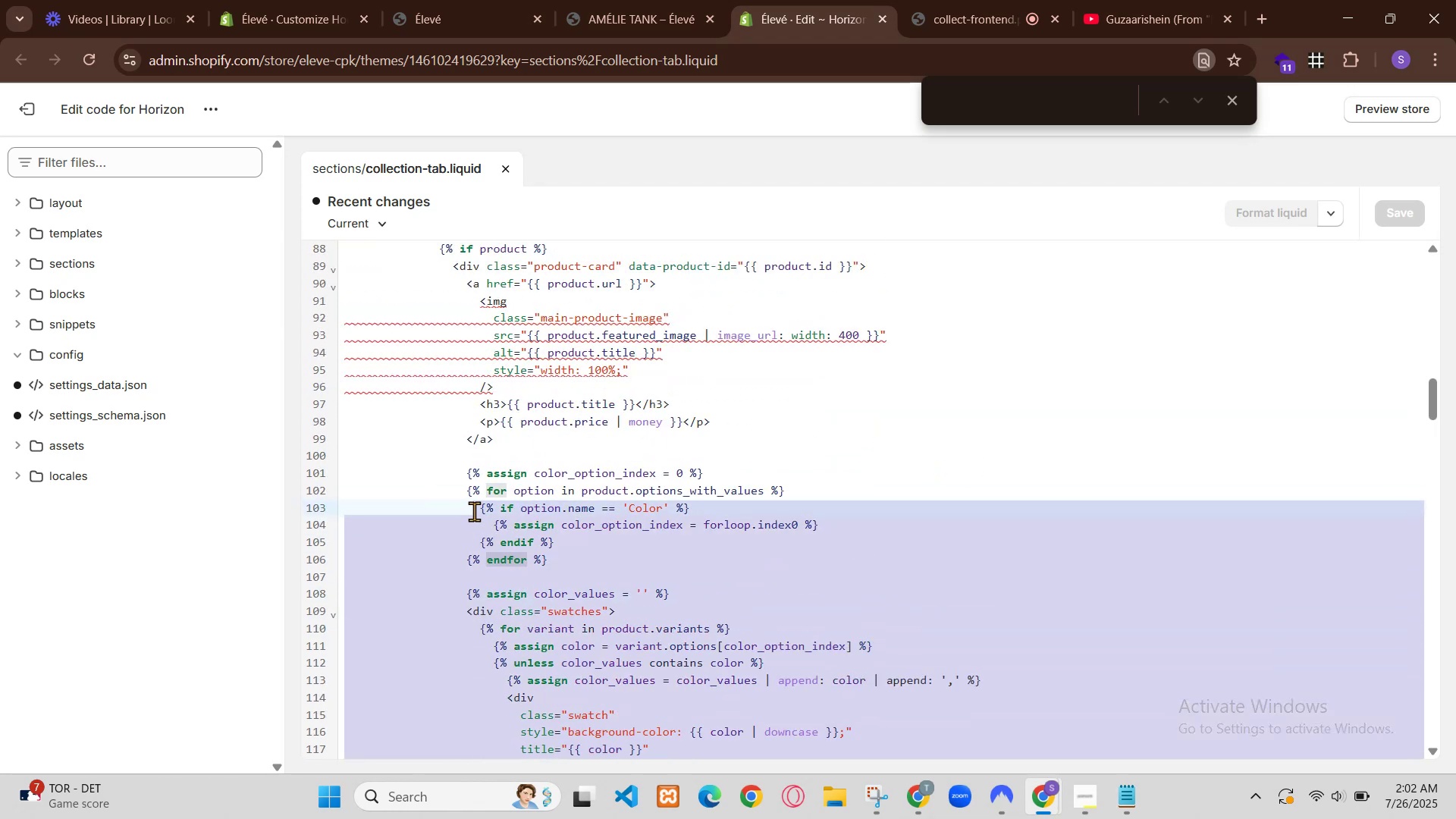 
key(Control+V)
 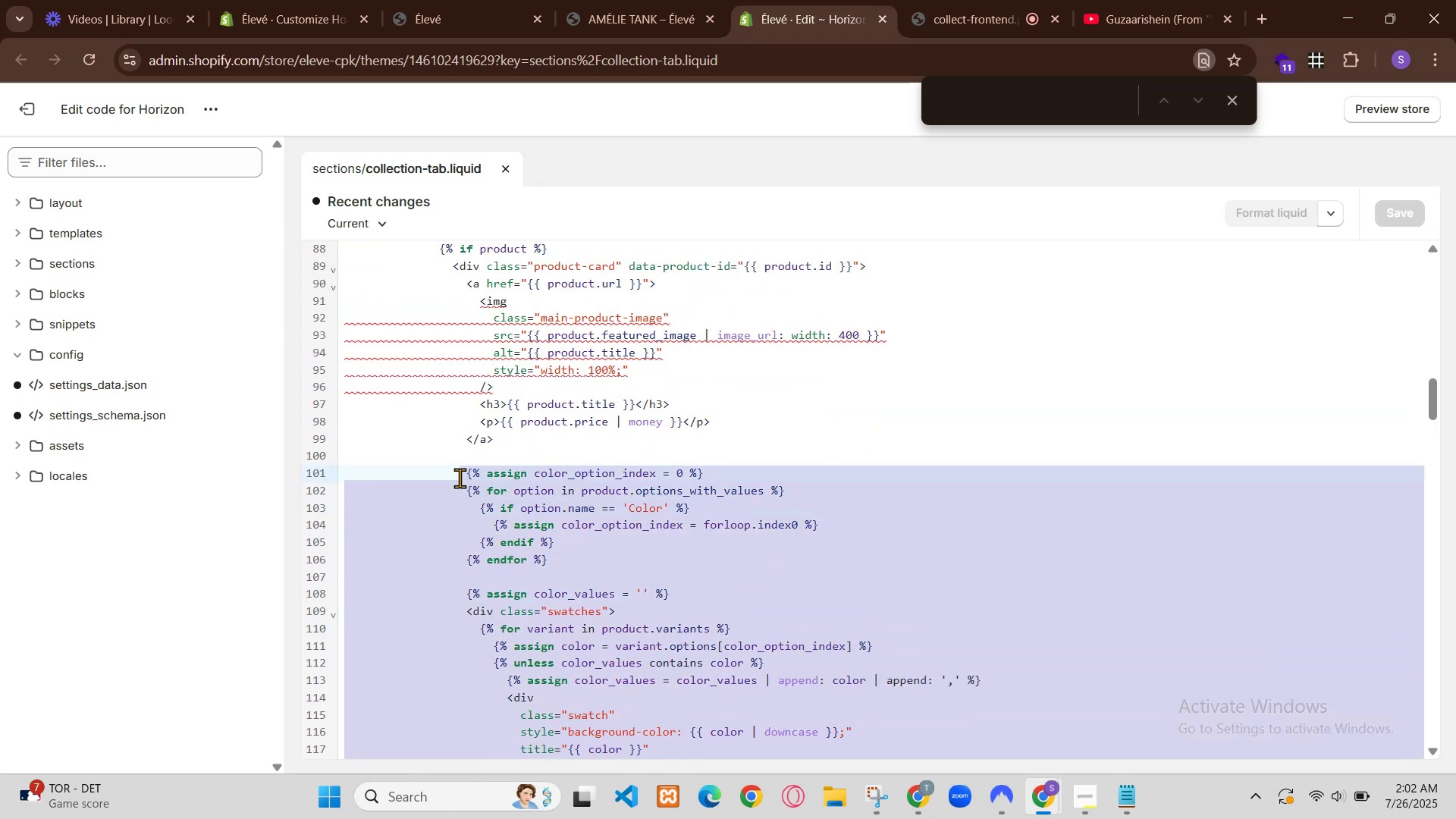 
hold_key(key=ControlLeft, duration=0.58)
 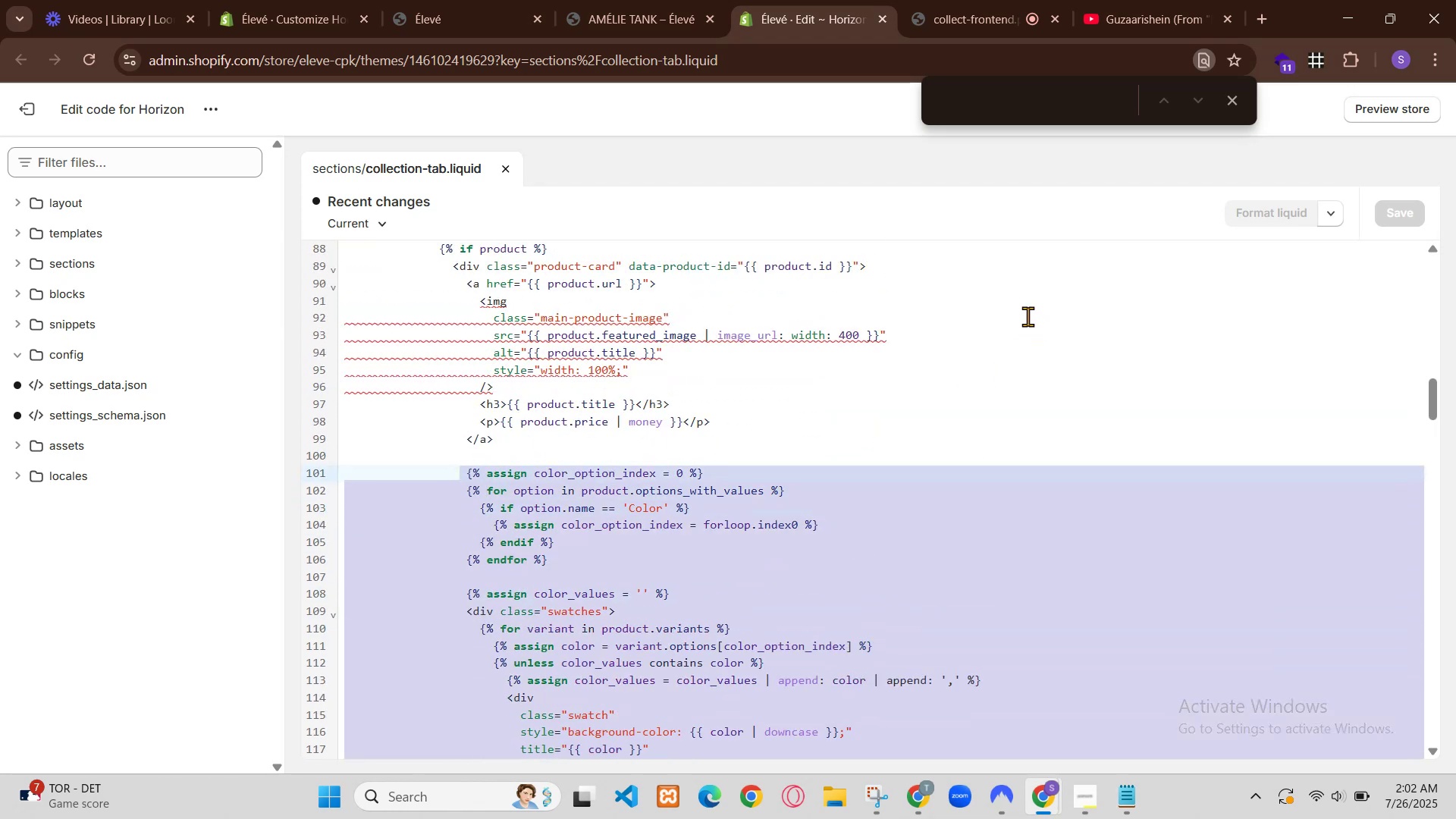 
hold_key(key=S, duration=0.31)
 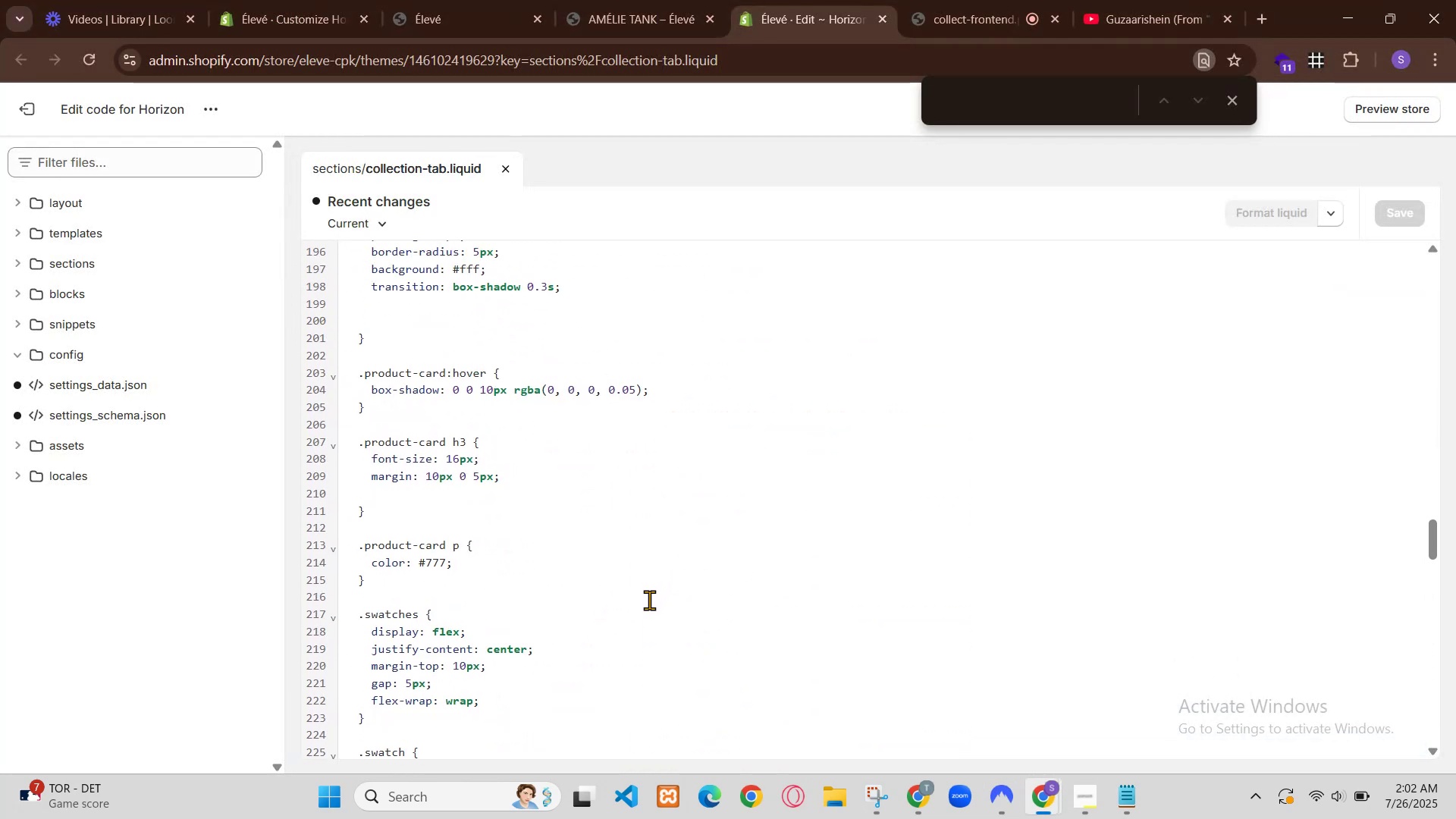 
wait(28.15)
 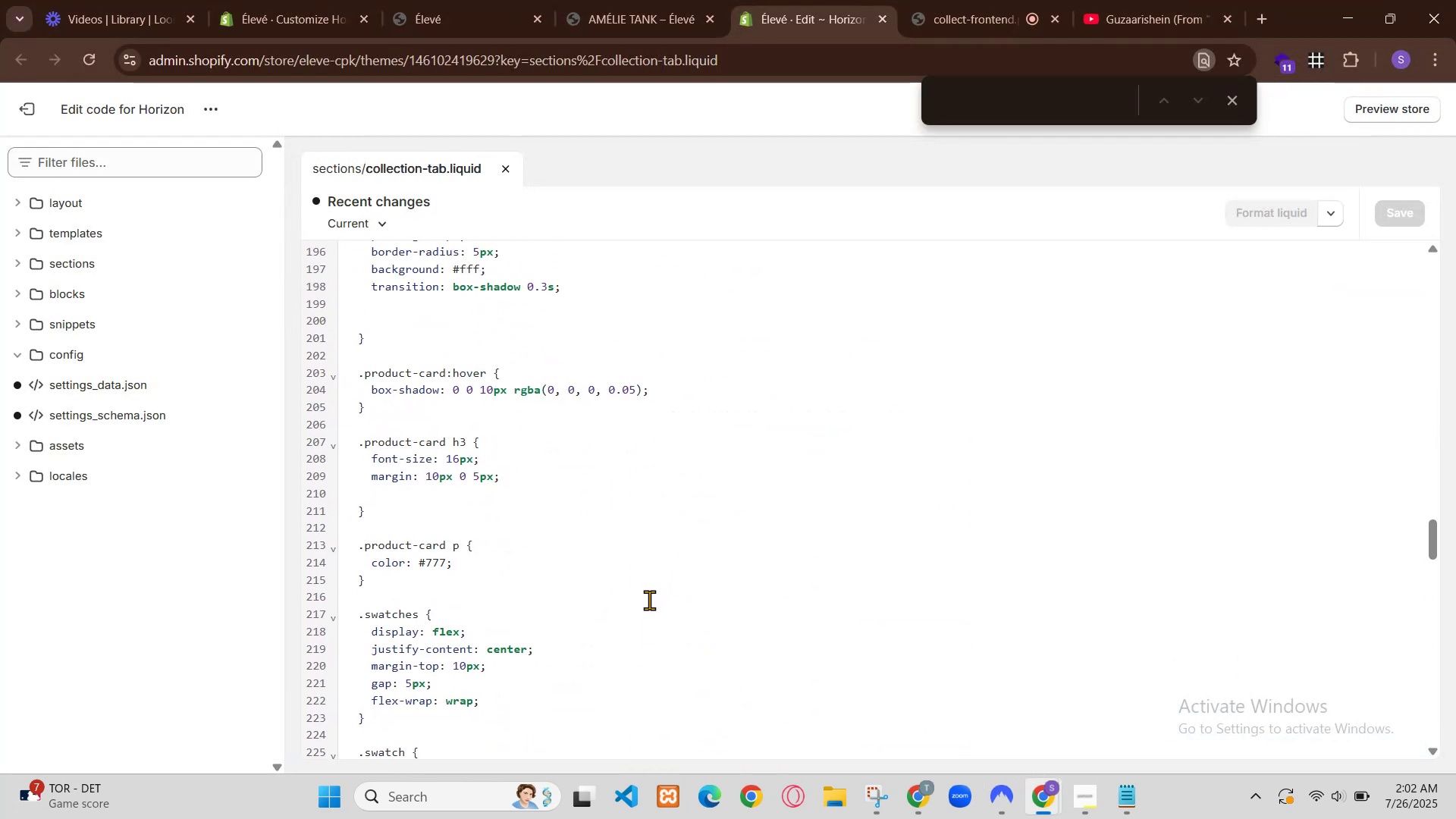 
key(Space)
 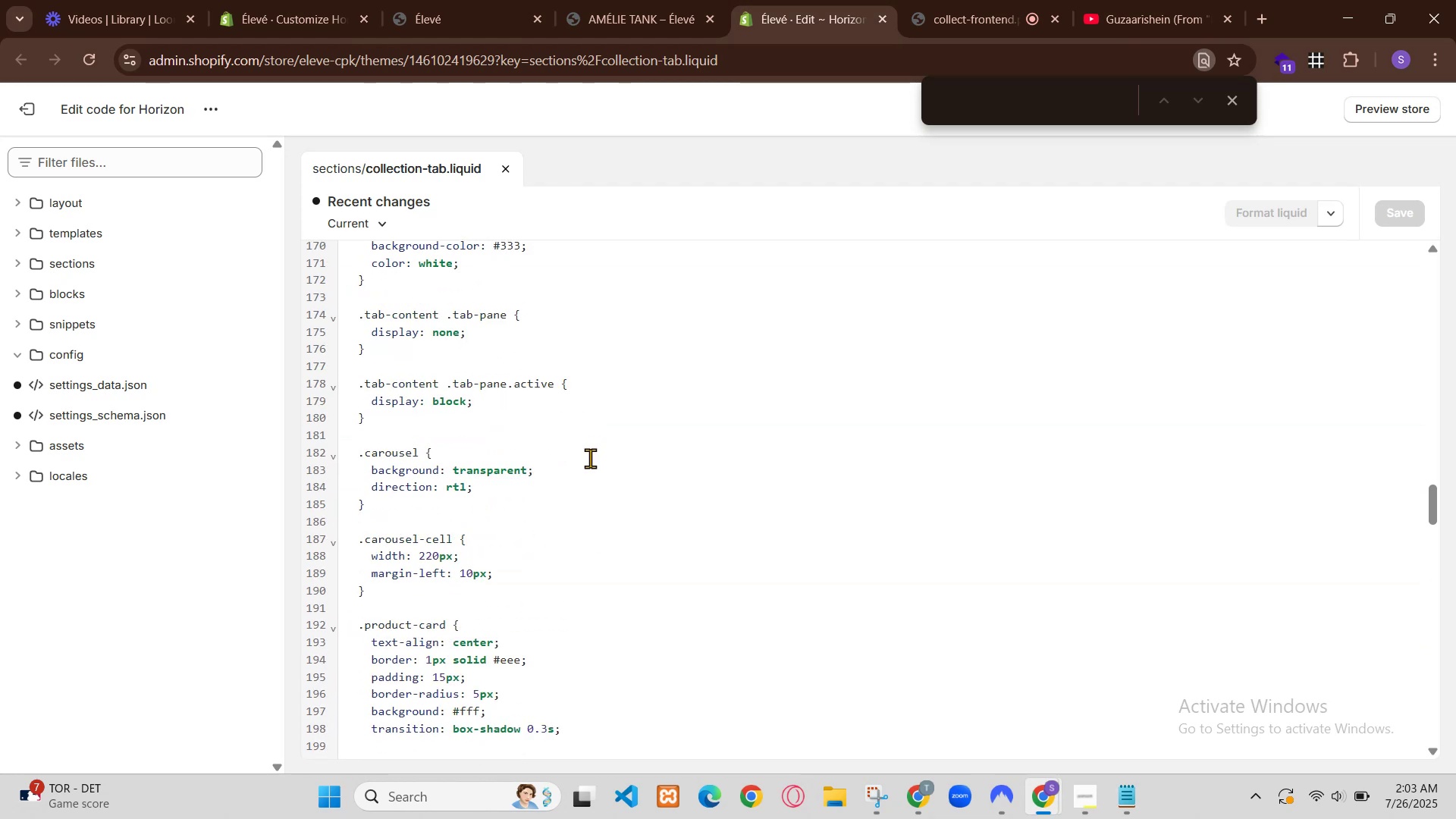 
wait(34.93)
 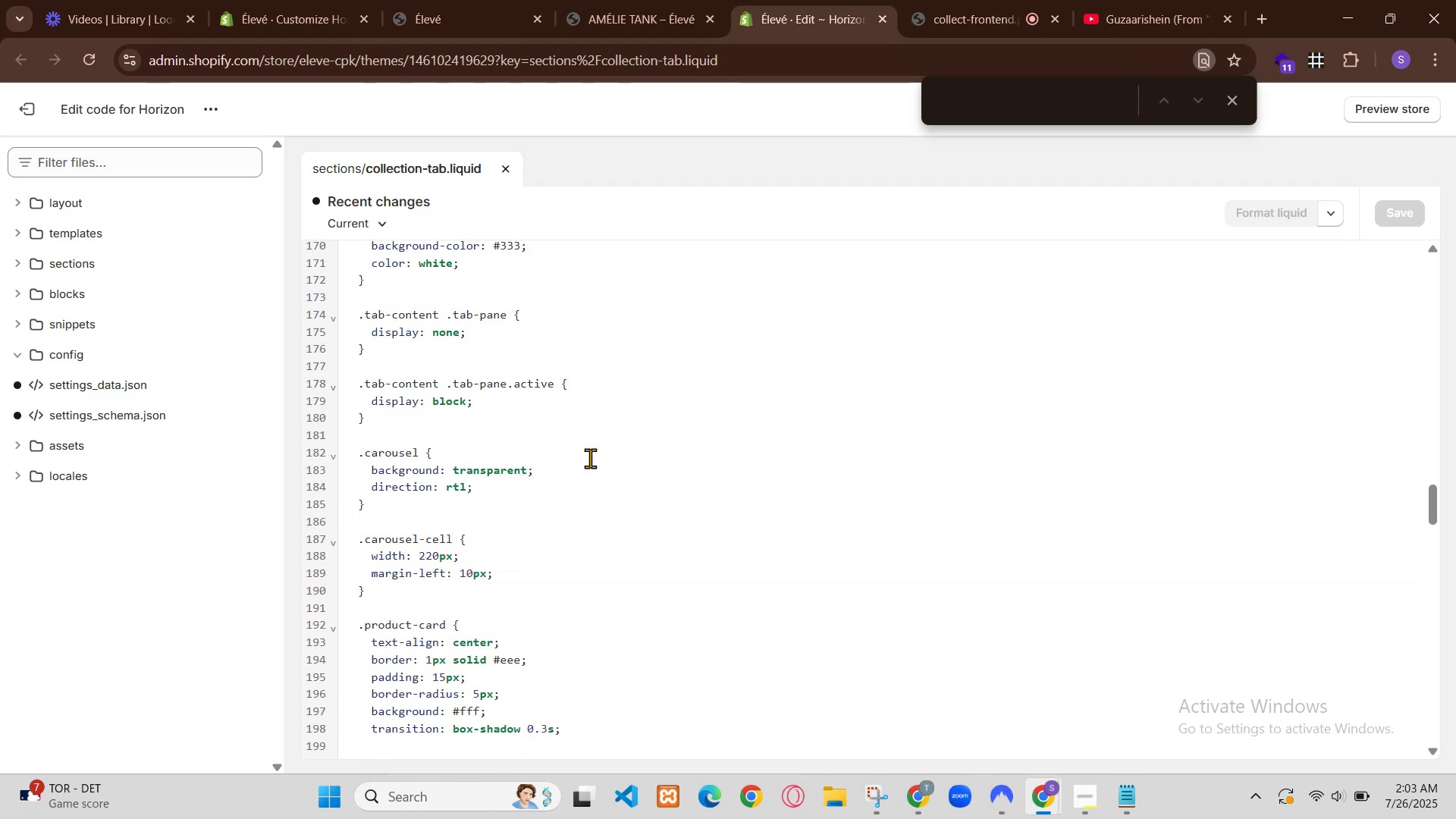 
left_click([279, 0])
 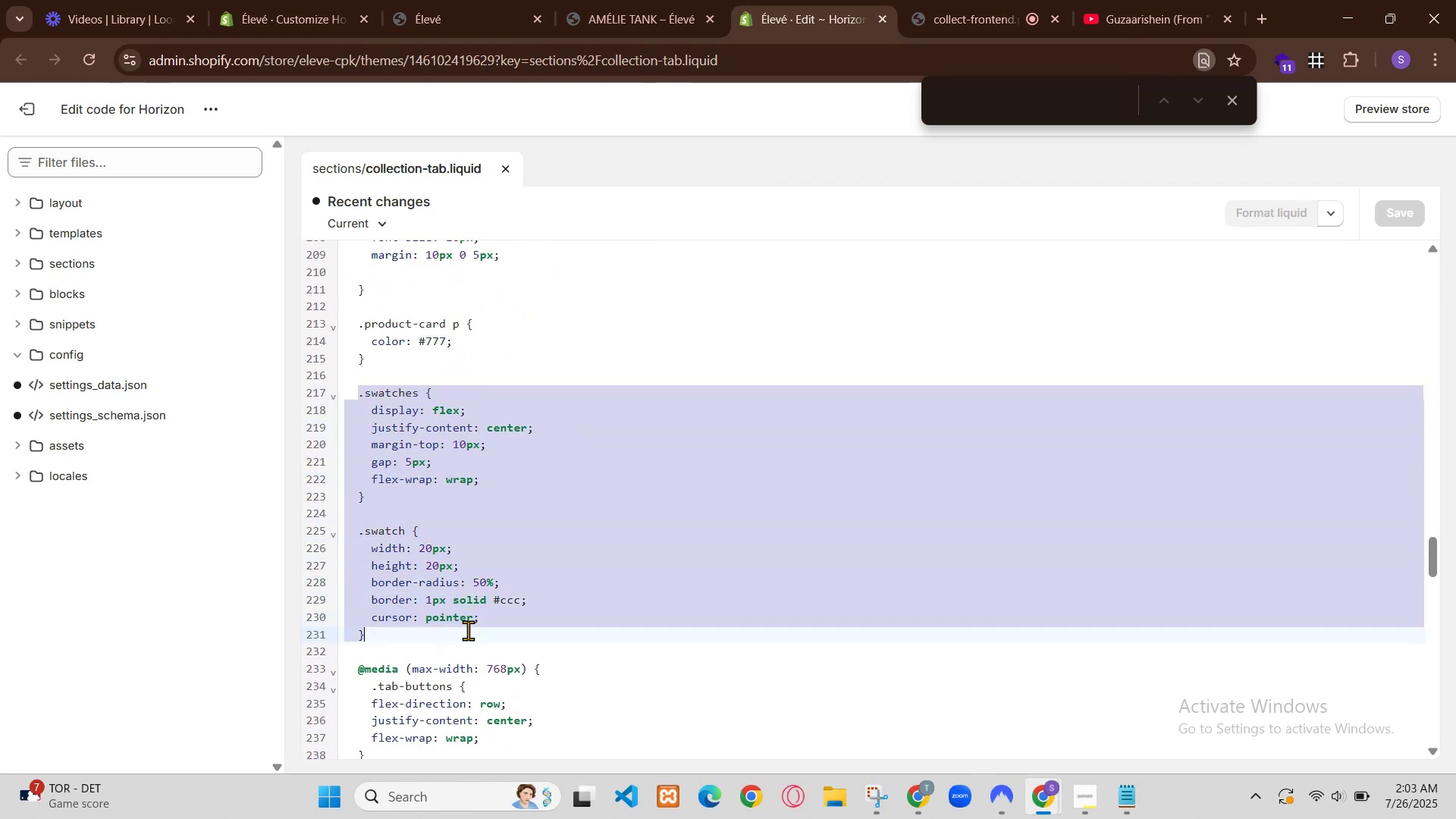 
key(Control+R)
 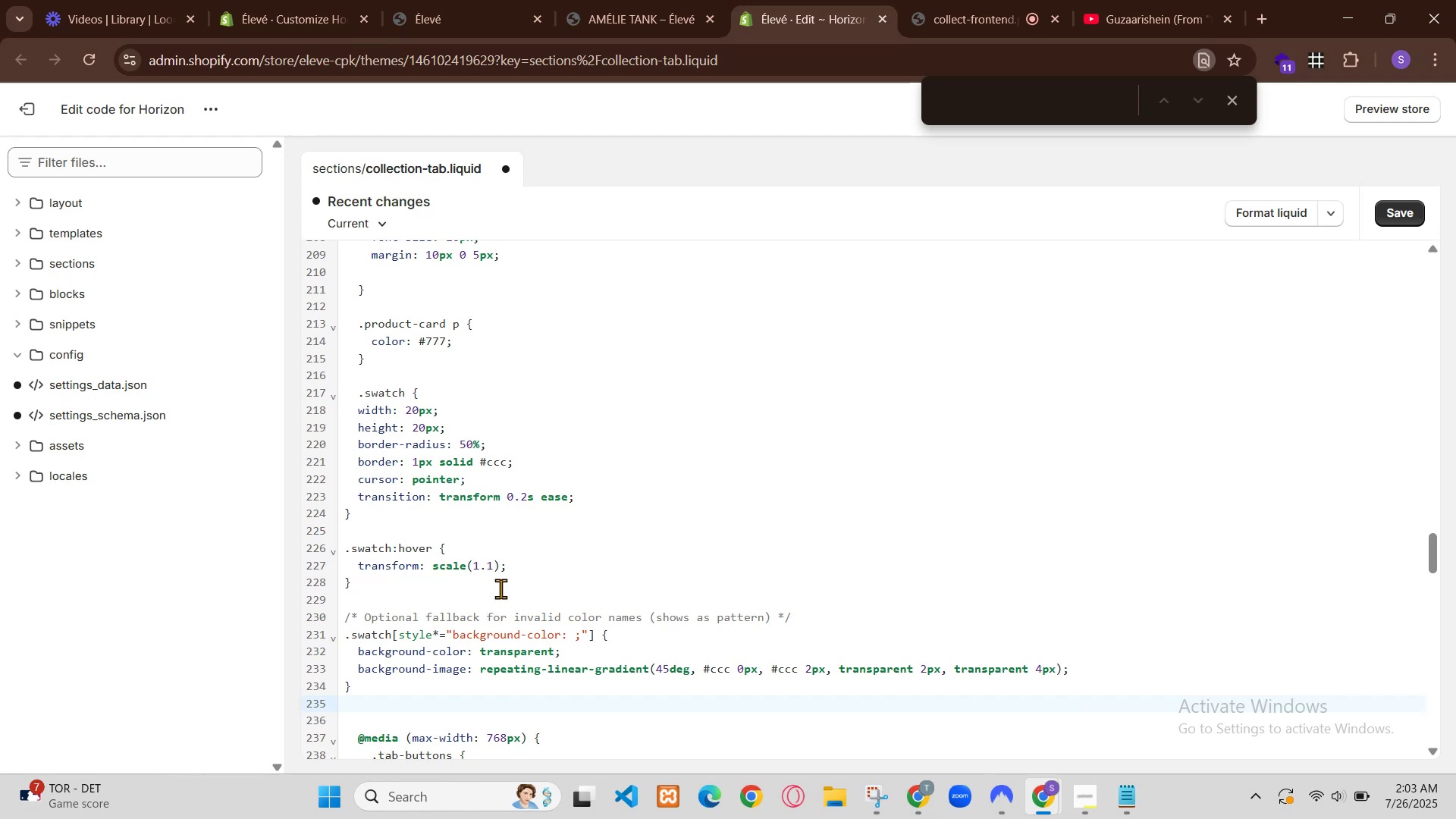 
left_click([827, 180])
 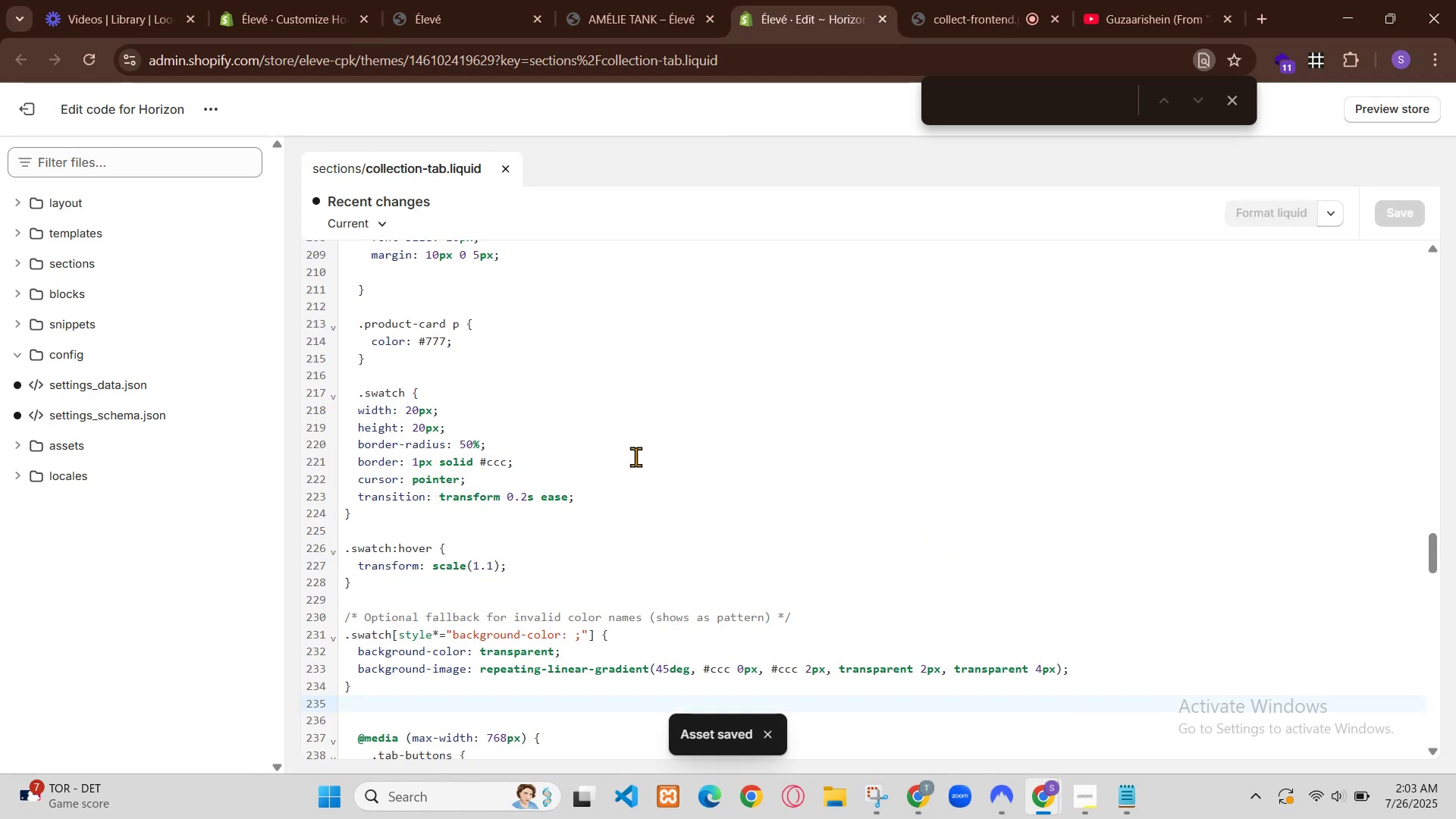 
wait(6.27)
 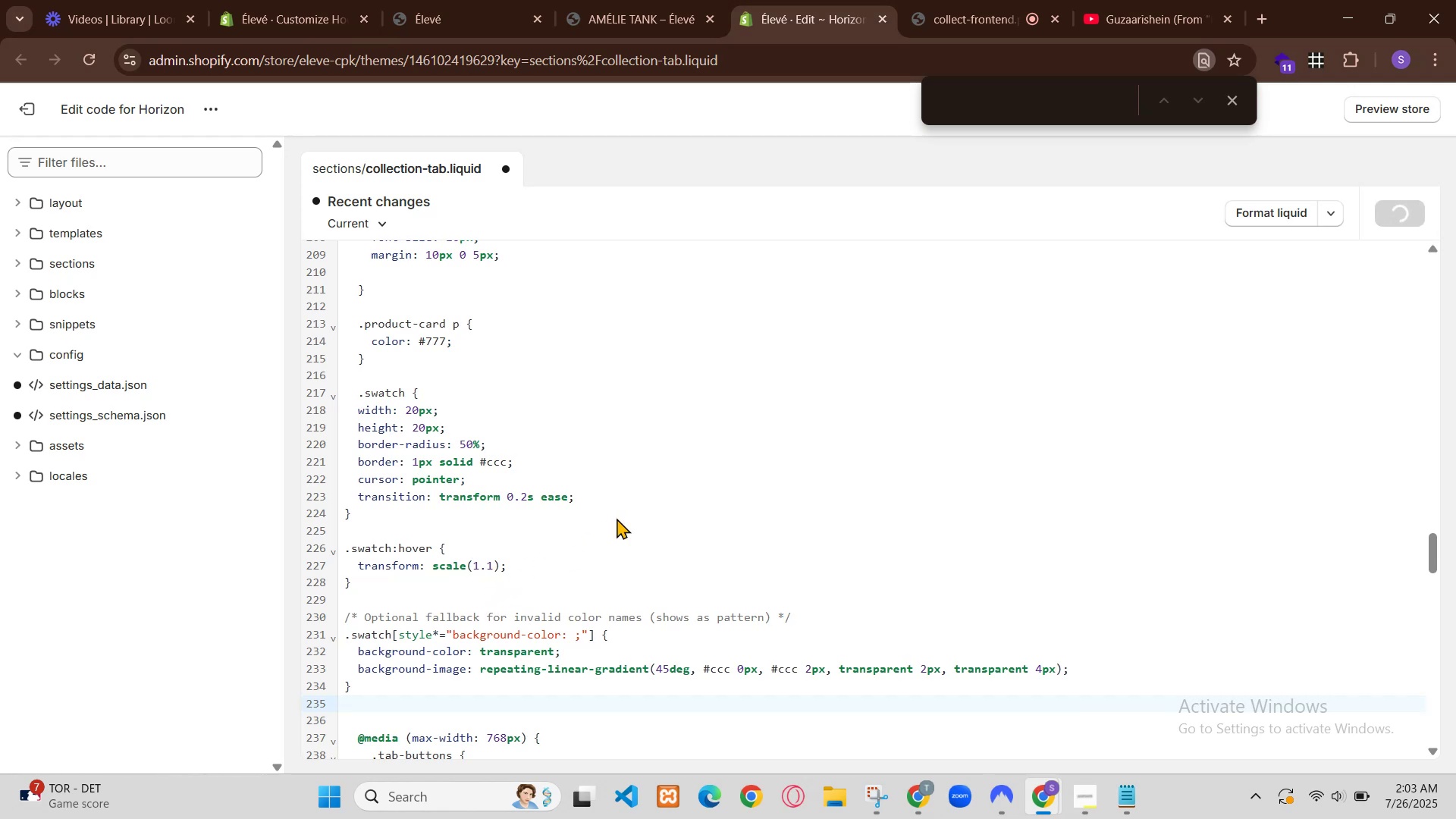 
left_click([977, 0])
 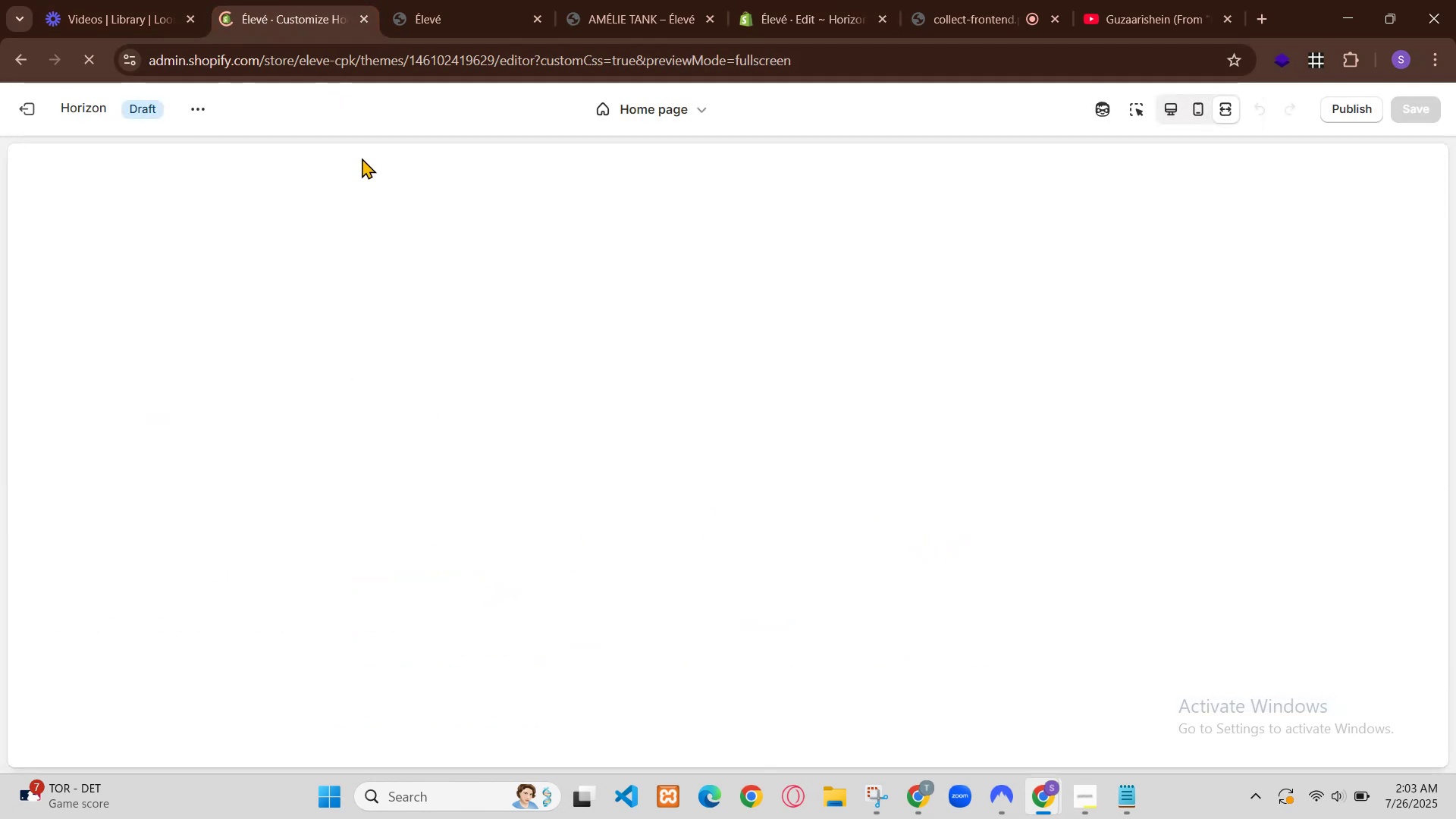 
left_click([280, 0])
 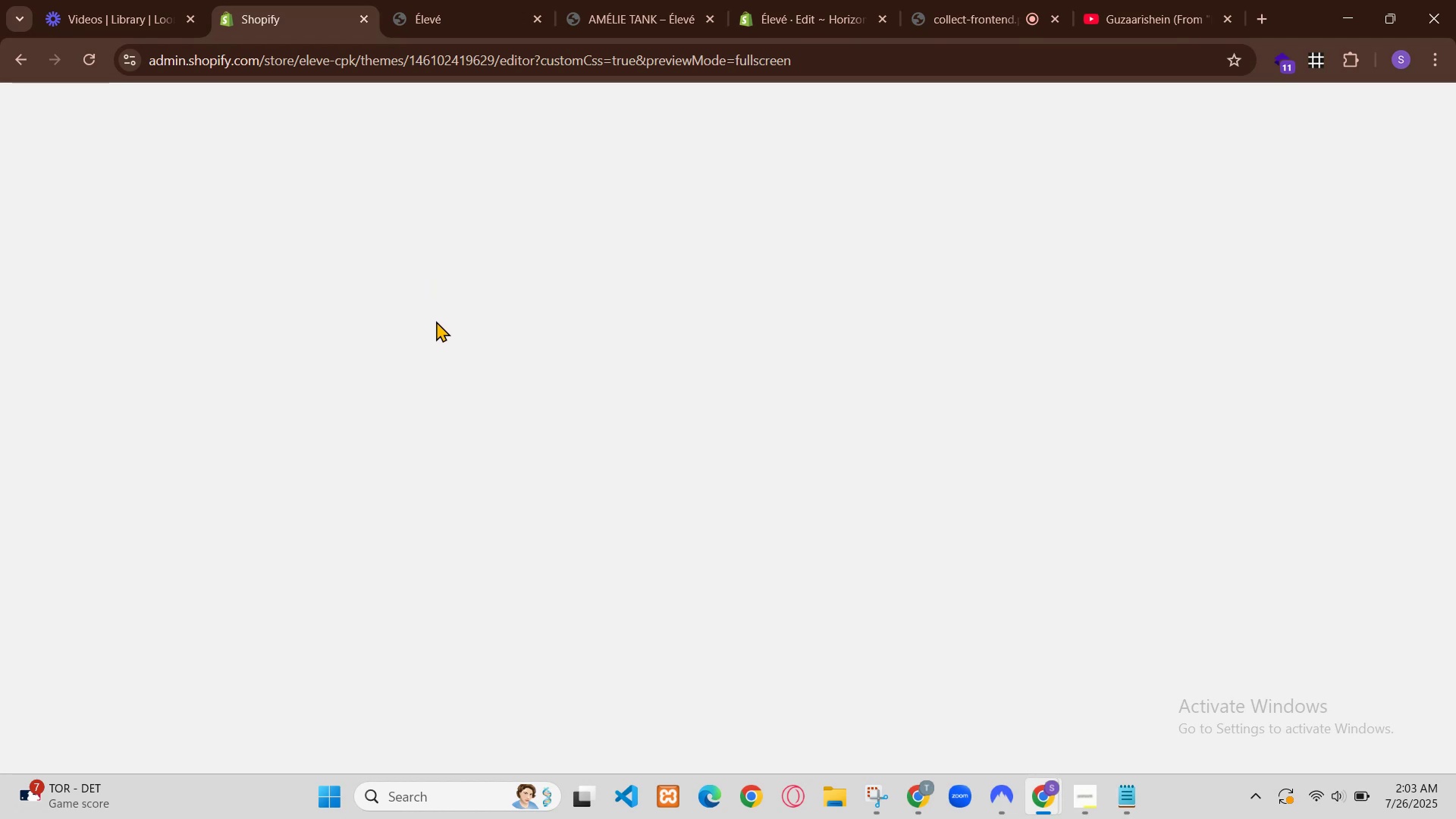 
scroll: coordinate [677, 276], scroll_direction: down, amount: 17.0
 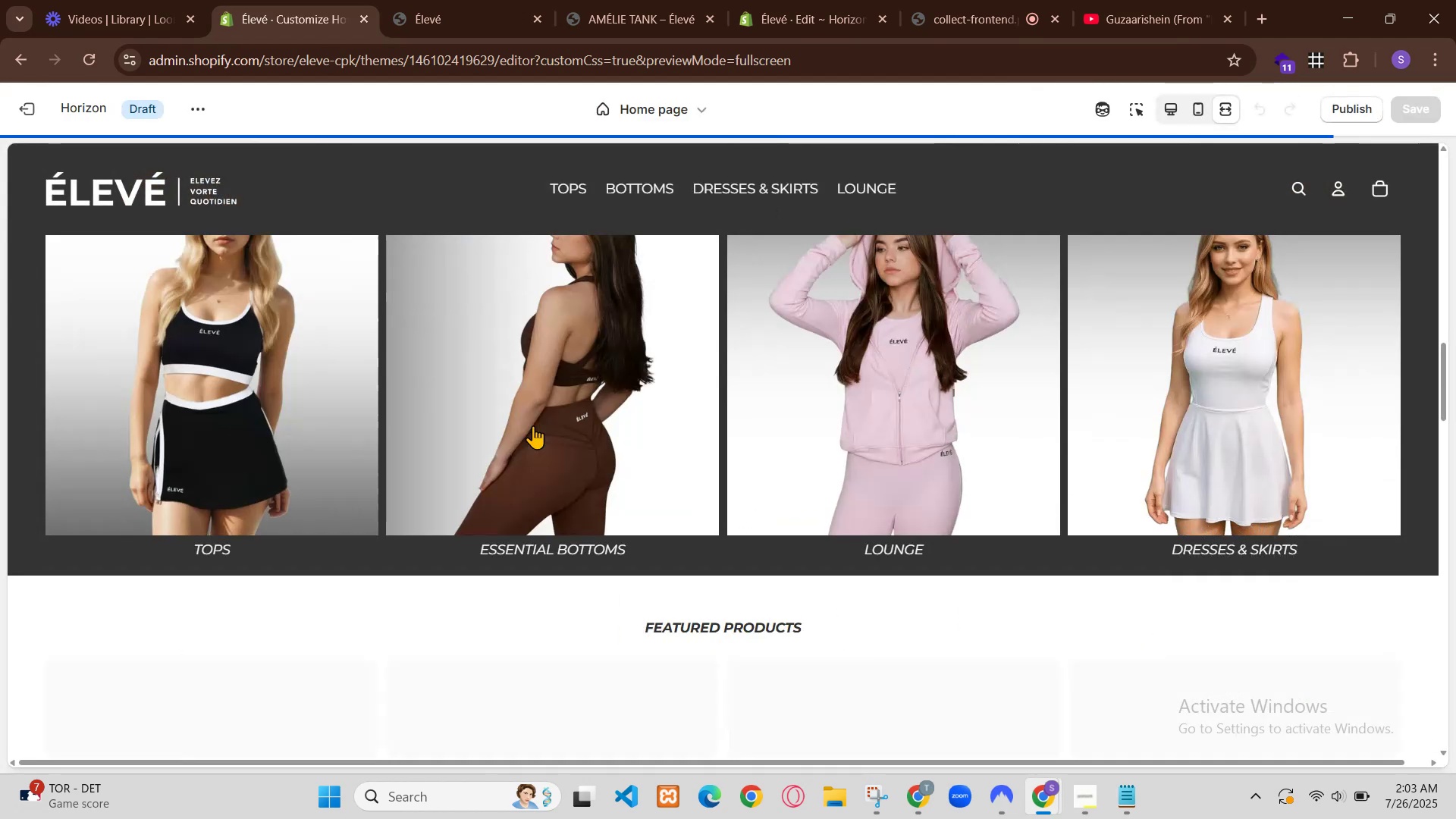 
scroll: coordinate [681, 275], scroll_direction: up, amount: 1.0
 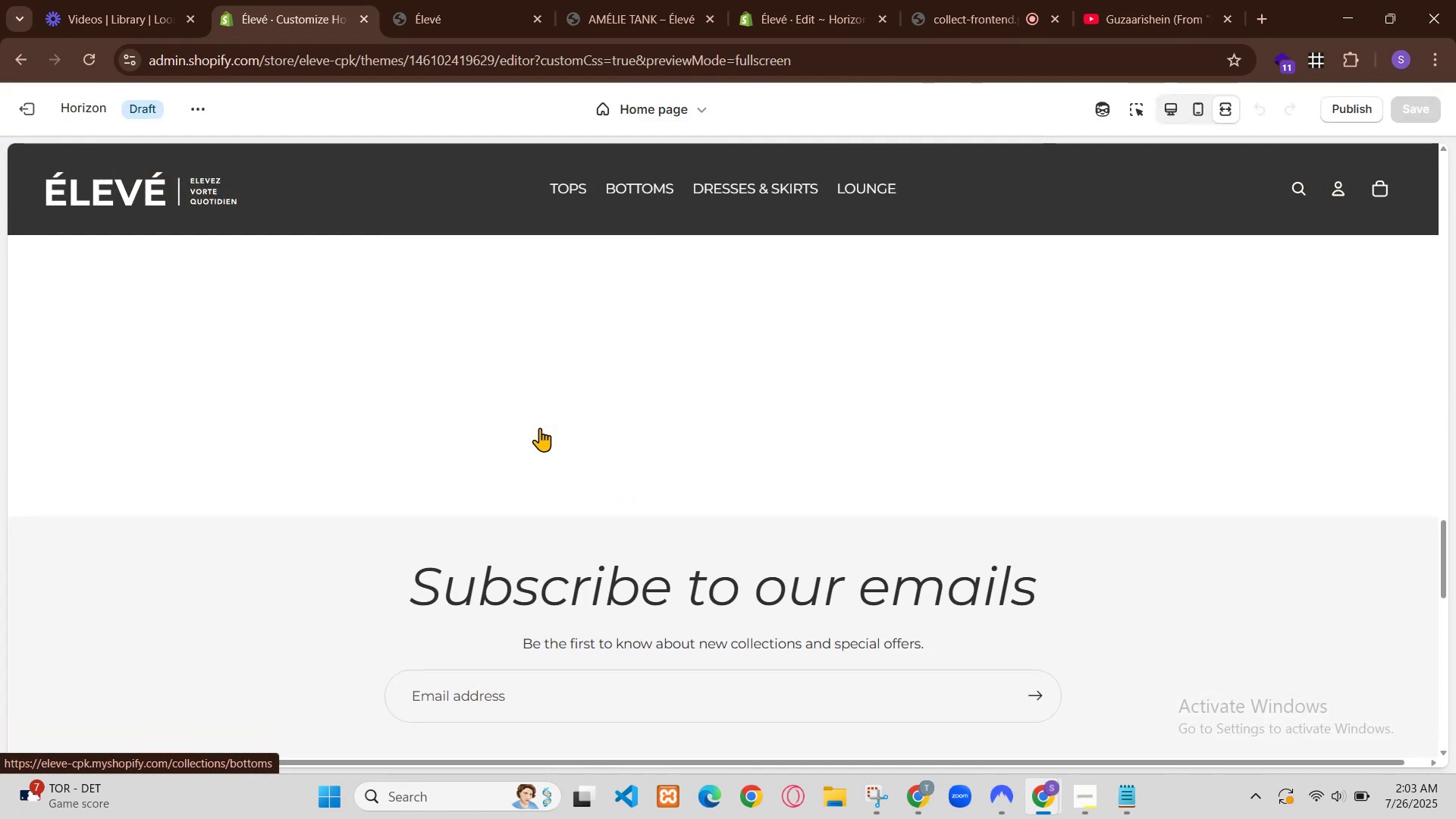 
scroll: coordinate [682, 276], scroll_direction: down, amount: 1.0
 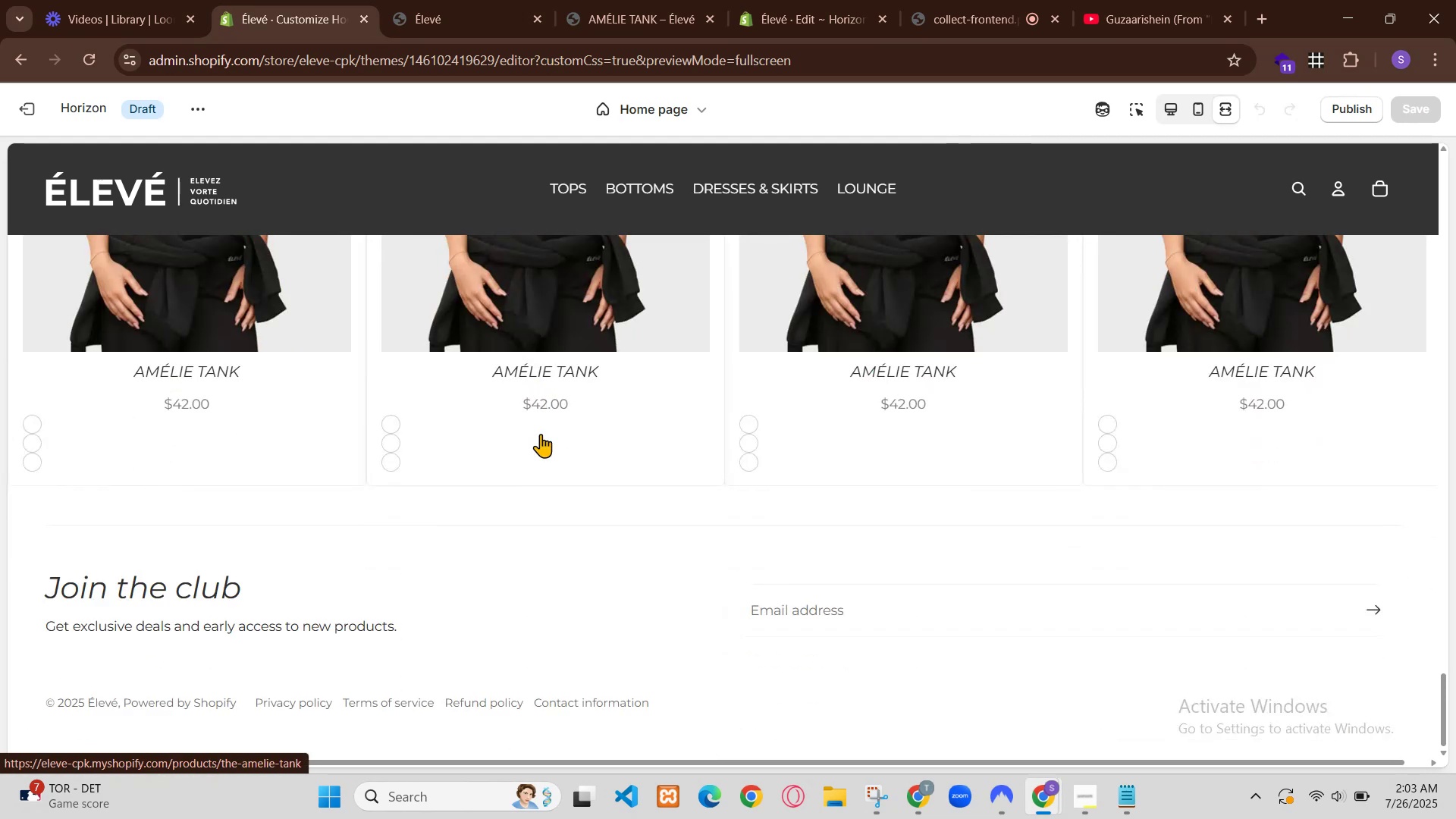 
scroll: coordinate [682, 276], scroll_direction: up, amount: 2.0
 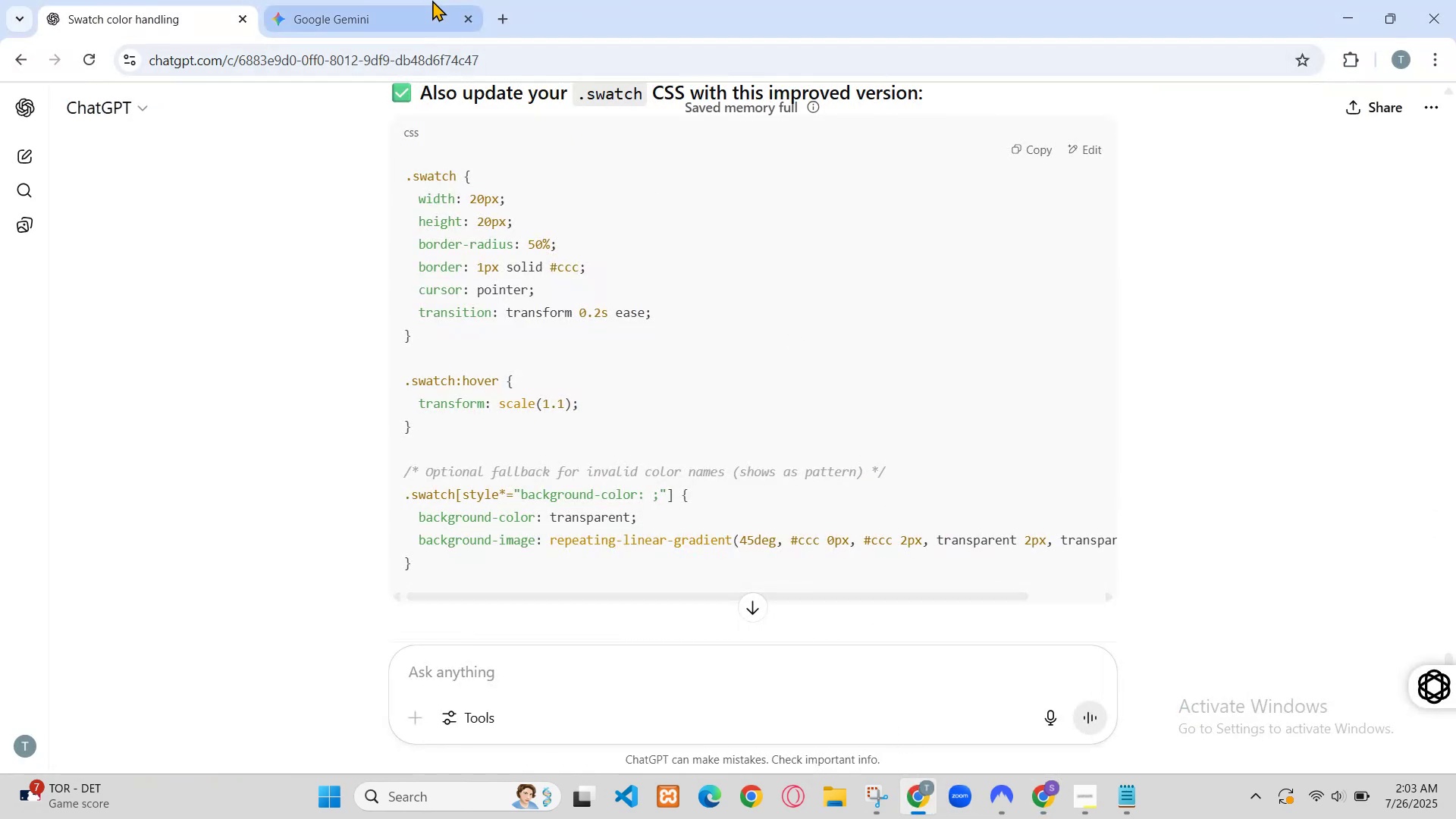 
left_click([1223, 106])
 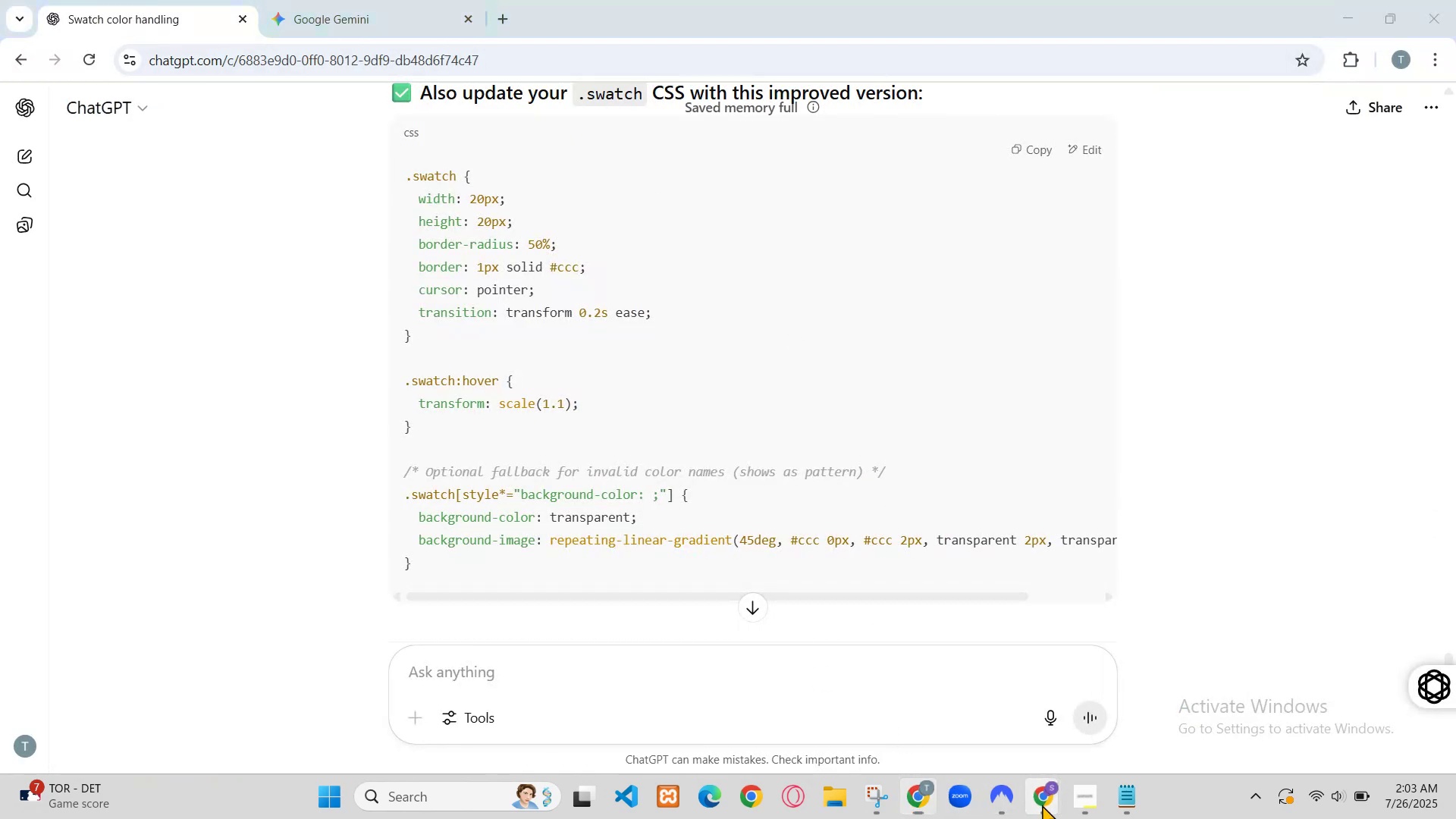 
scroll: coordinate [937, 380], scroll_direction: down, amount: 4.0
 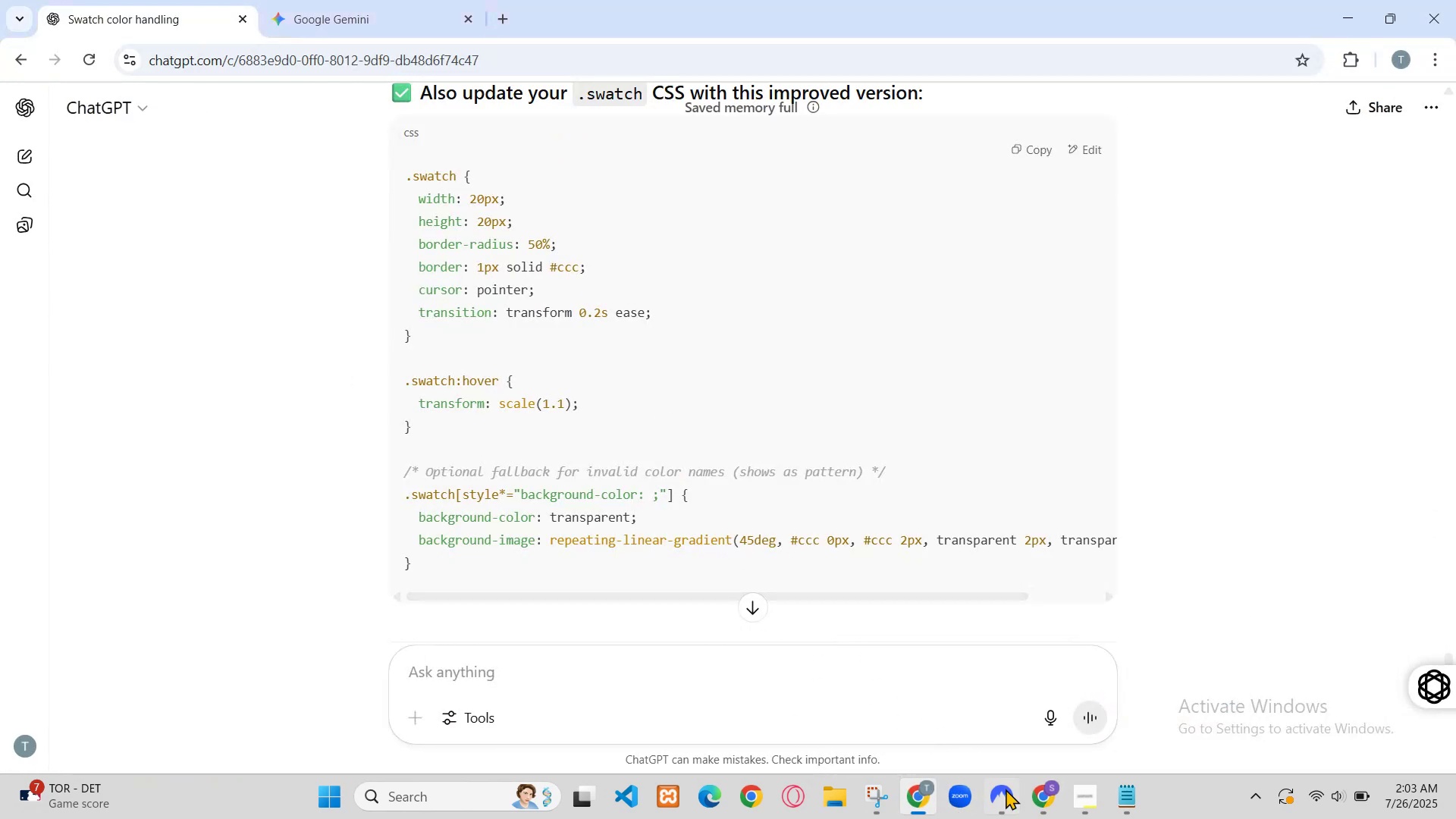 
scroll: coordinate [2, 421], scroll_direction: up, amount: 1.0
 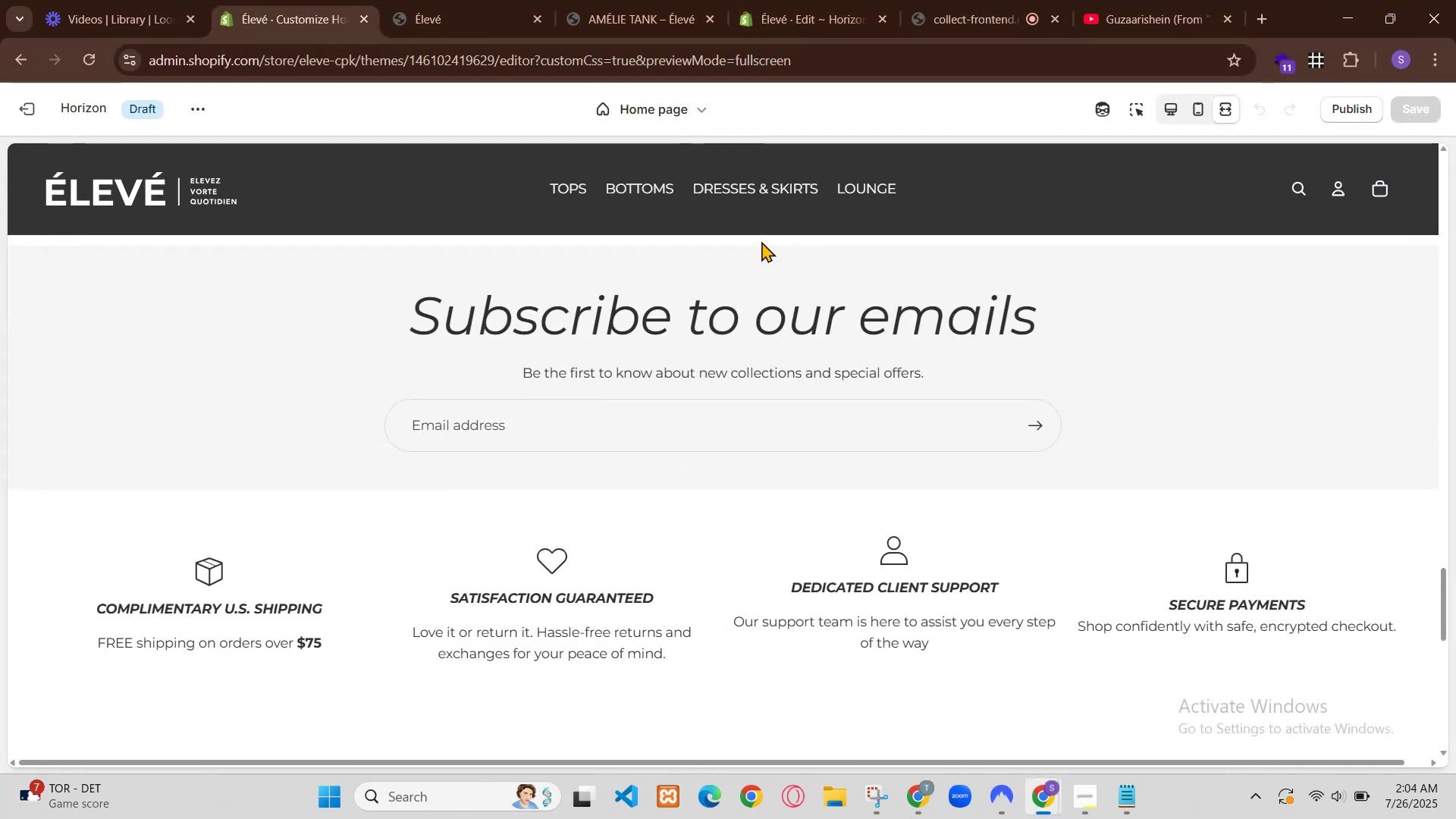 
left_click([1163, 111])
 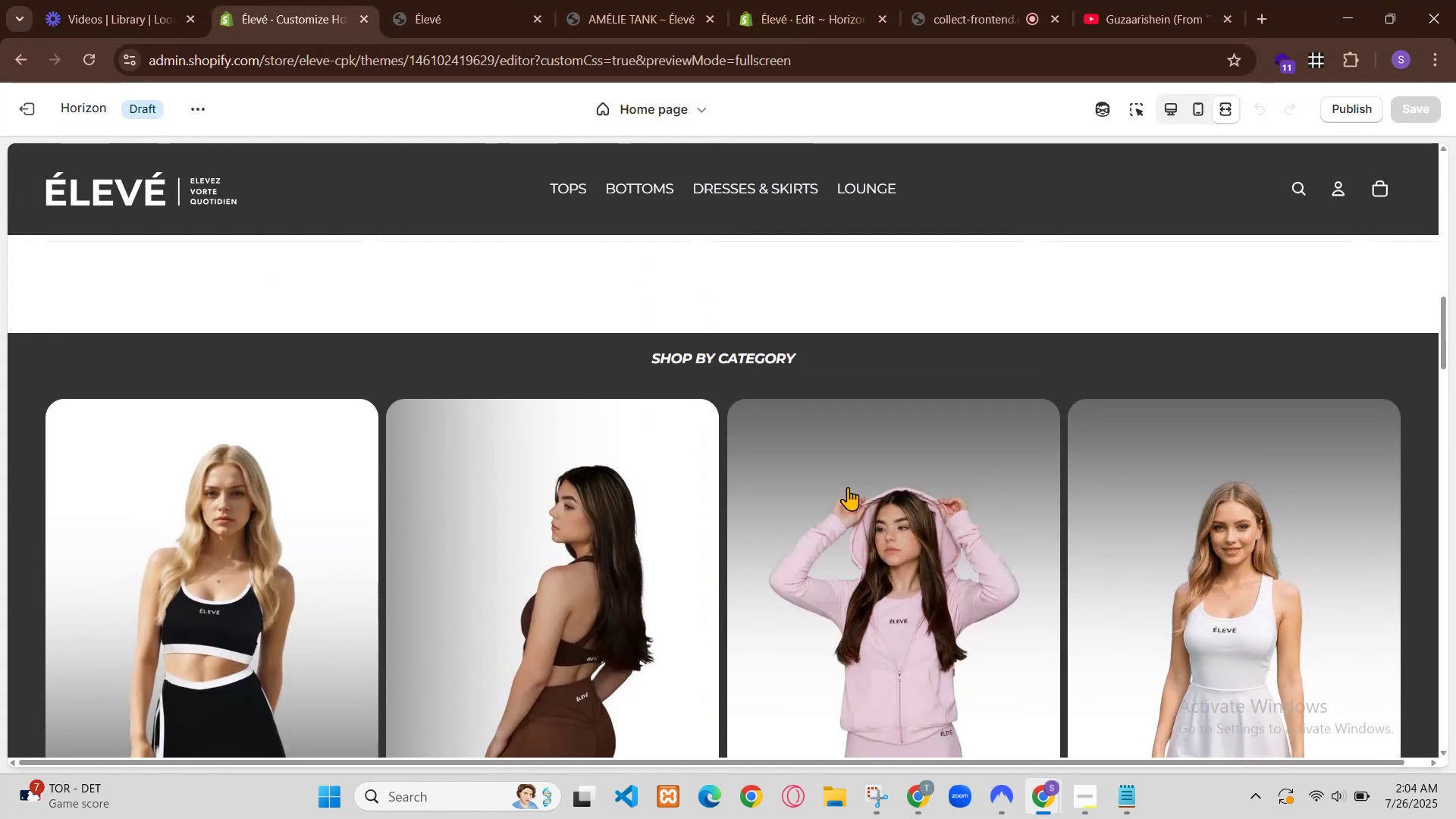 
left_click([1028, 0])
 